 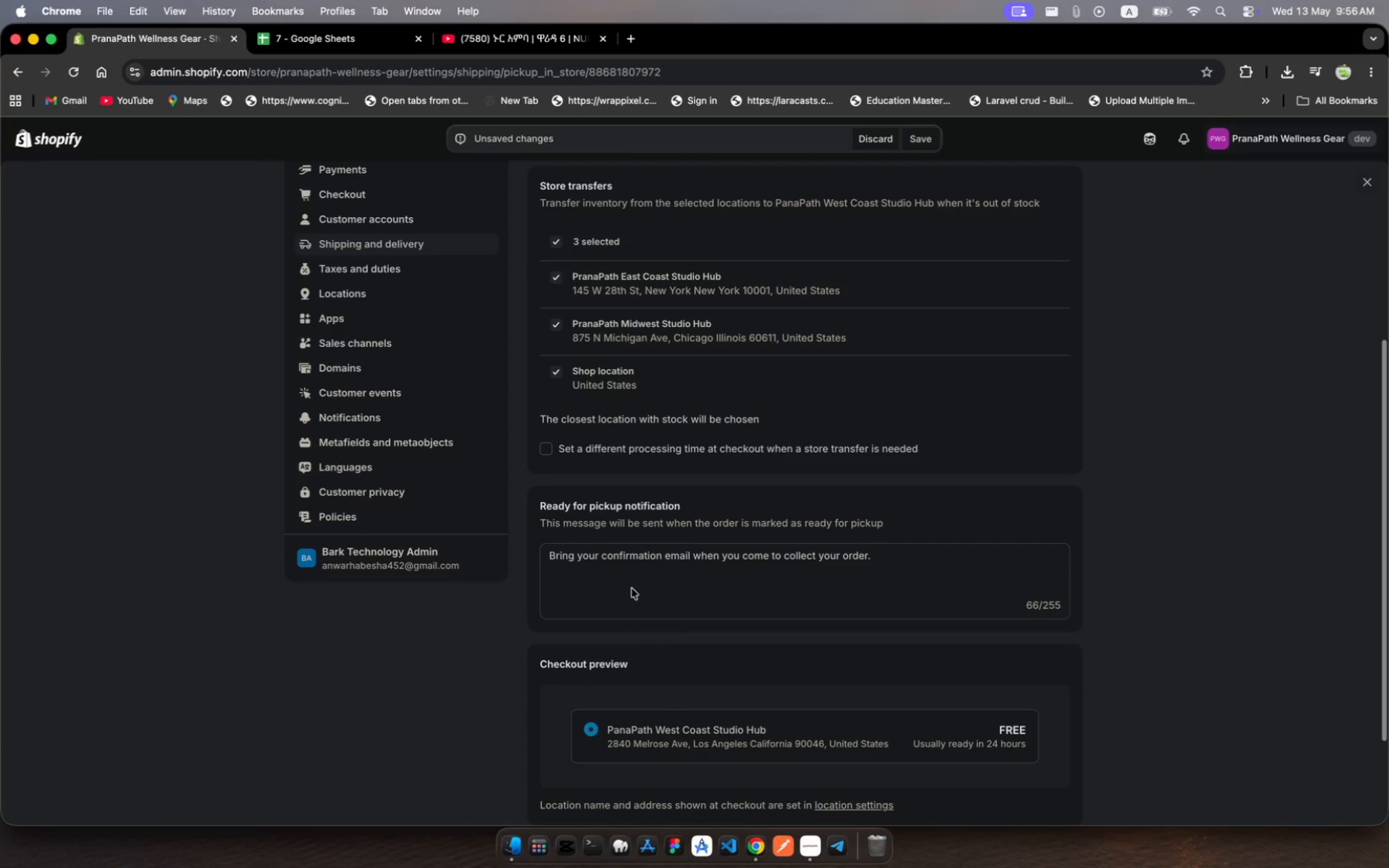 
scroll: coordinate [719, 746], scroll_direction: down, amount: 13.0
 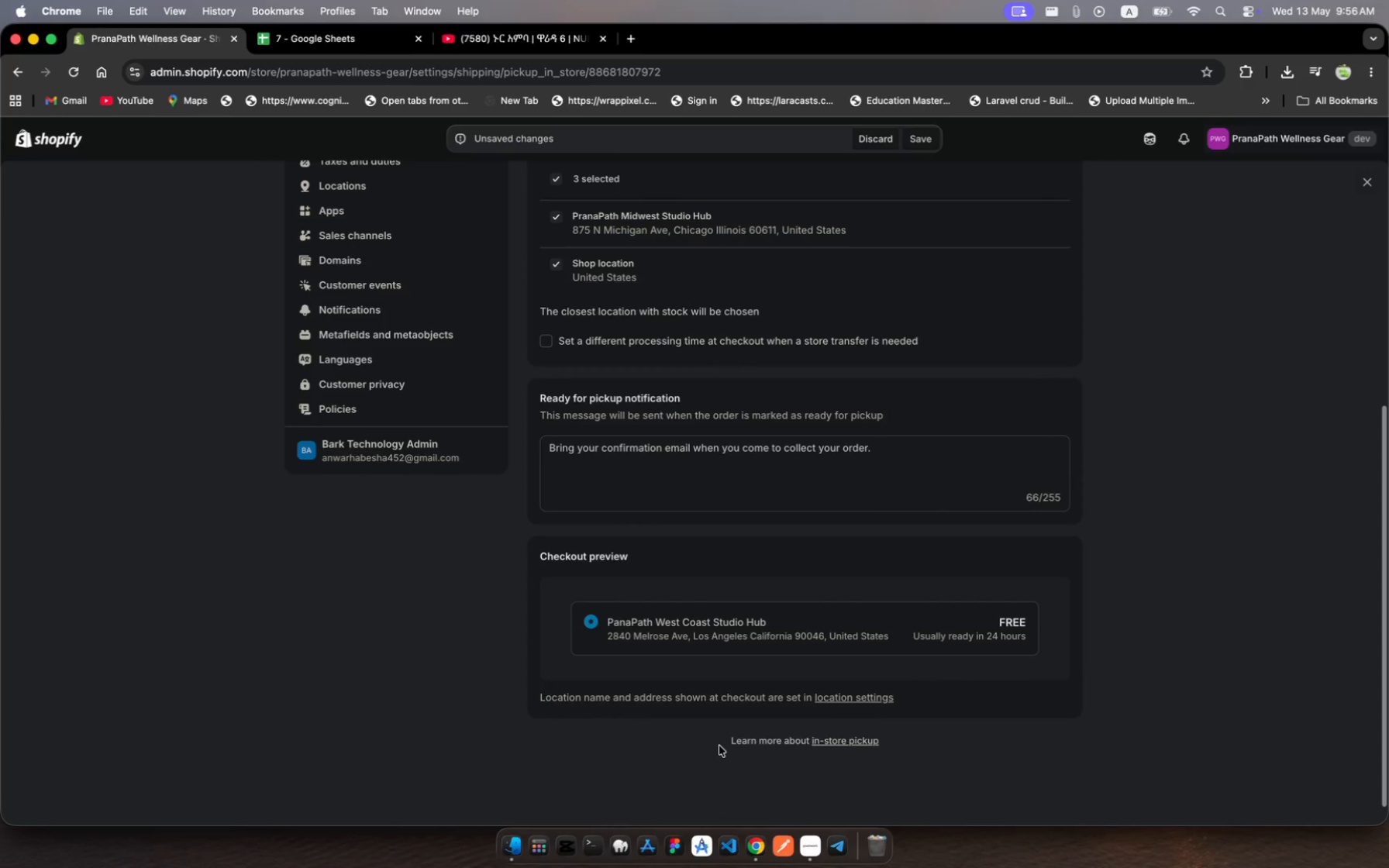 
scroll: coordinate [719, 746], scroll_direction: up, amount: 16.0
 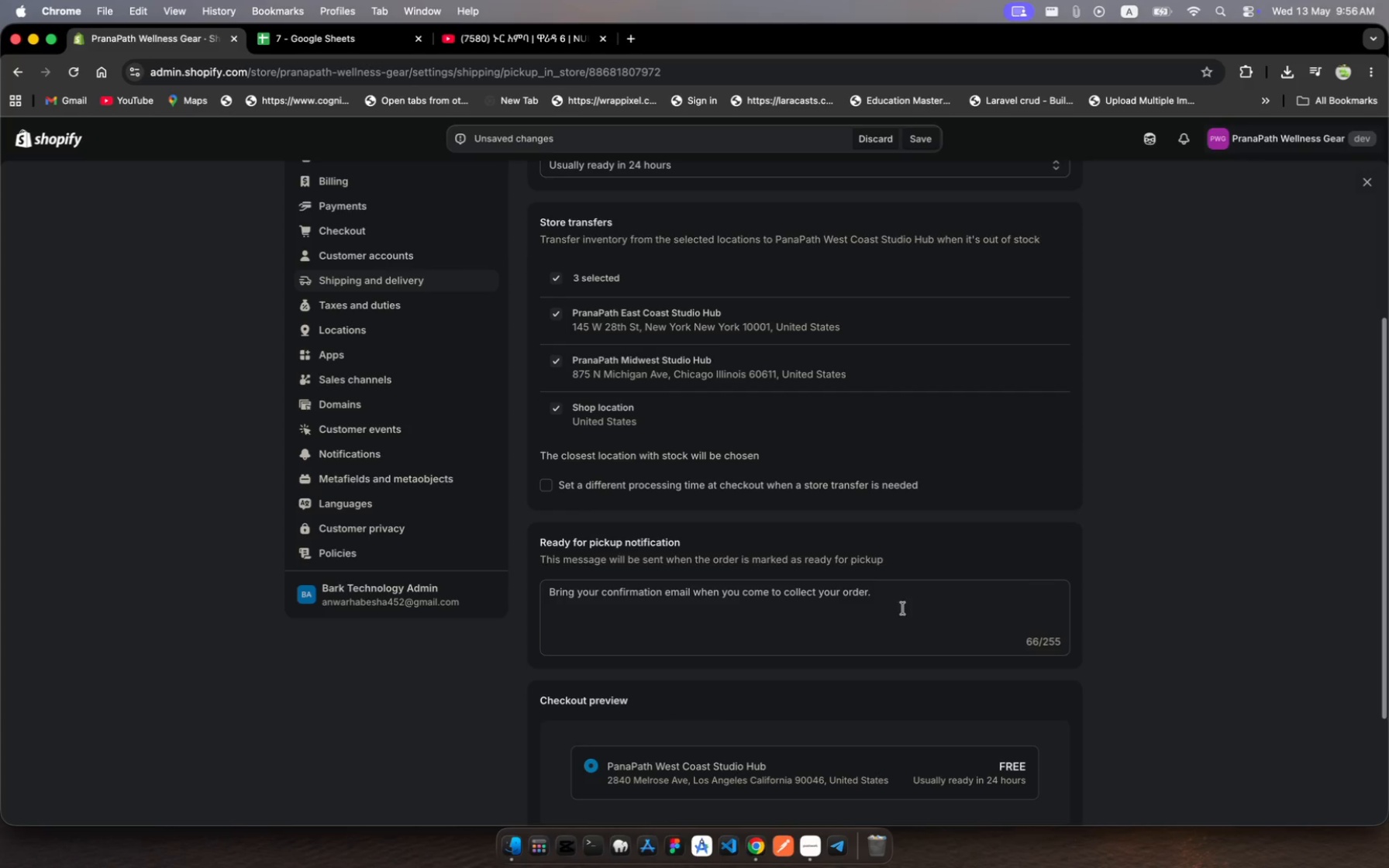 
left_click([912, 604])
 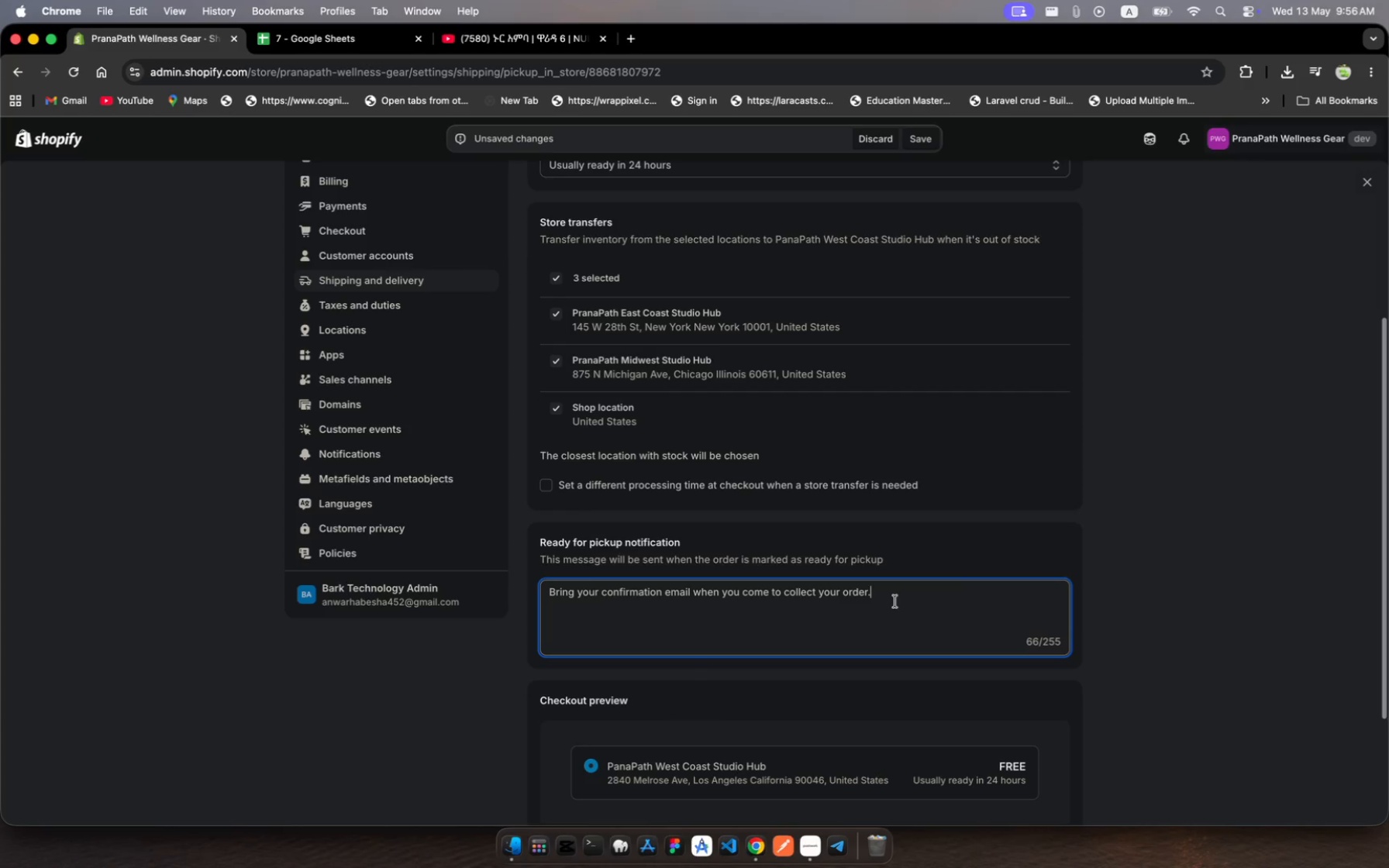 
left_click_drag(start_coordinate=[895, 601], to_coordinate=[615, 576])
 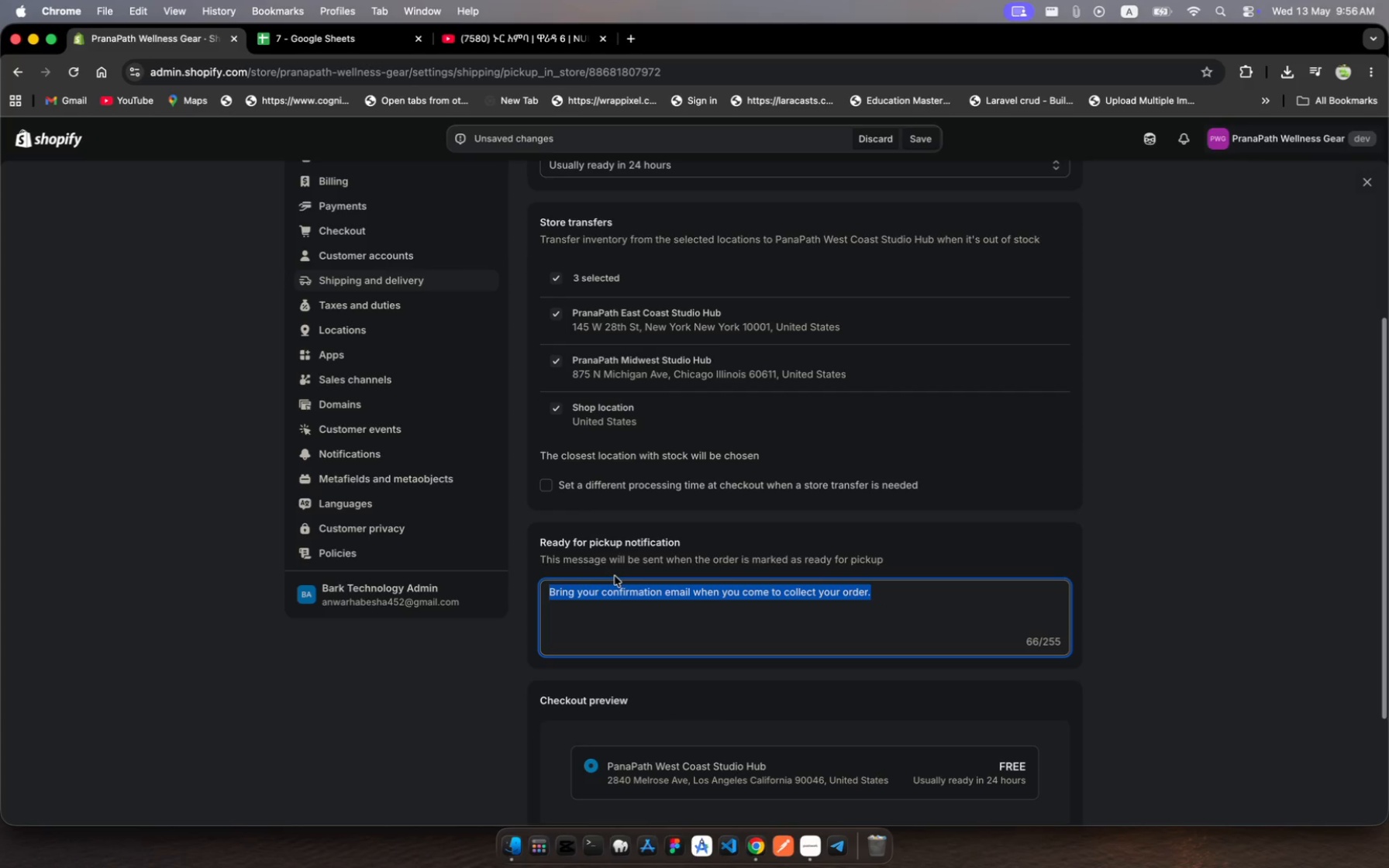 
type(Please)
 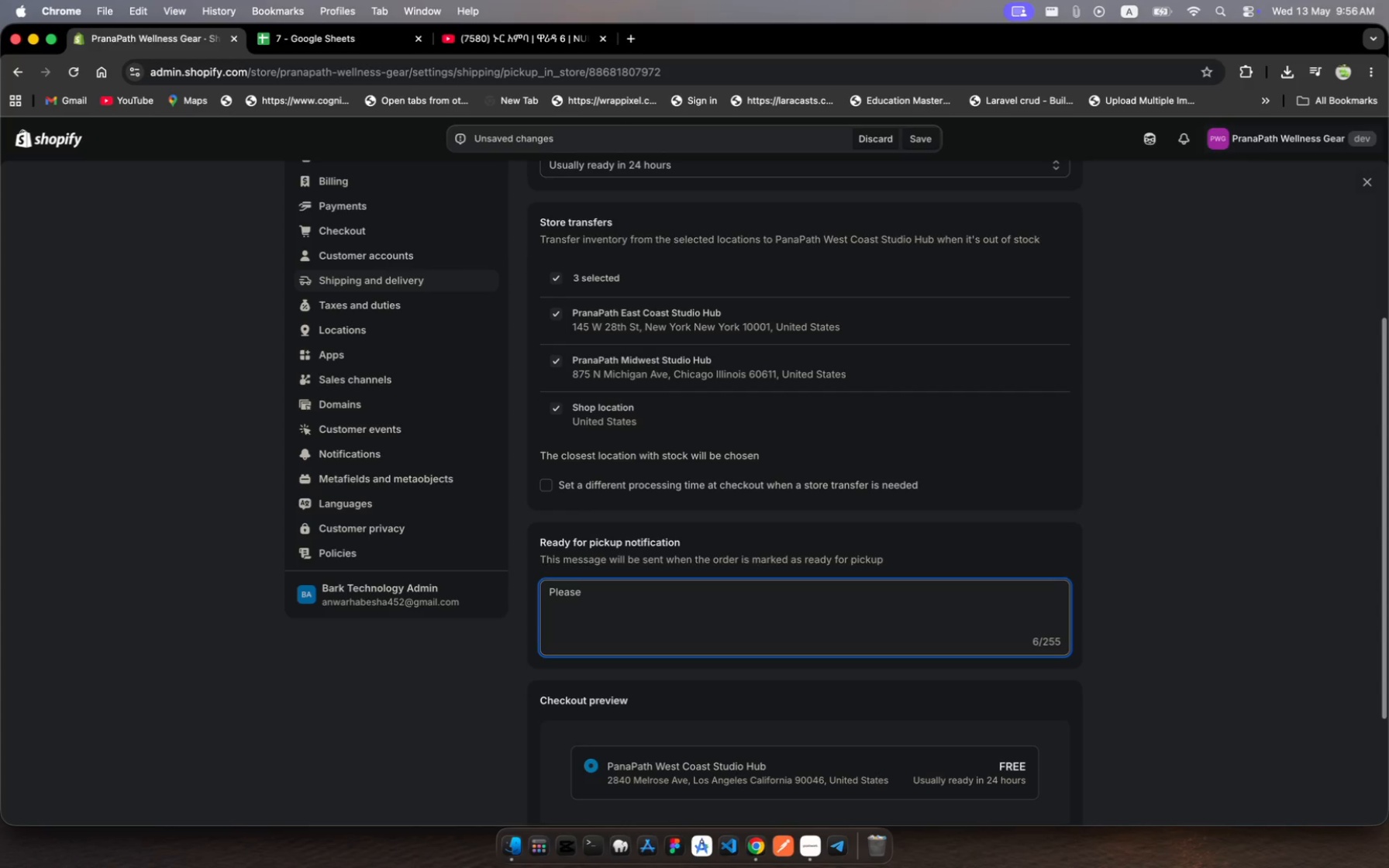 
type( Viit Or )
 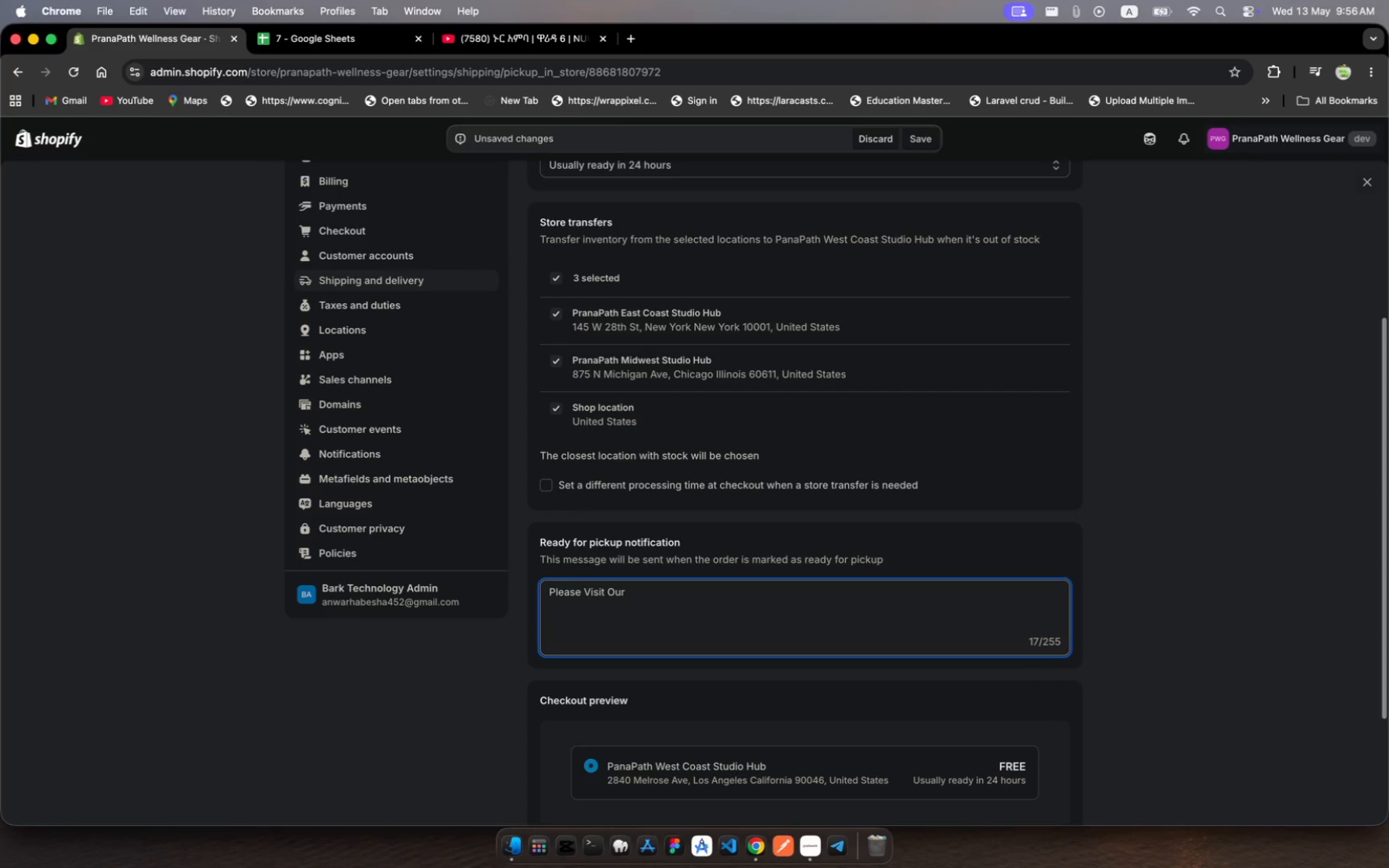 
 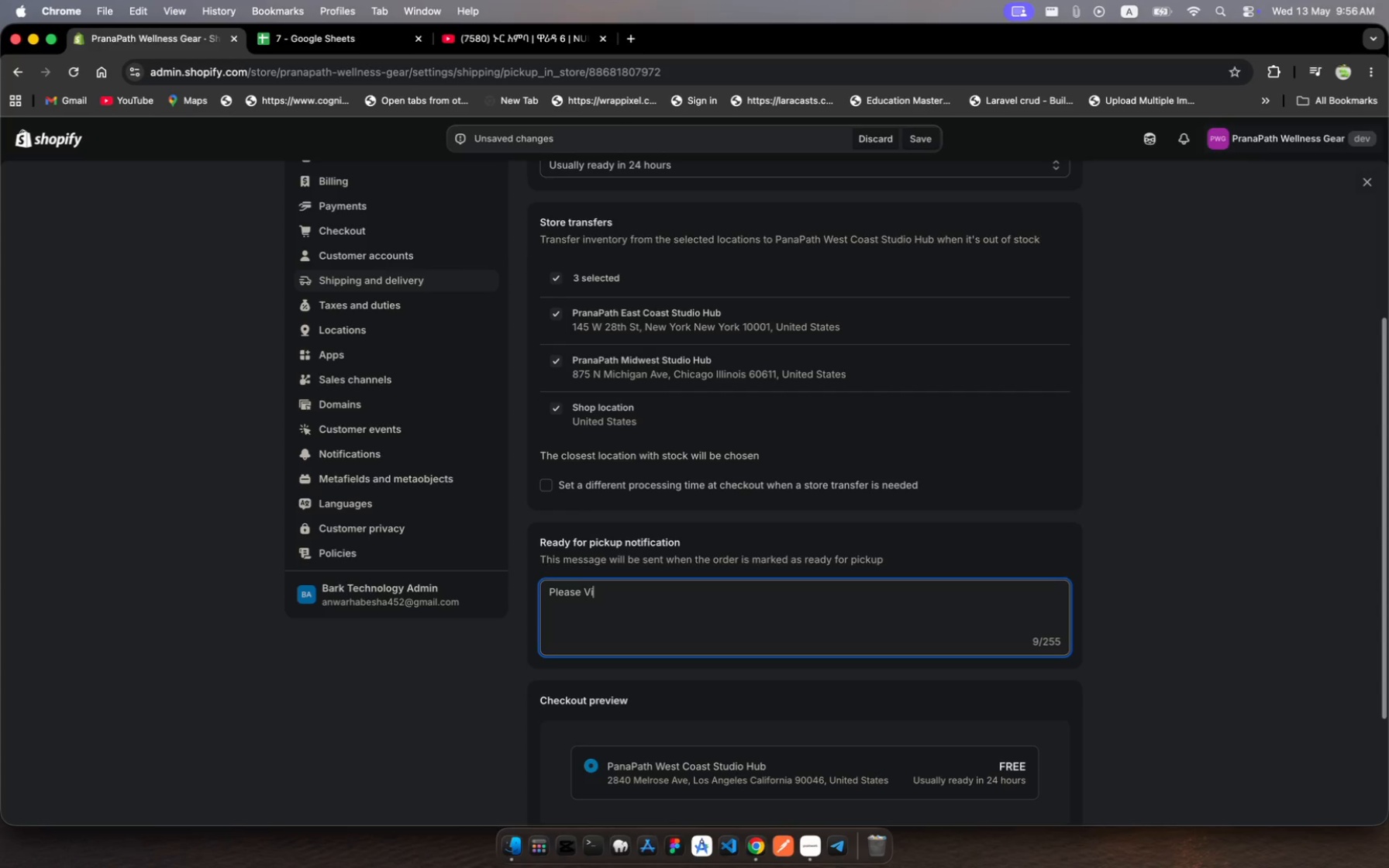 
hold_key(key=S, duration=0.36)
 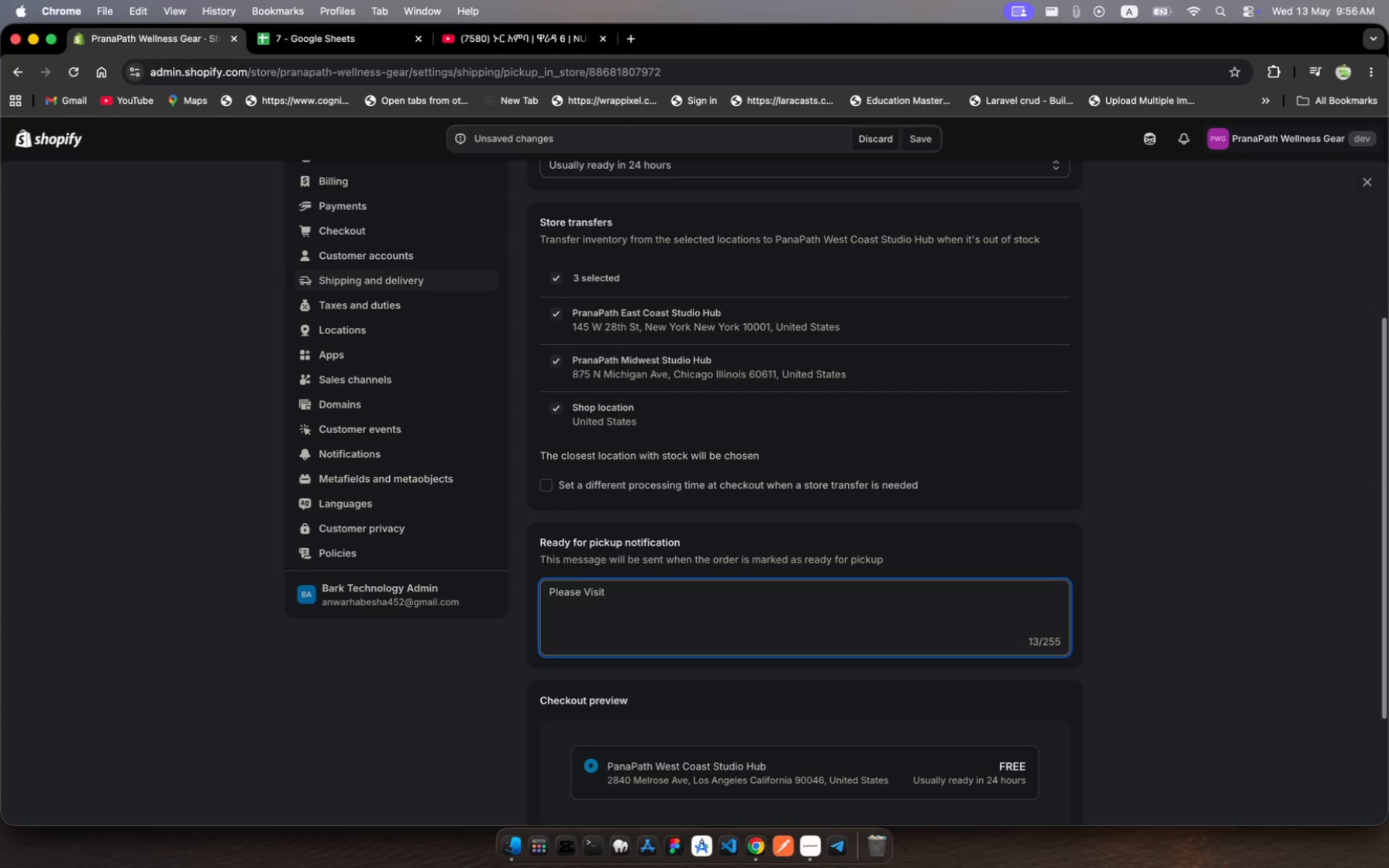 
hold_key(key=U, duration=0.42)
 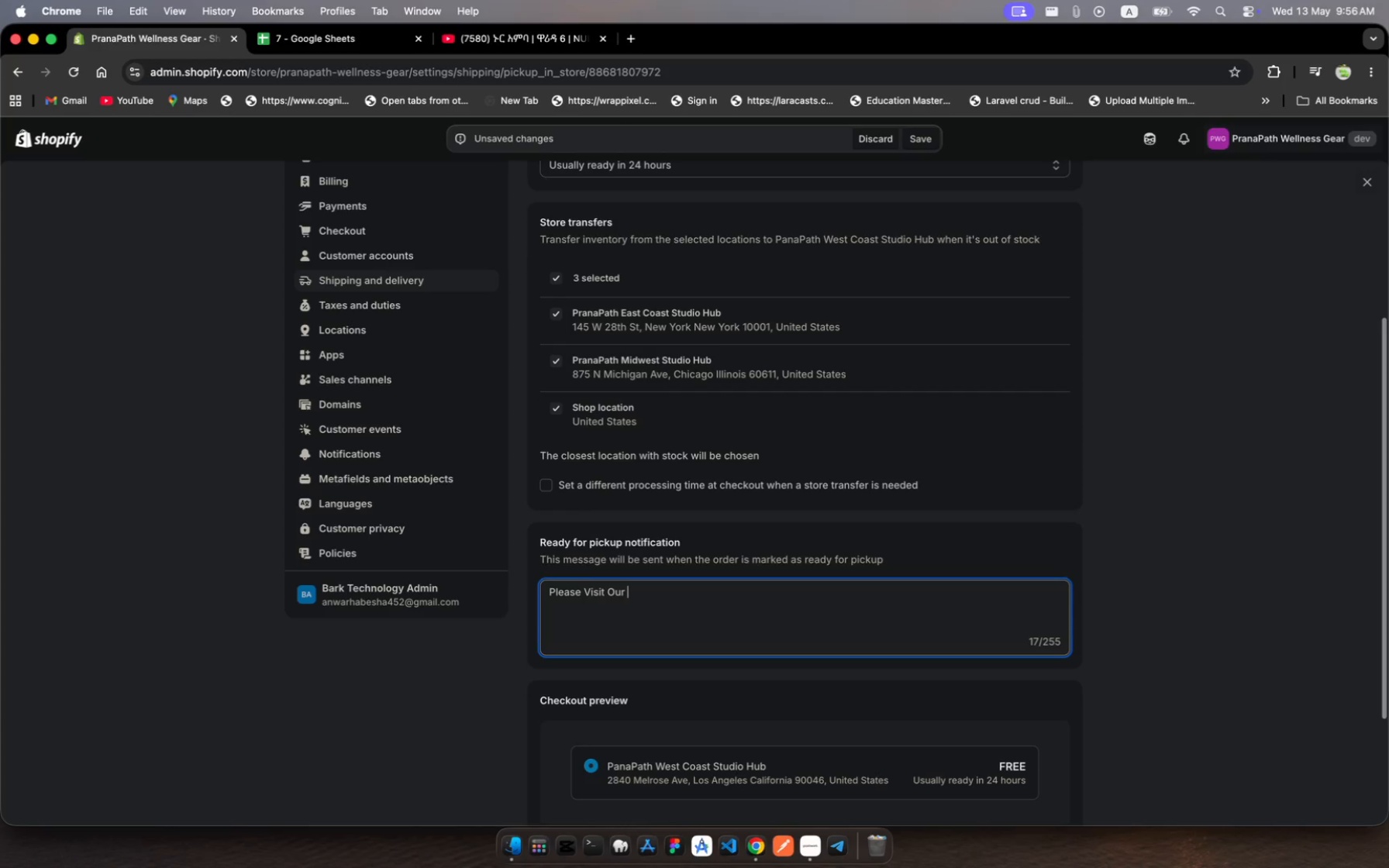 
type(West)
 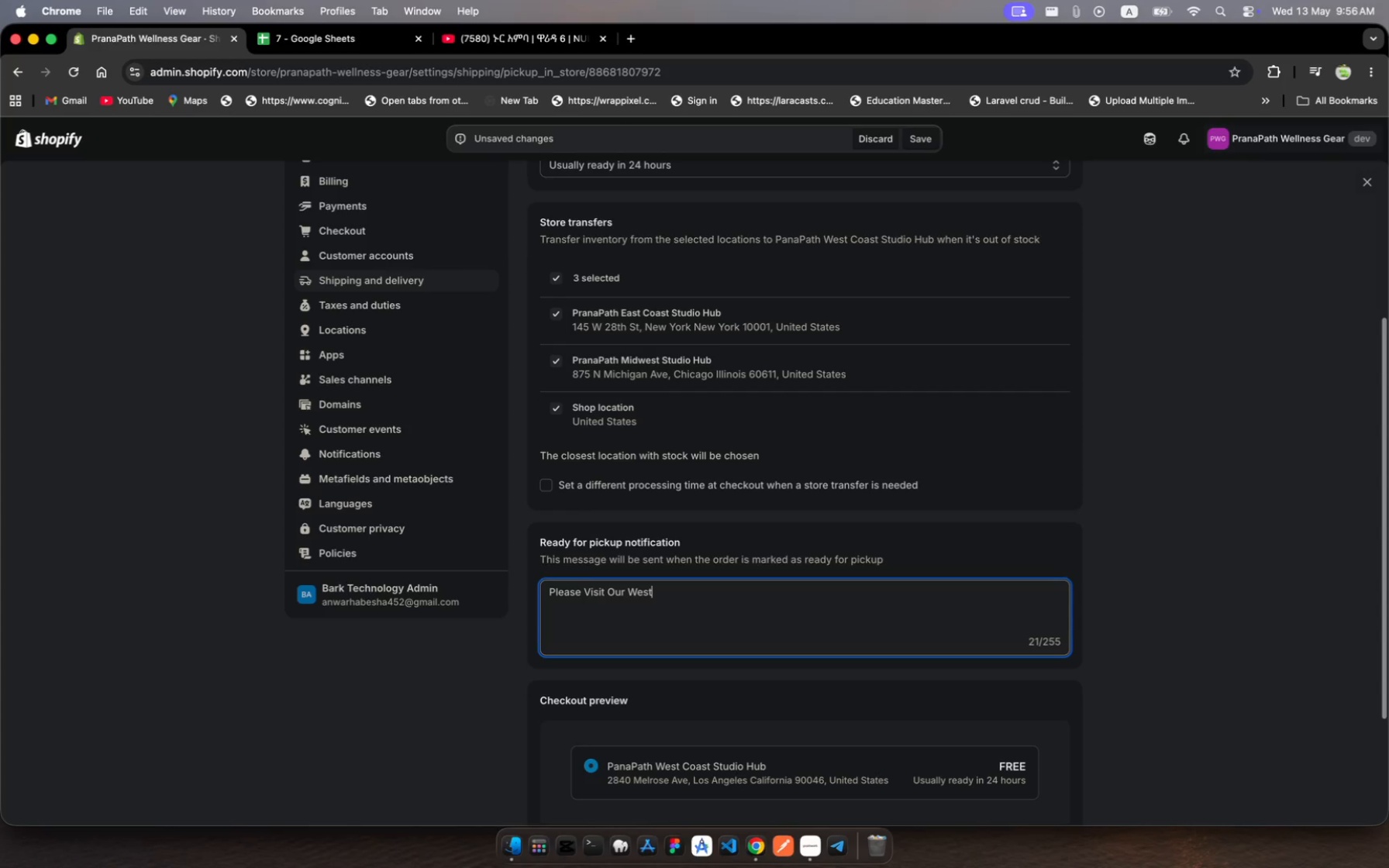 
wait(6.76)
 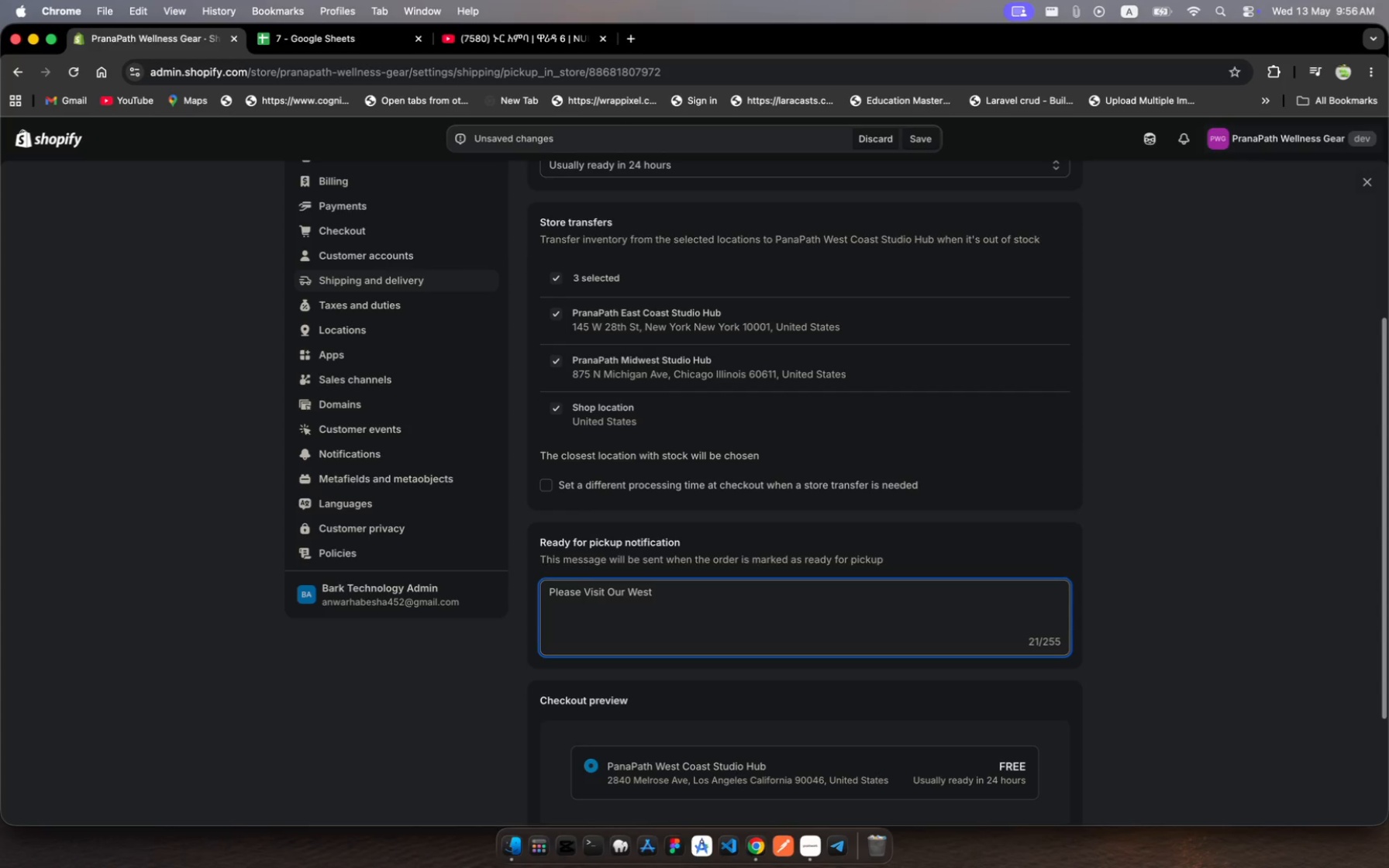 
type( Coast )
 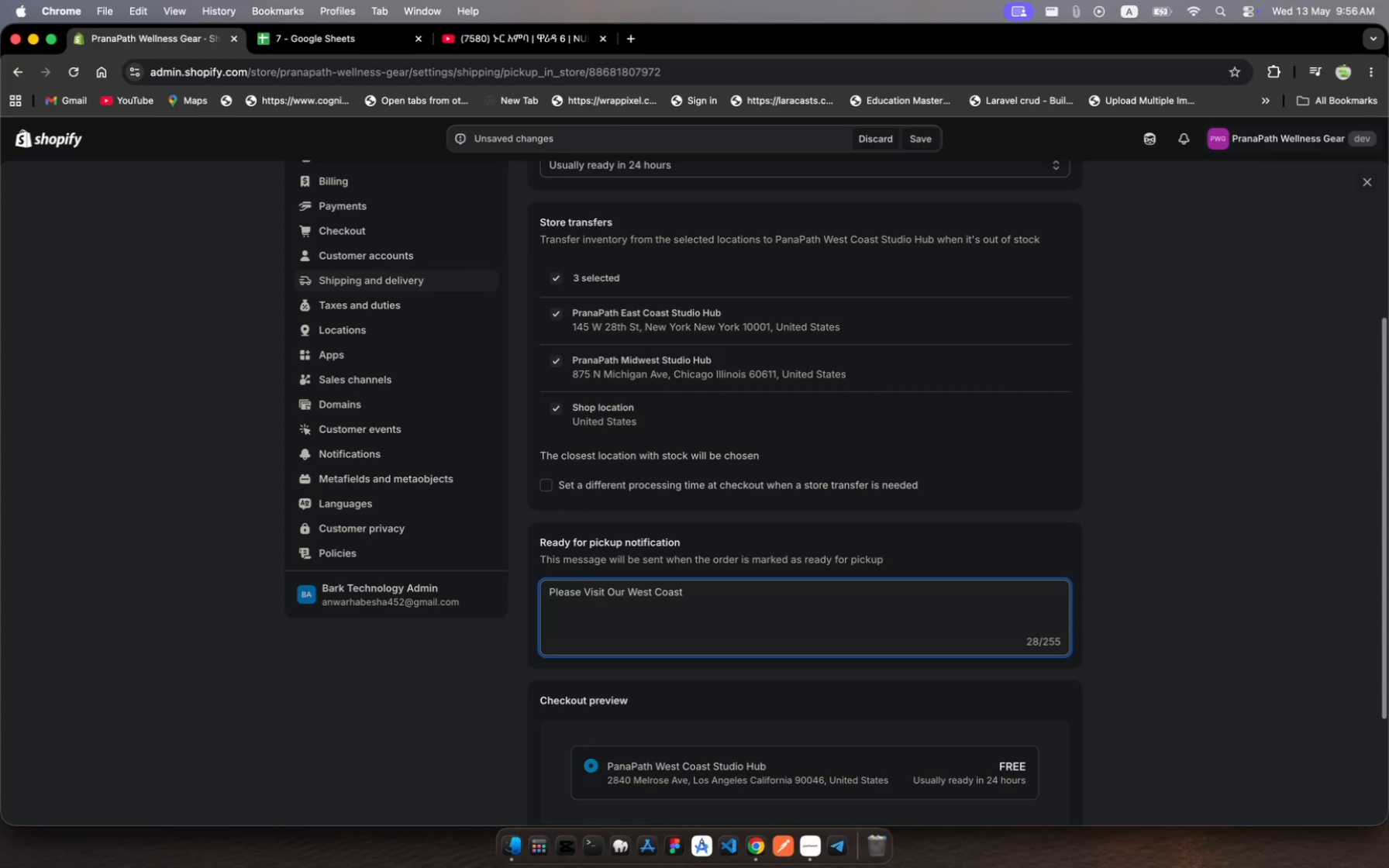 
type(Studio at 2840 Melrose Avenue, Ls Angeles CA)
 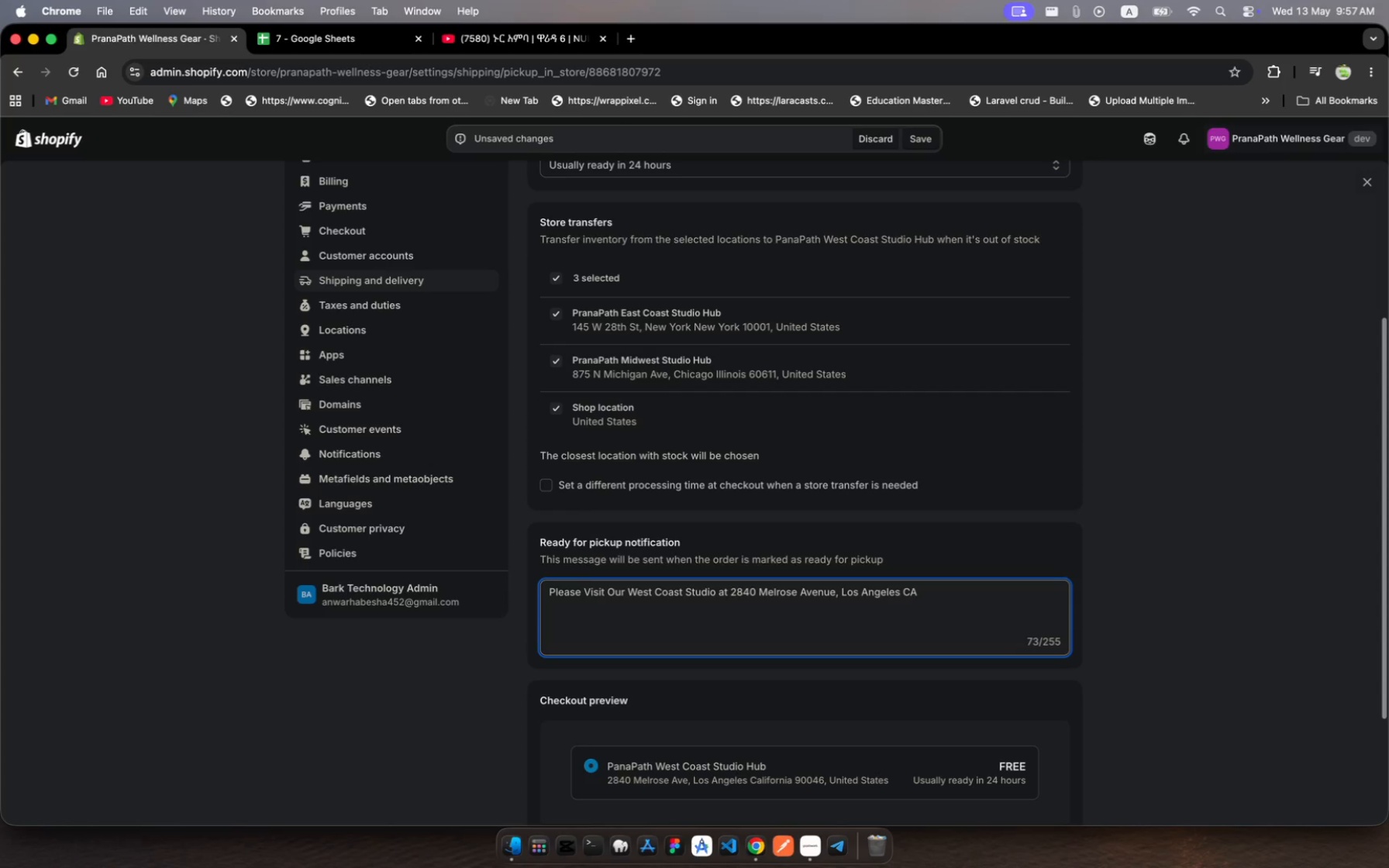 
type(. Brig )
 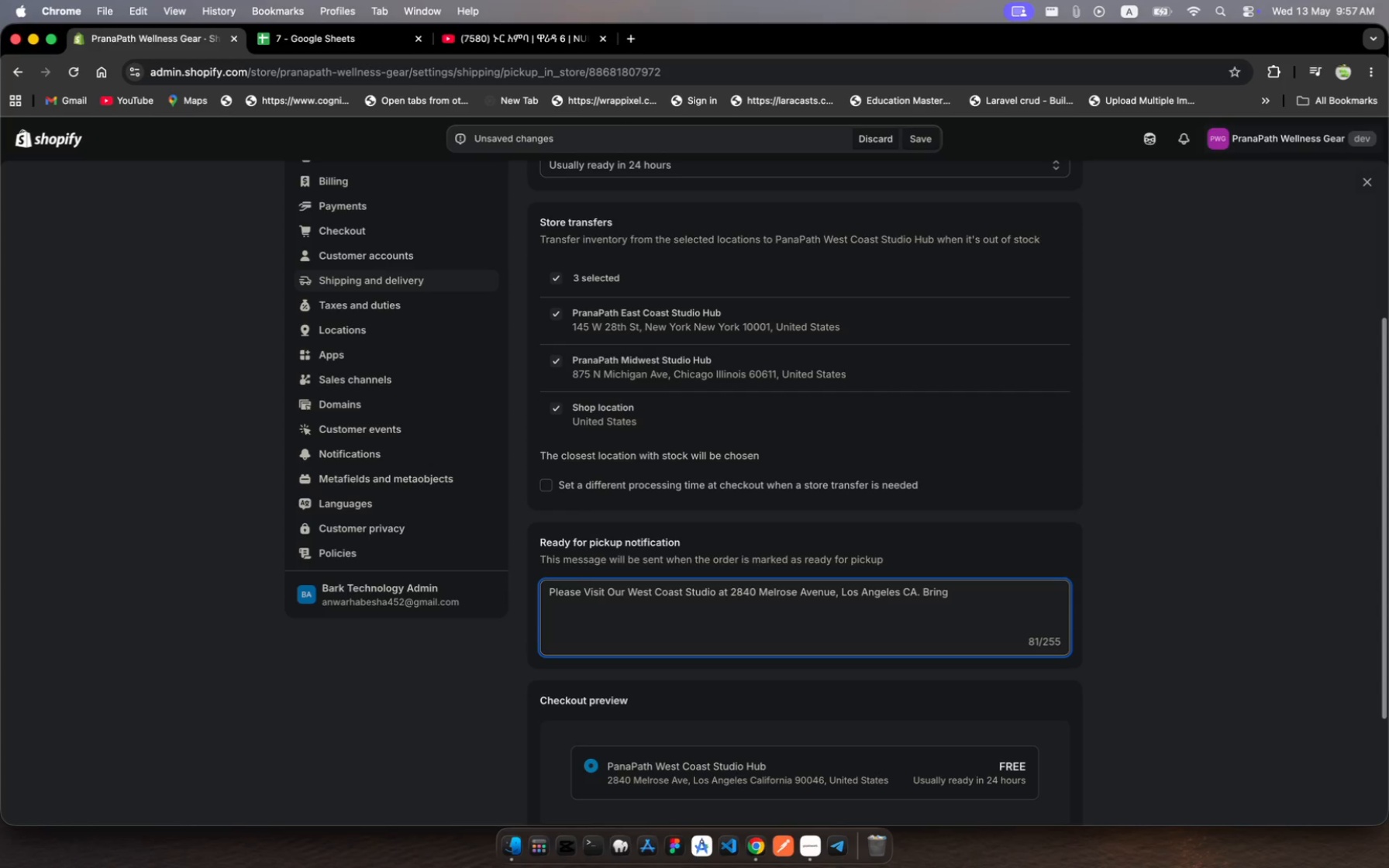 
 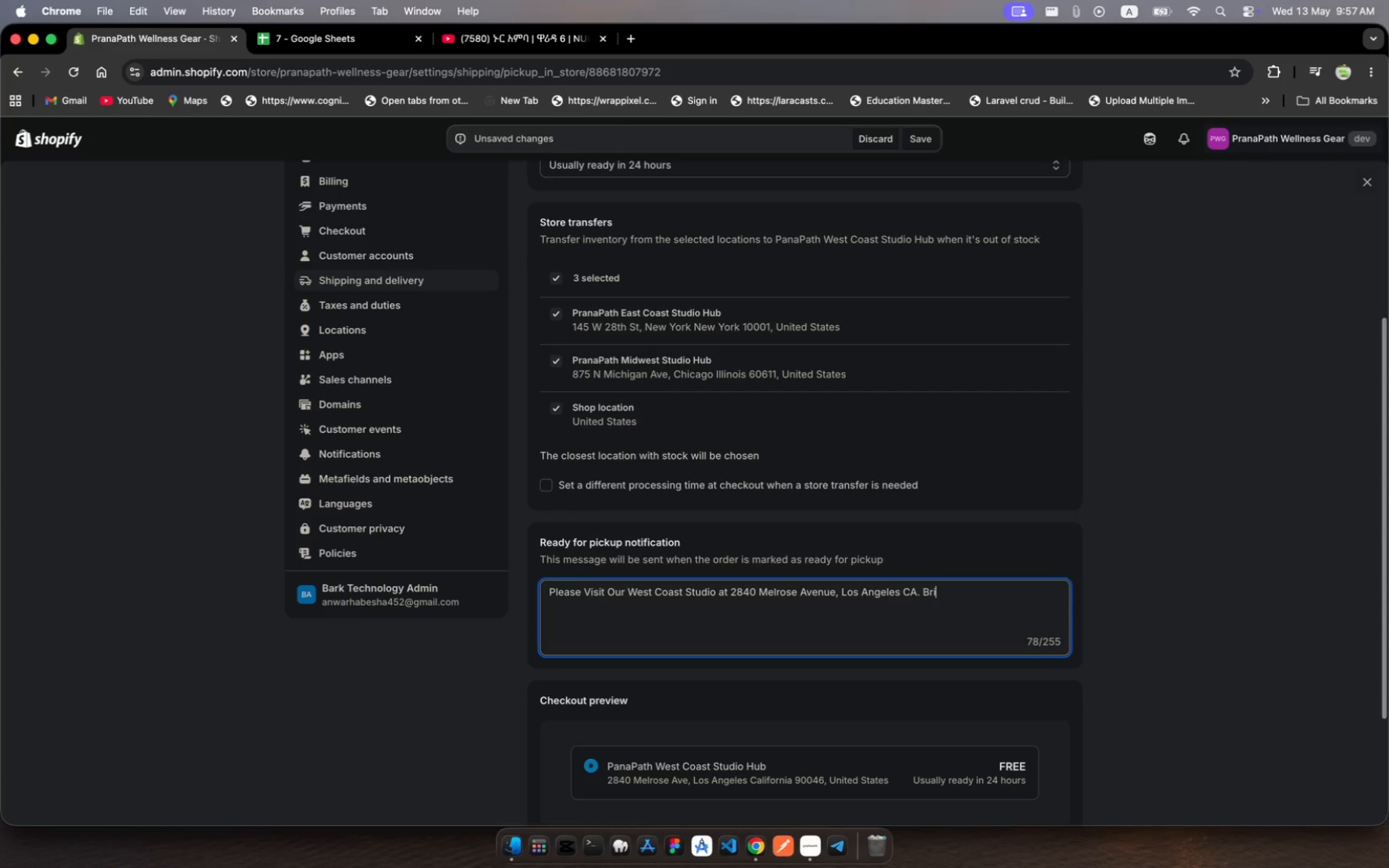 
hold_key(key=N, duration=0.35)
 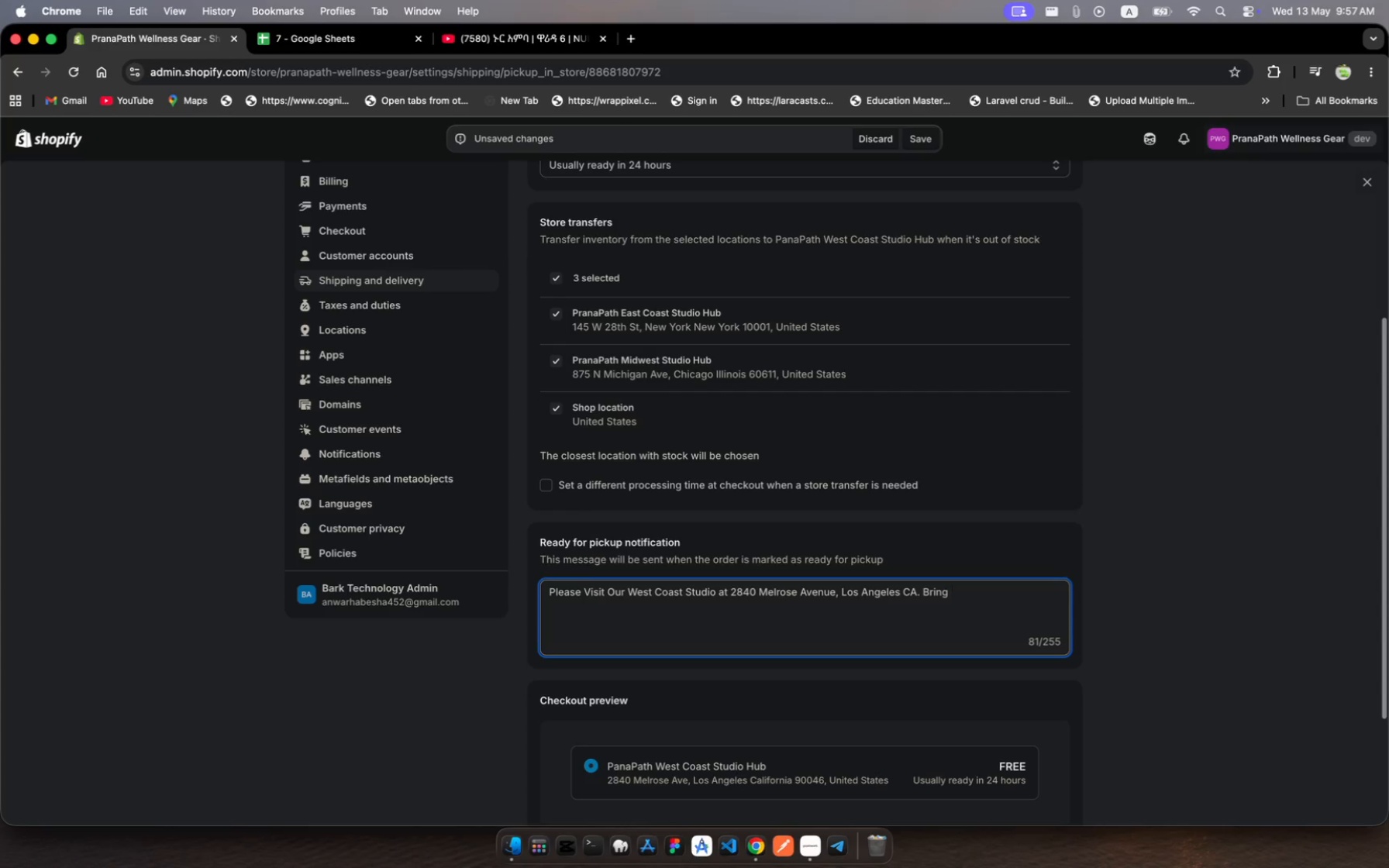 
type(yor order)
 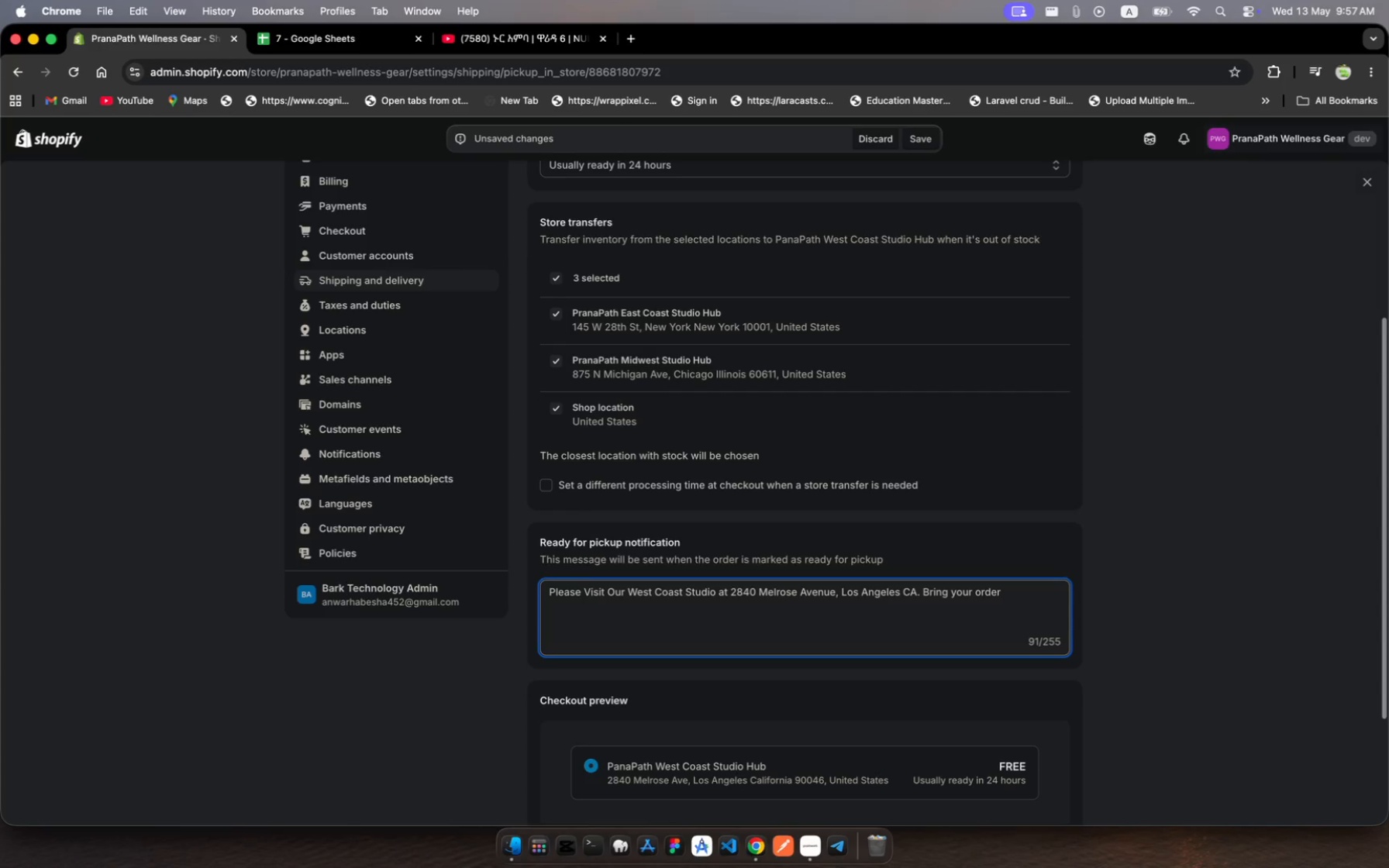 
hold_key(key=U, duration=0.4)
 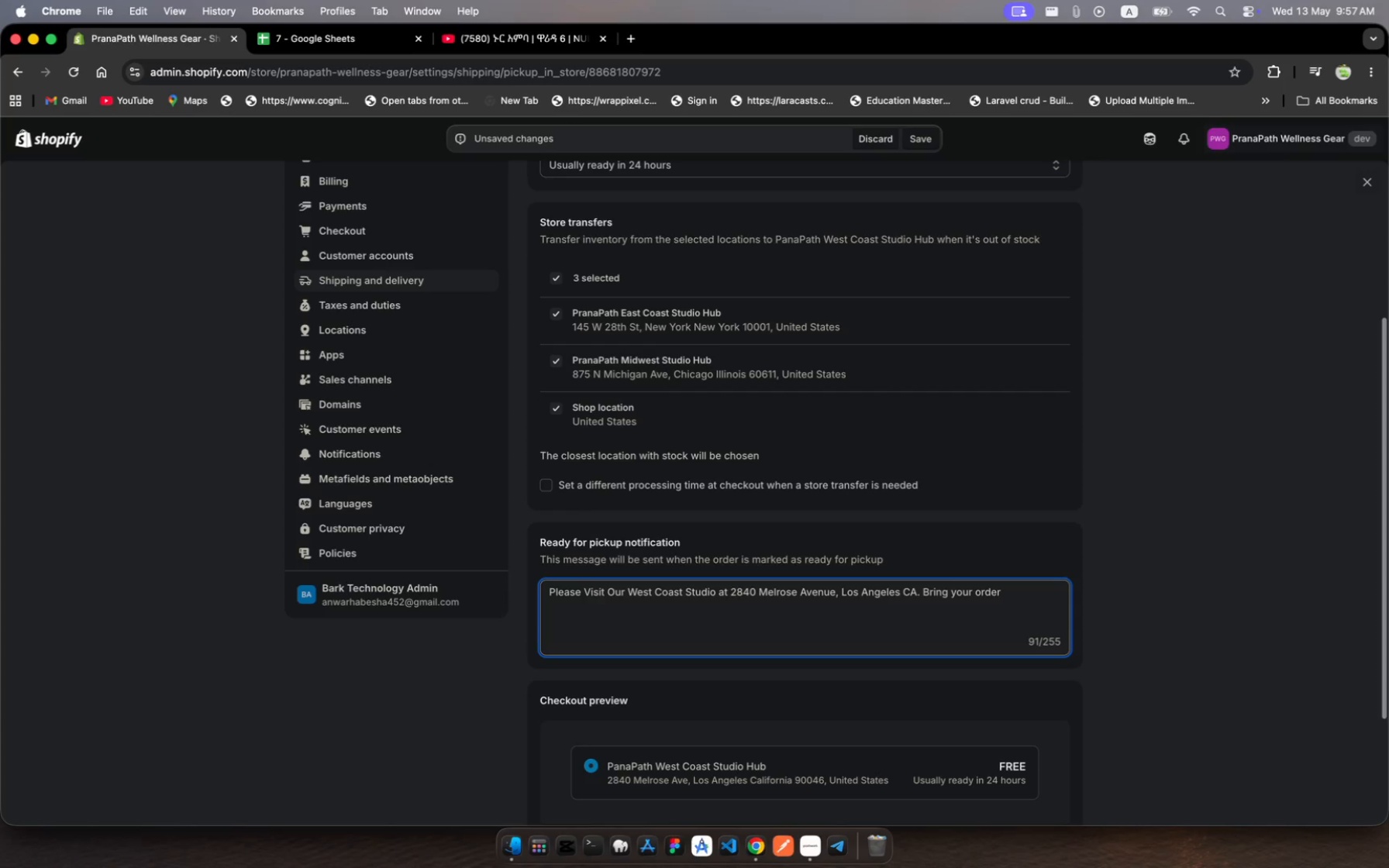 
wait(6.45)
 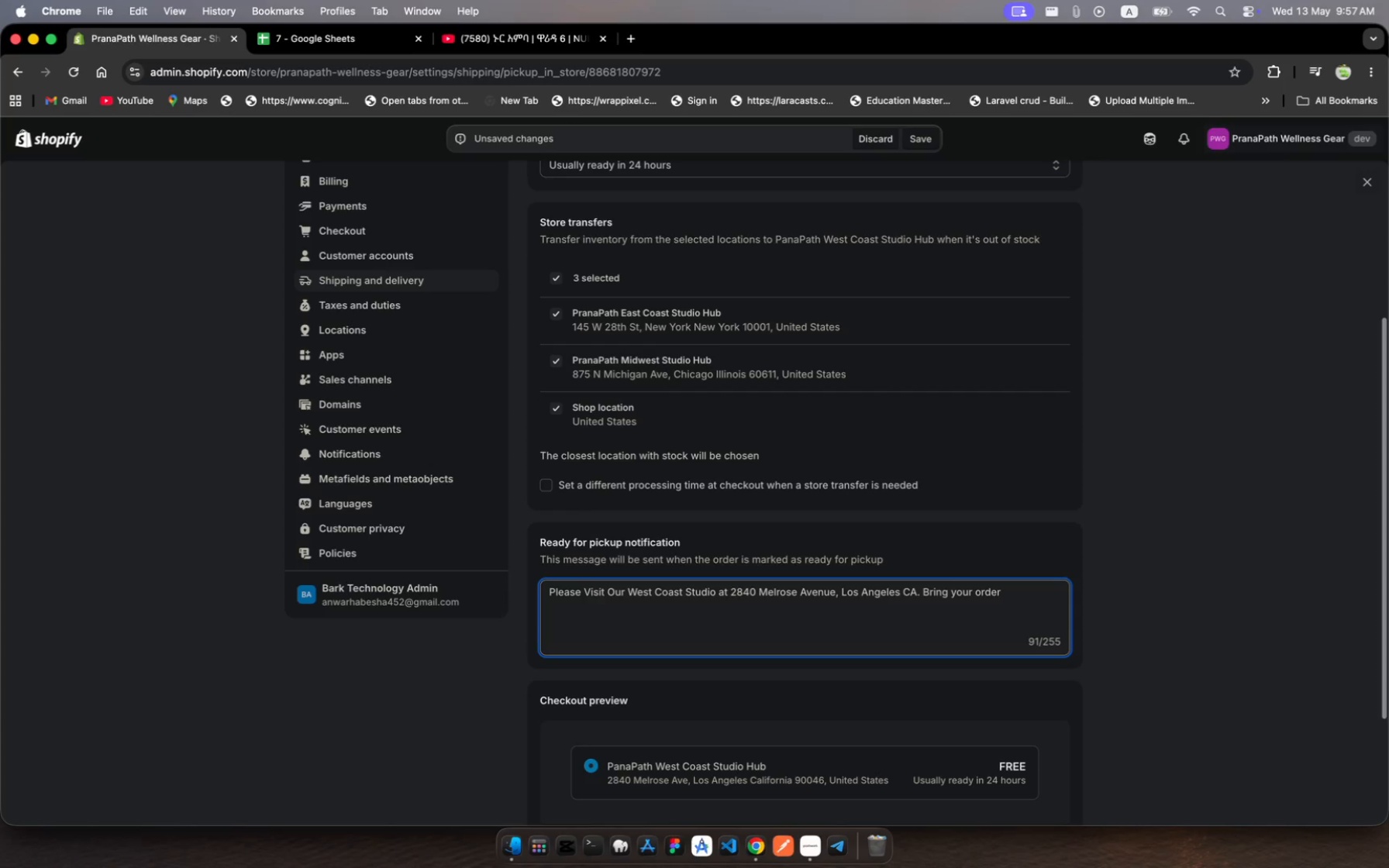 
type( confirmatin)
 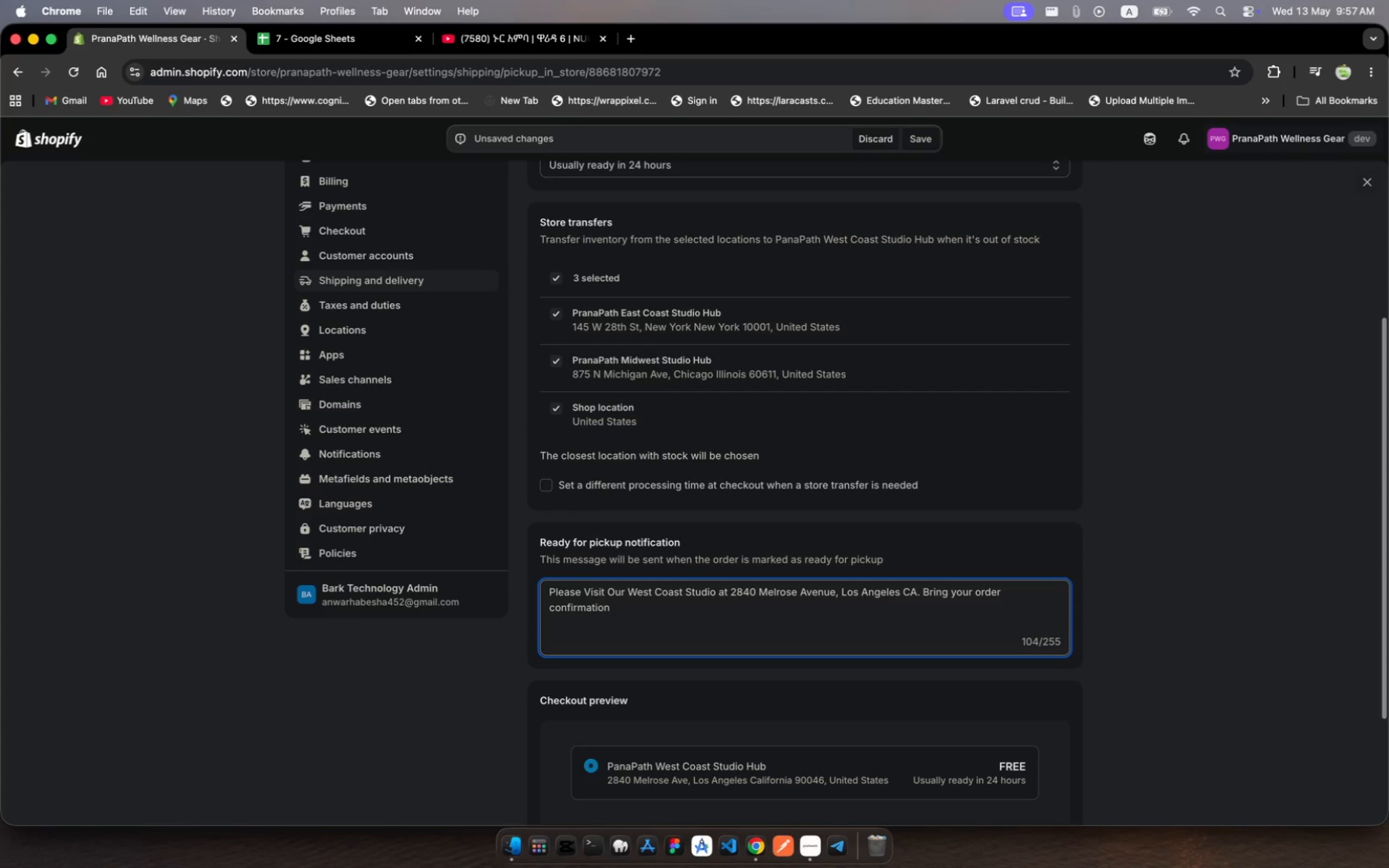 
hold_key(key=O, duration=0.31)
 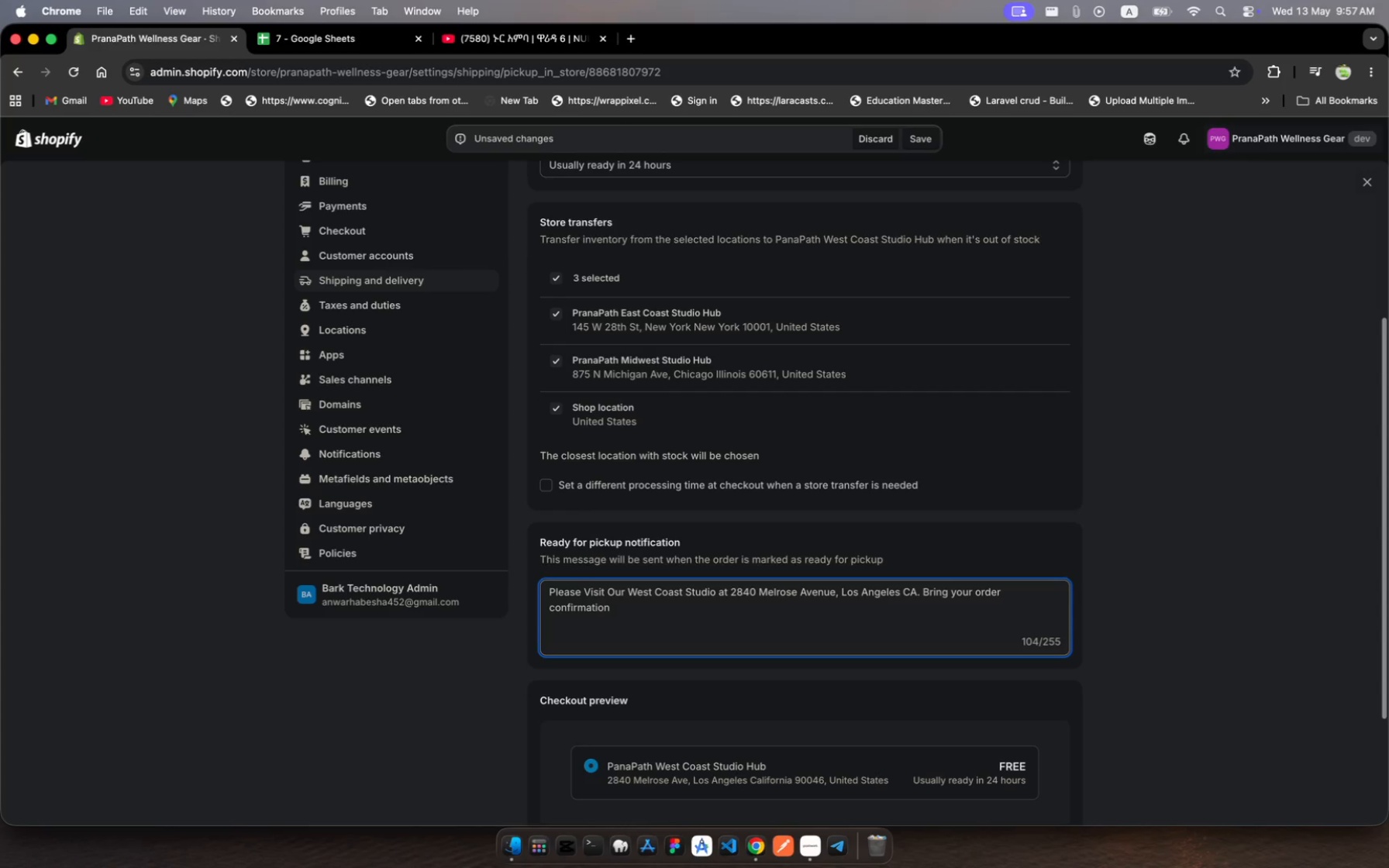 
type(. Studio hours)
 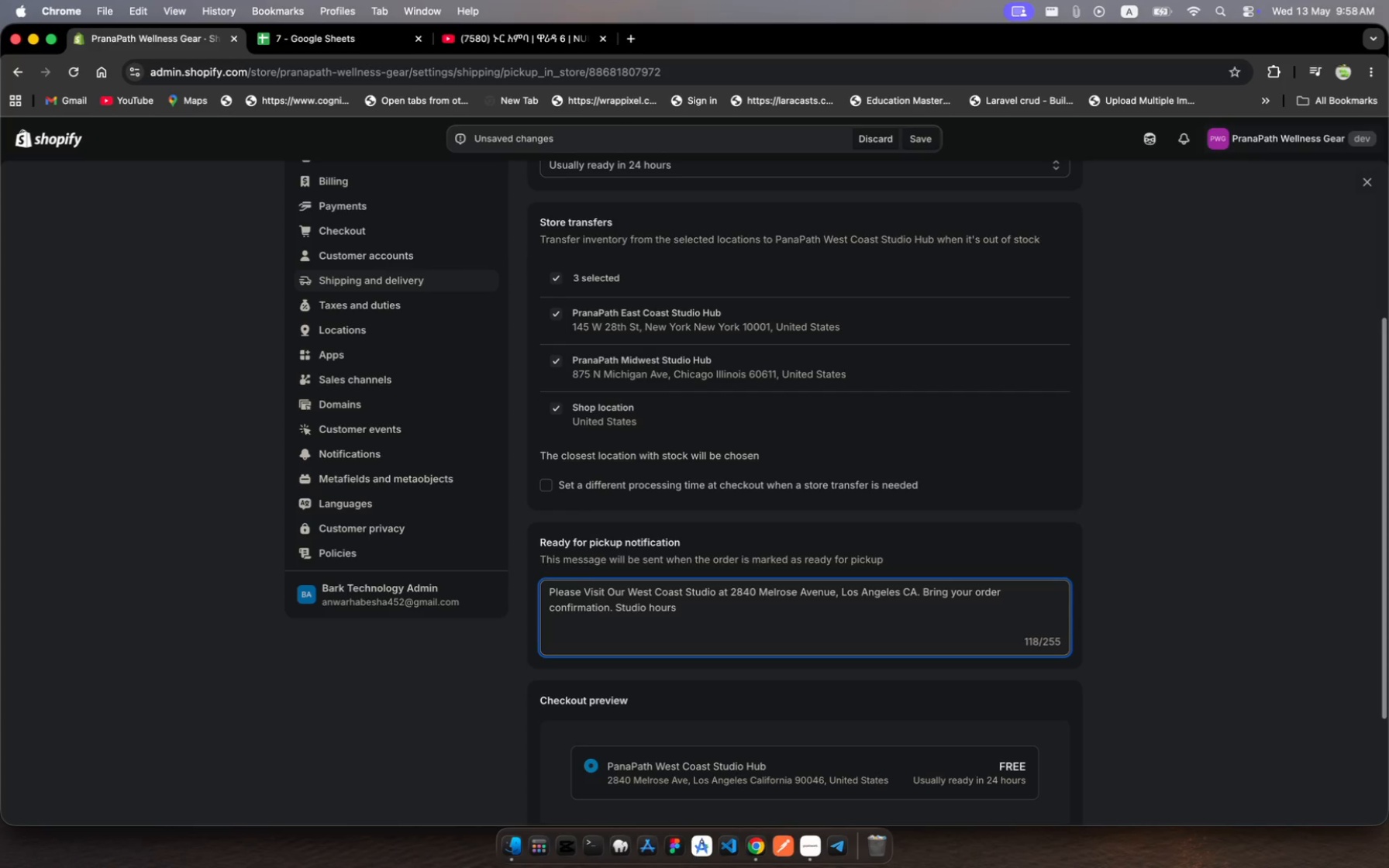 
wait(9.18)
 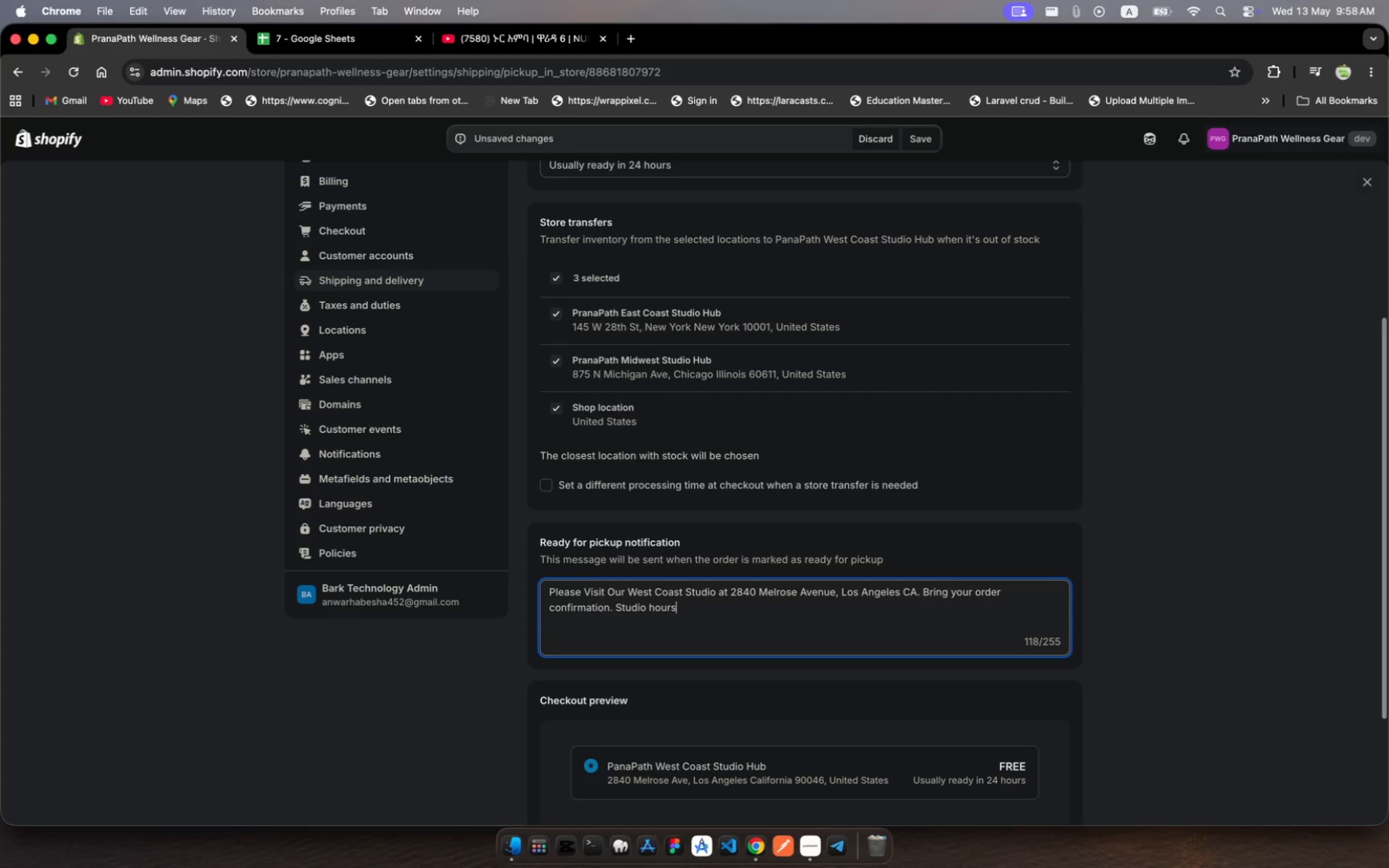 
type(: Mon)
 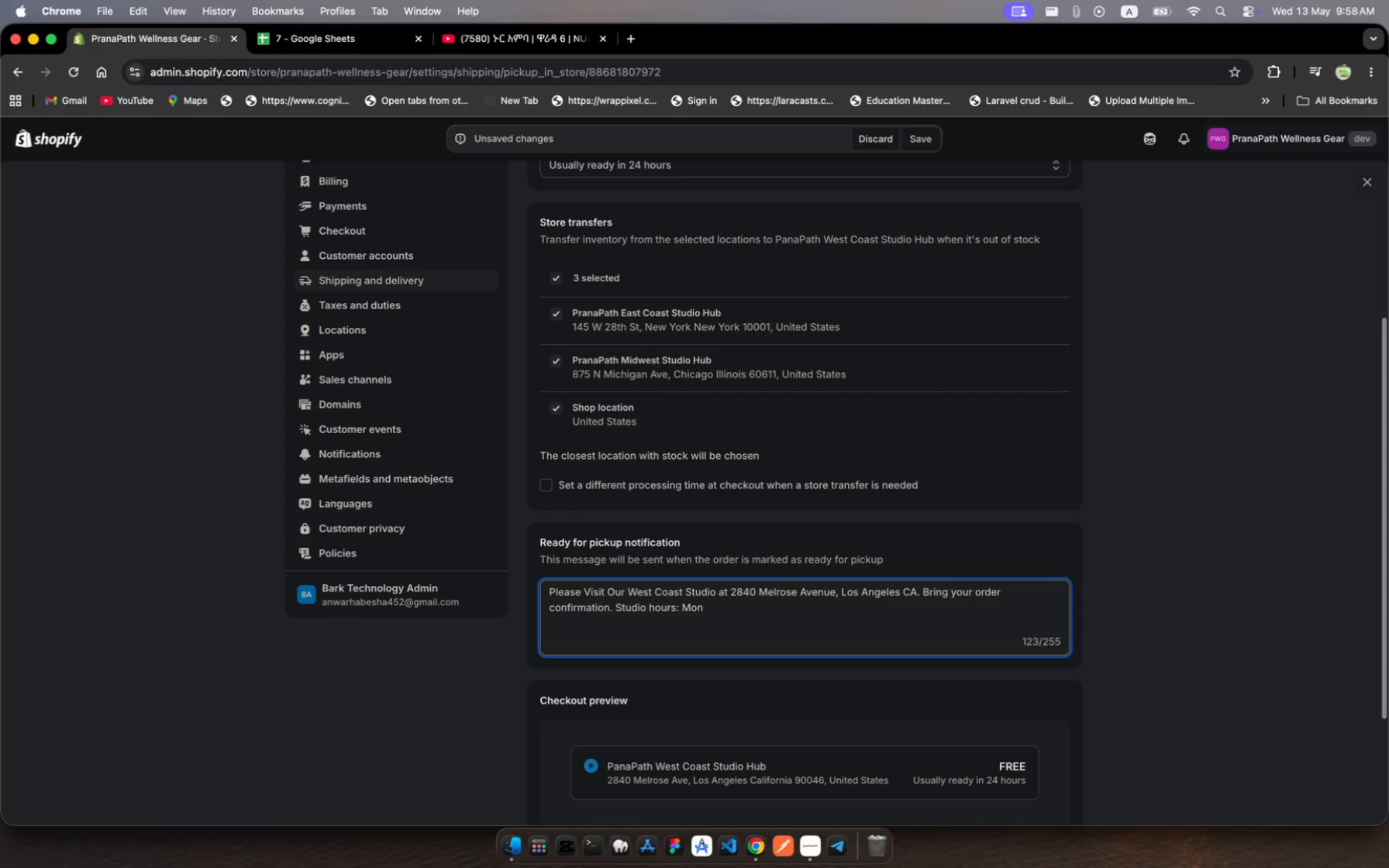 
type(-Sat)
 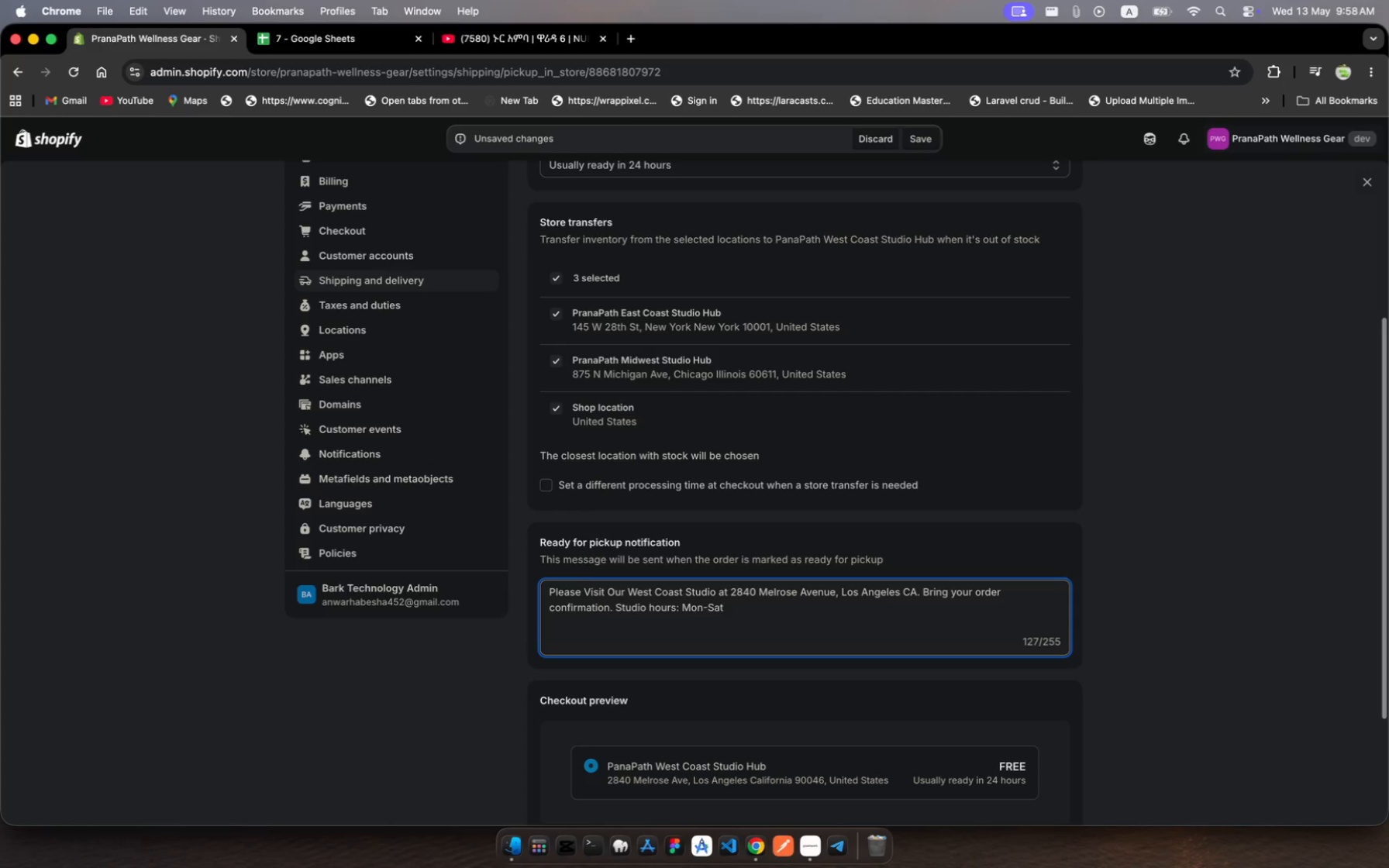 
key(Space)
 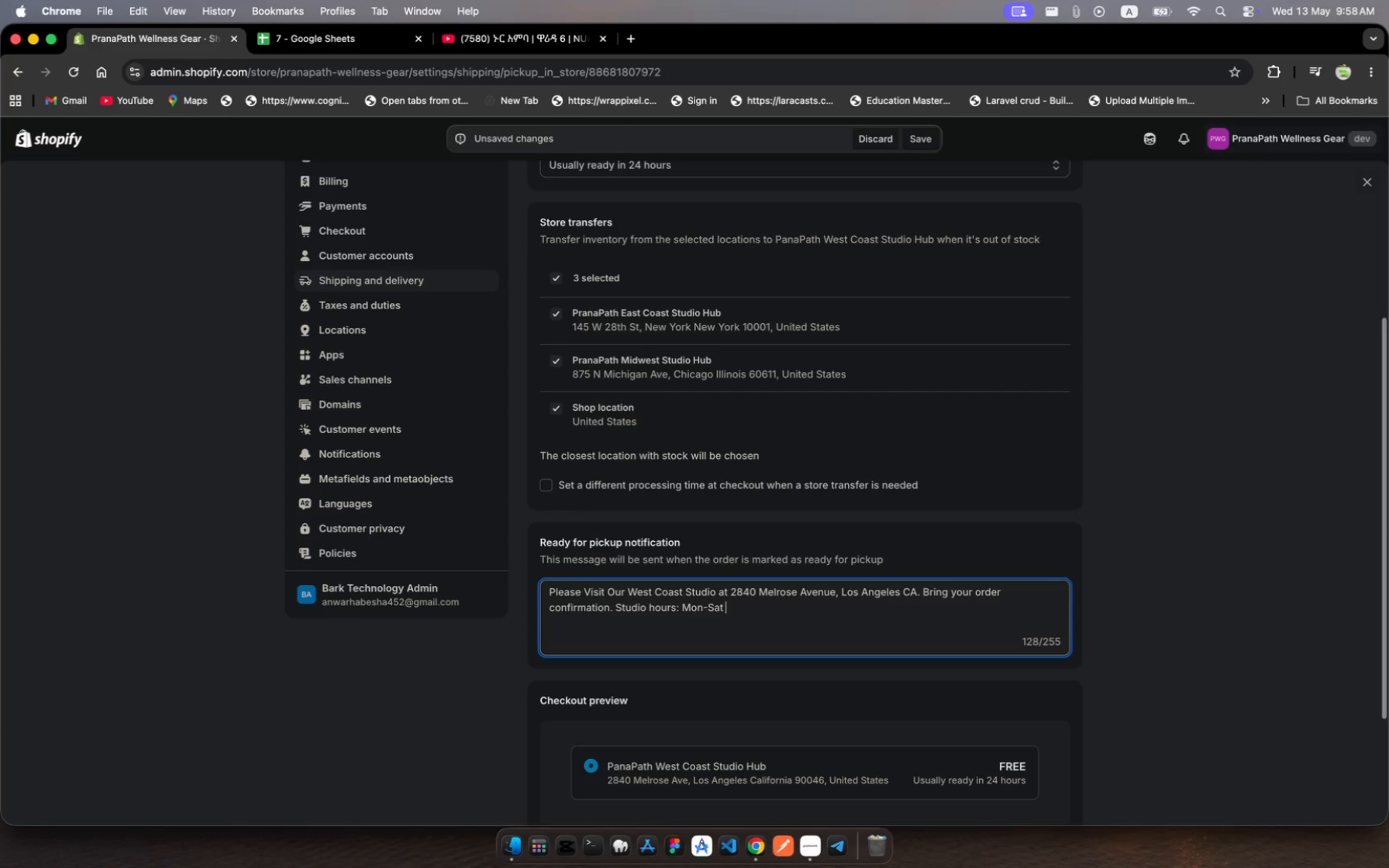 
type(8AM-&)
key(Backspace)
type(7)
 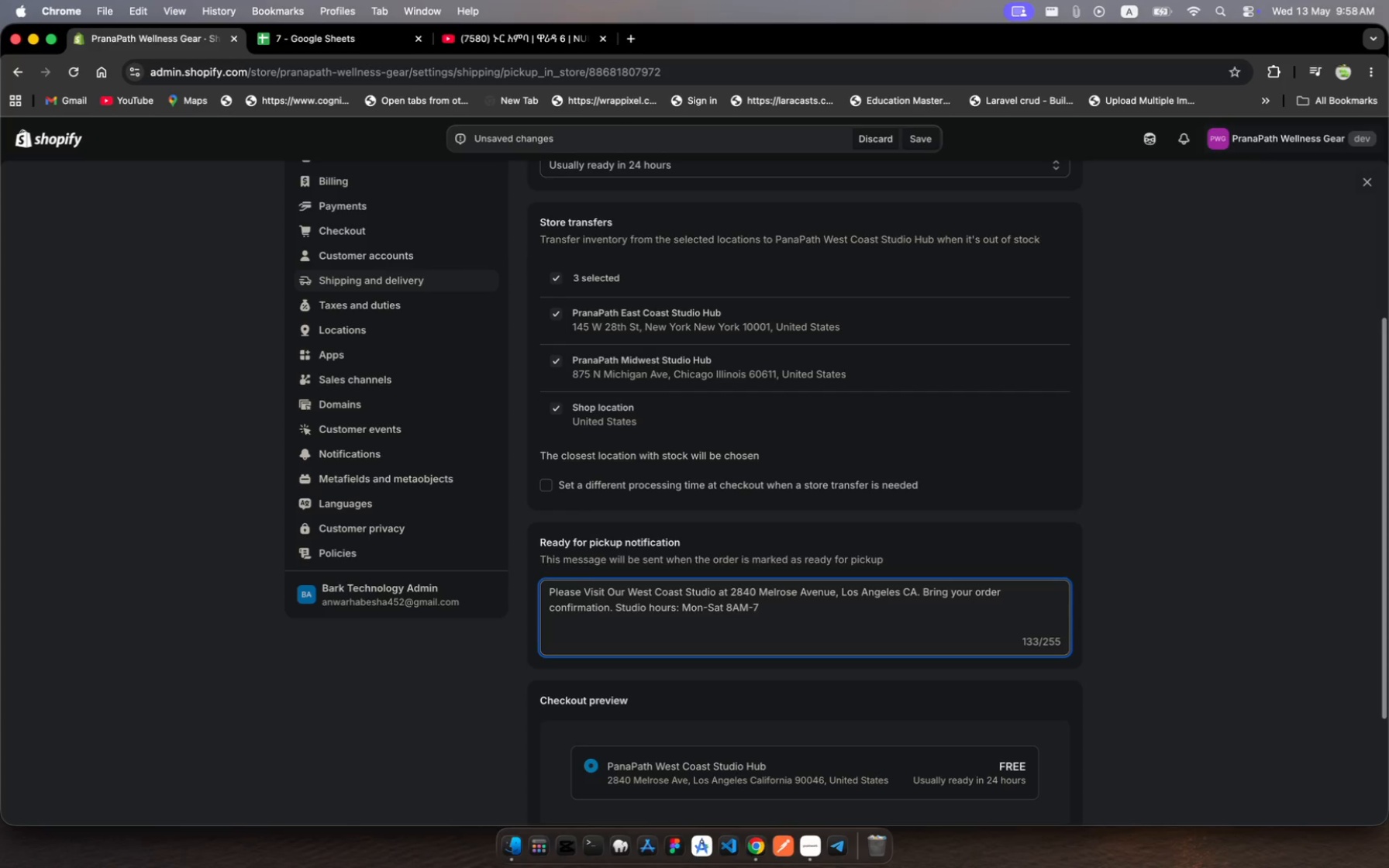 
type(PM PST.)
 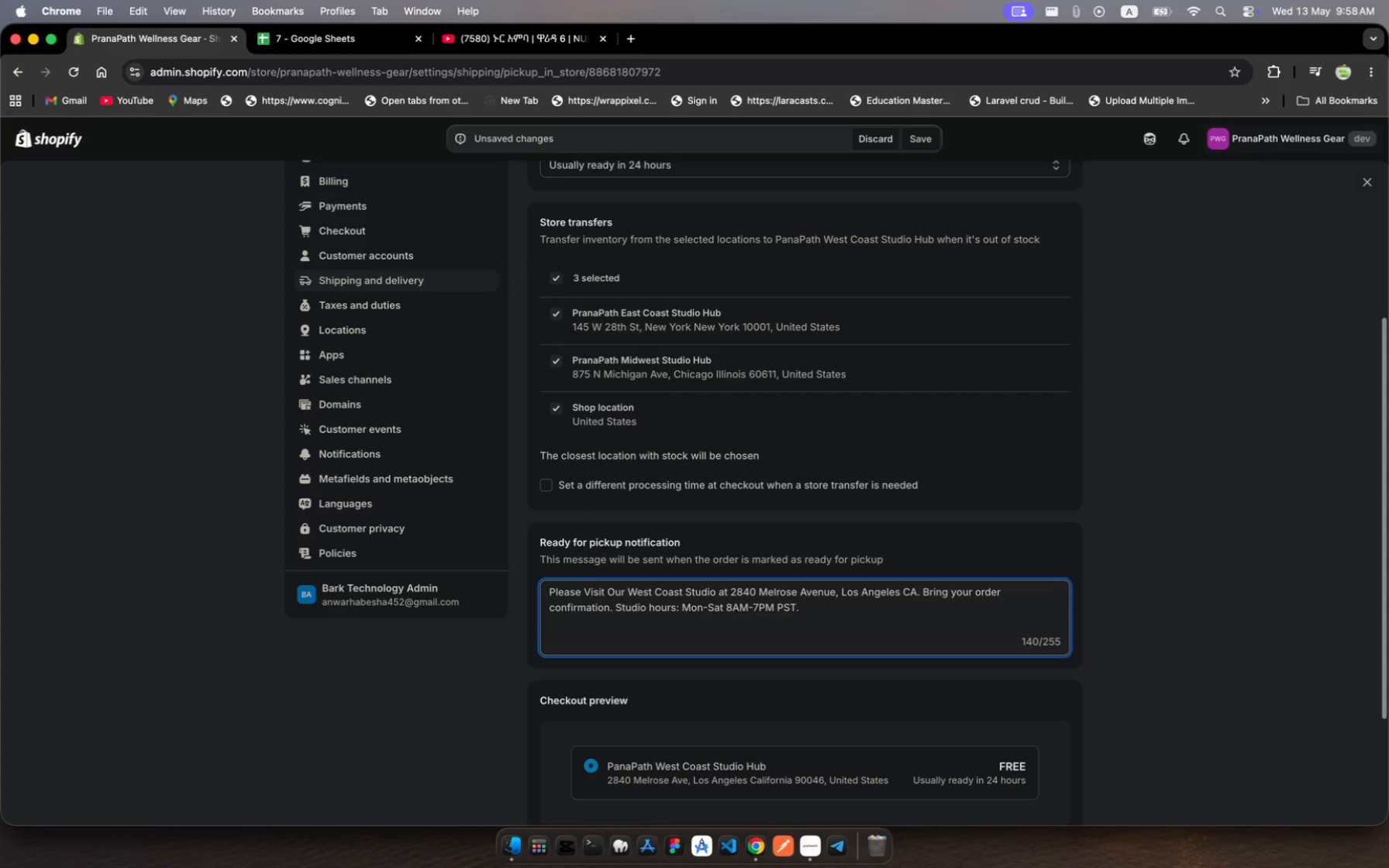 
wait(9.8)
 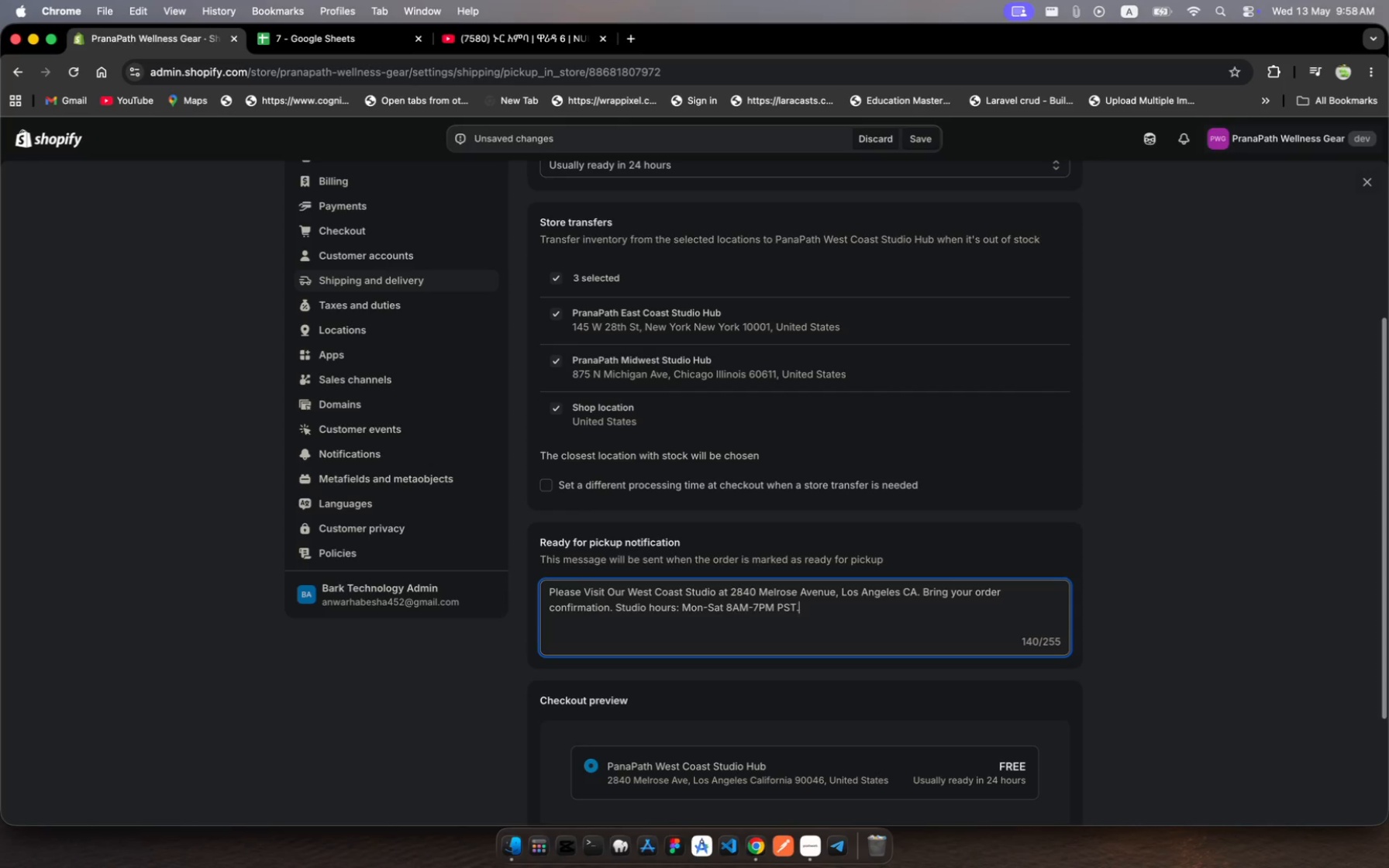 
key(Shift+Enter)
 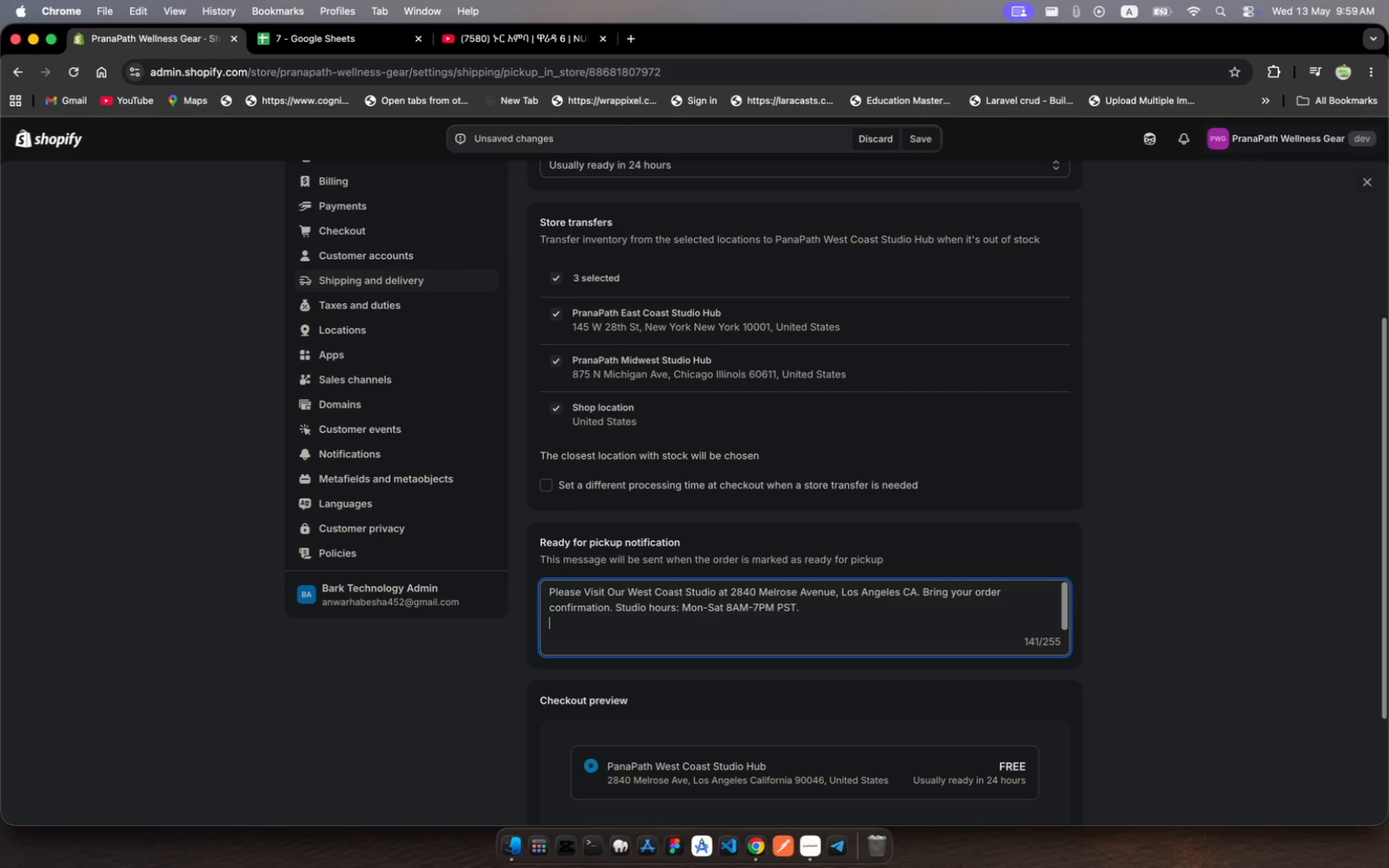 
key(Backspace)
 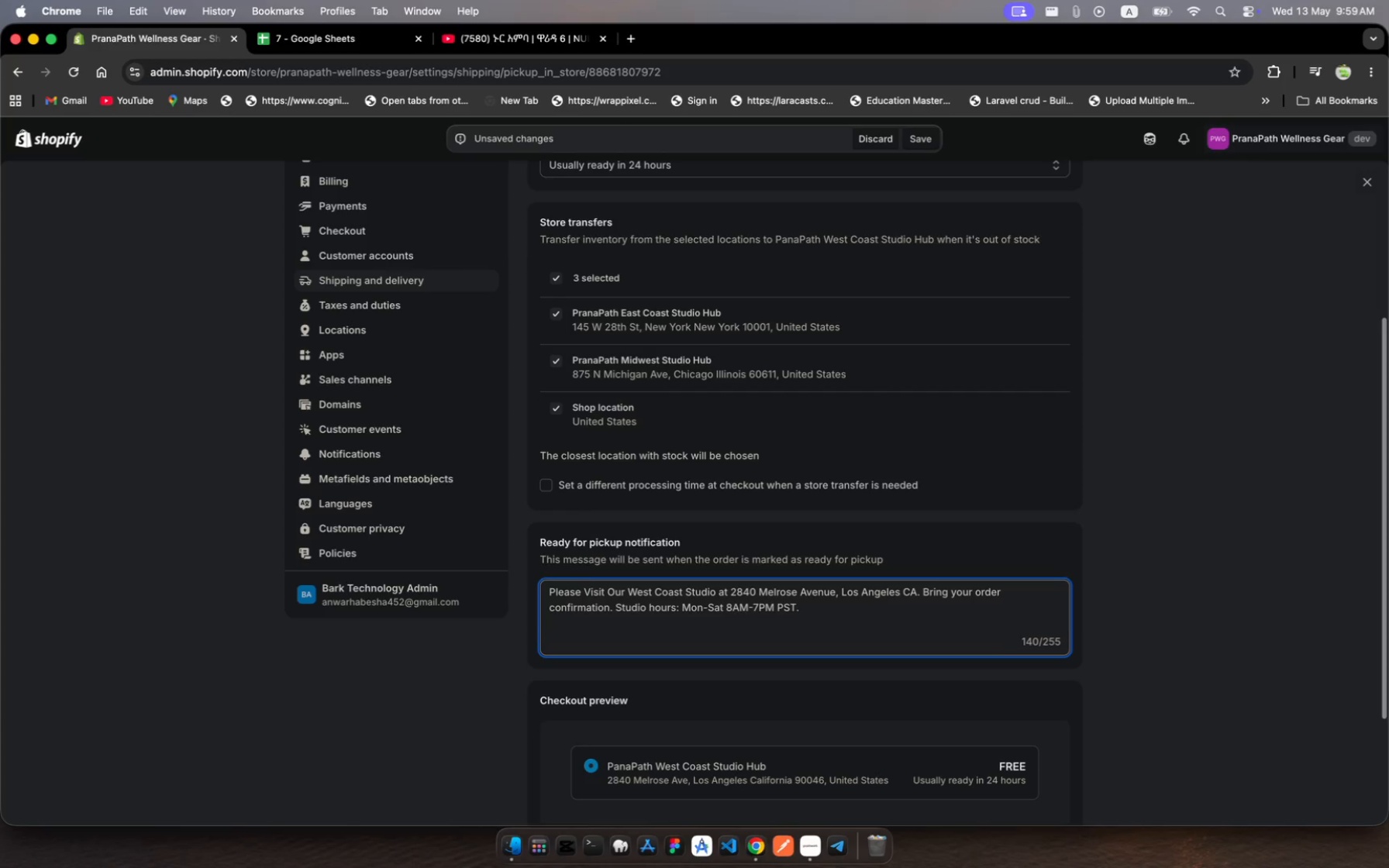 
key(Enter)
 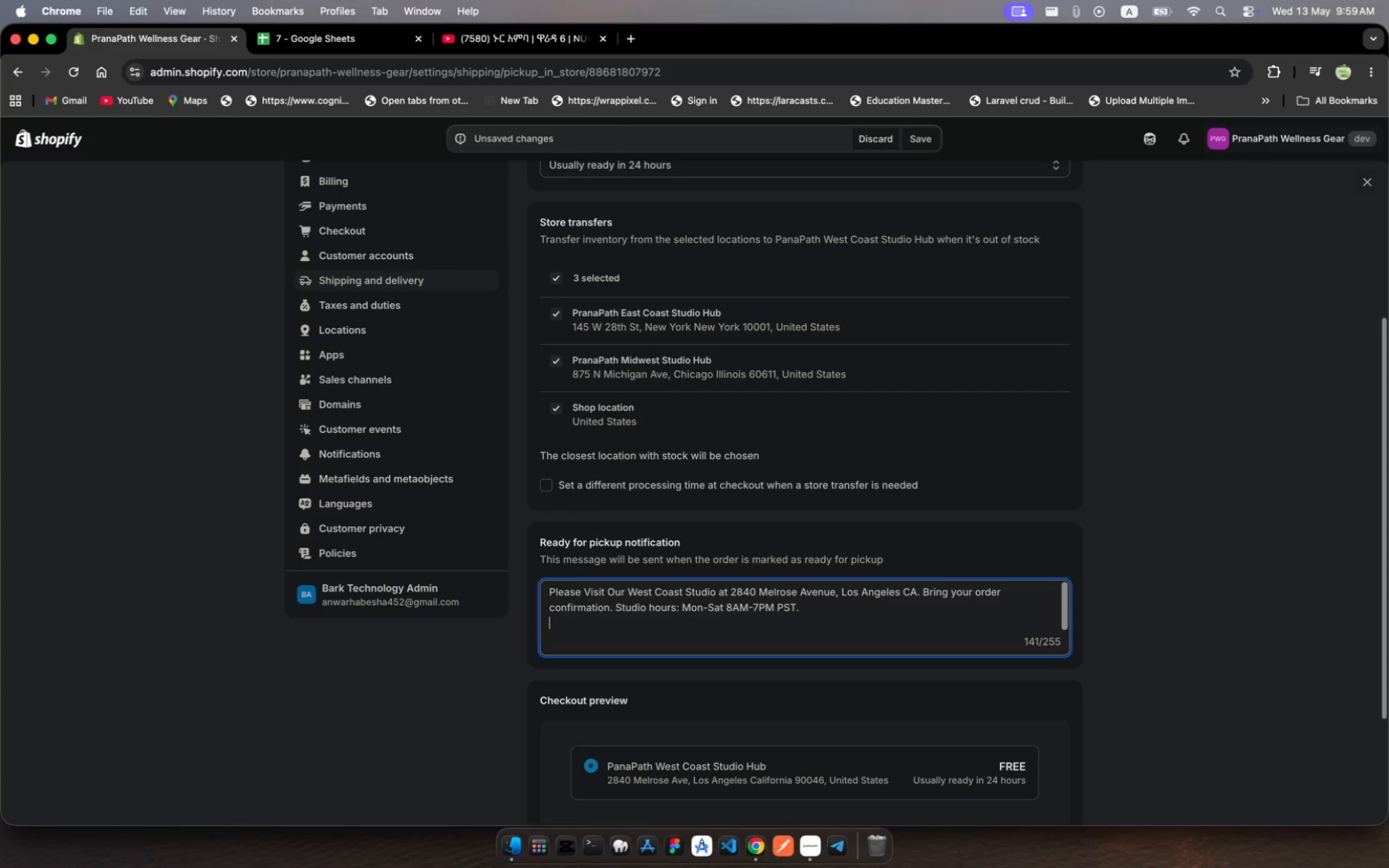 
key(Meta+B)
 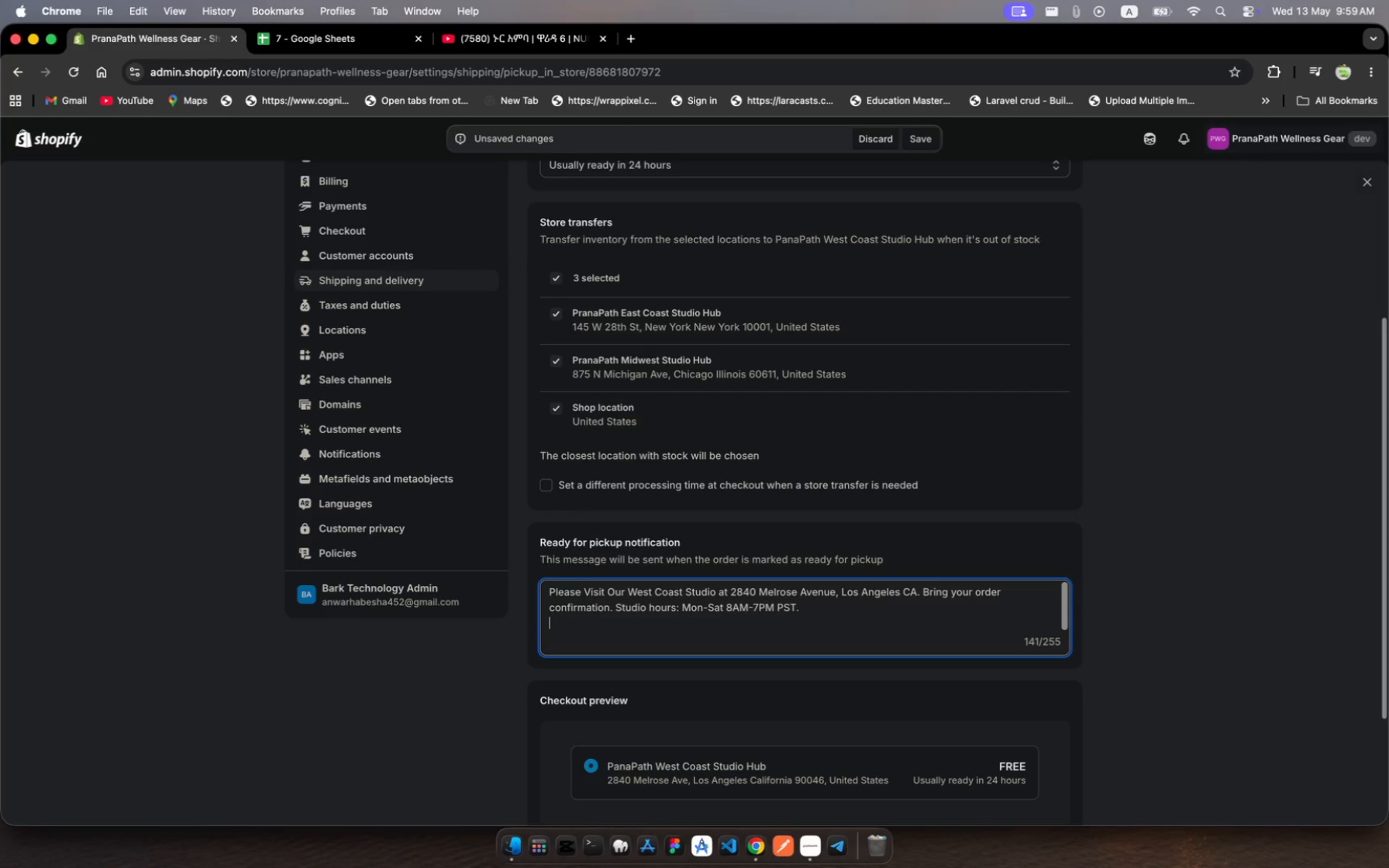 
type(Rea)
 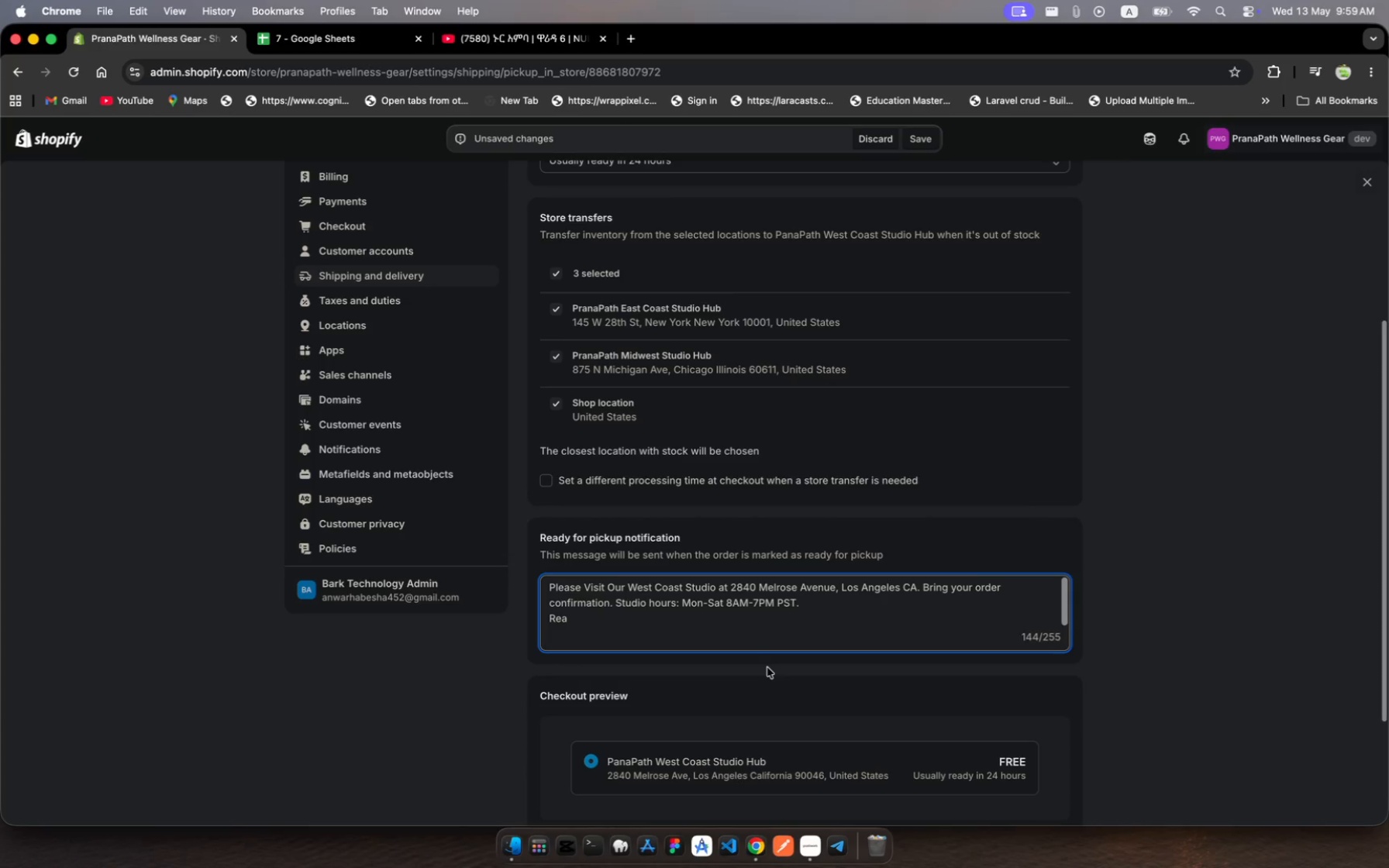 
wait(11.61)
 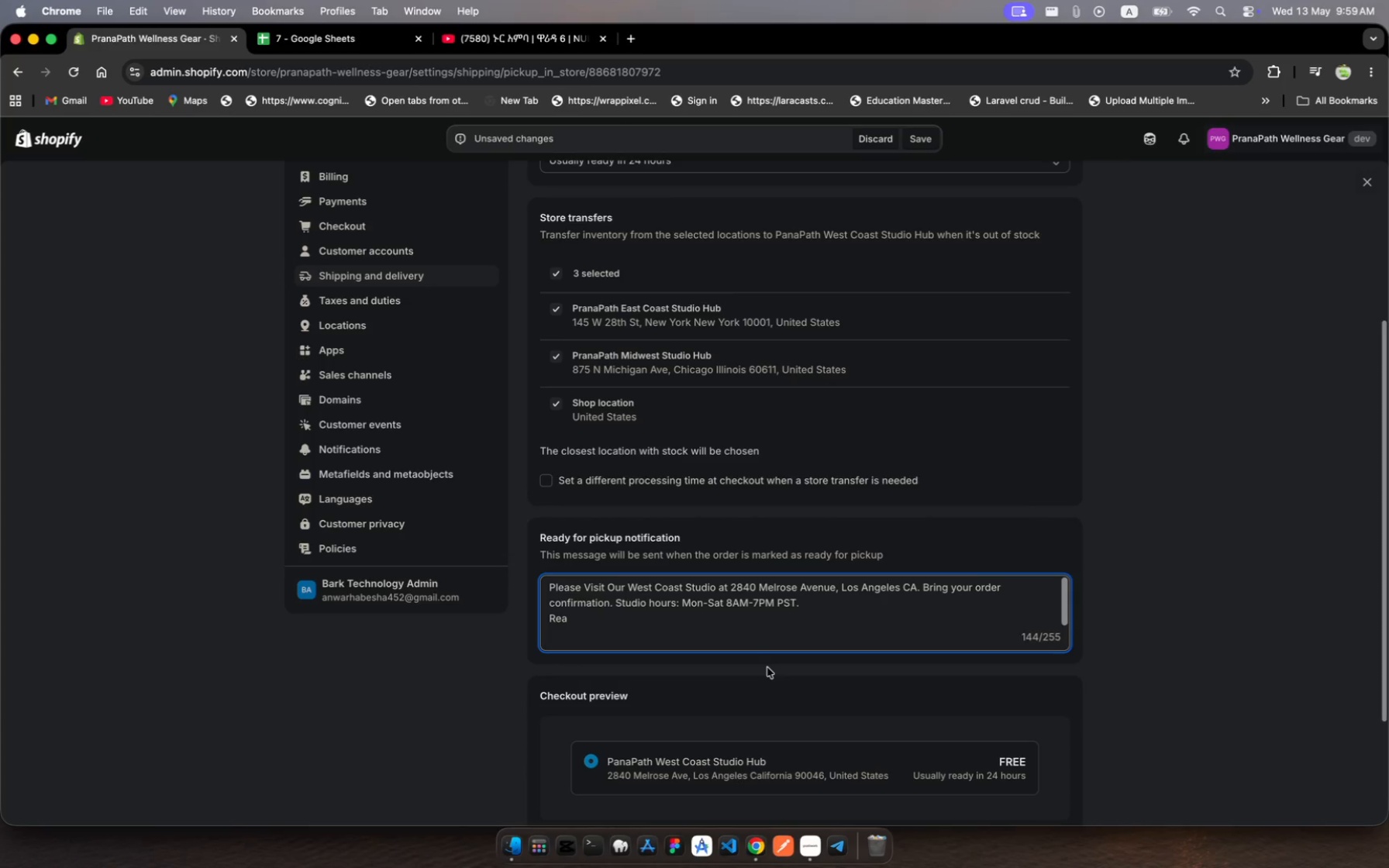 
type(dy )
 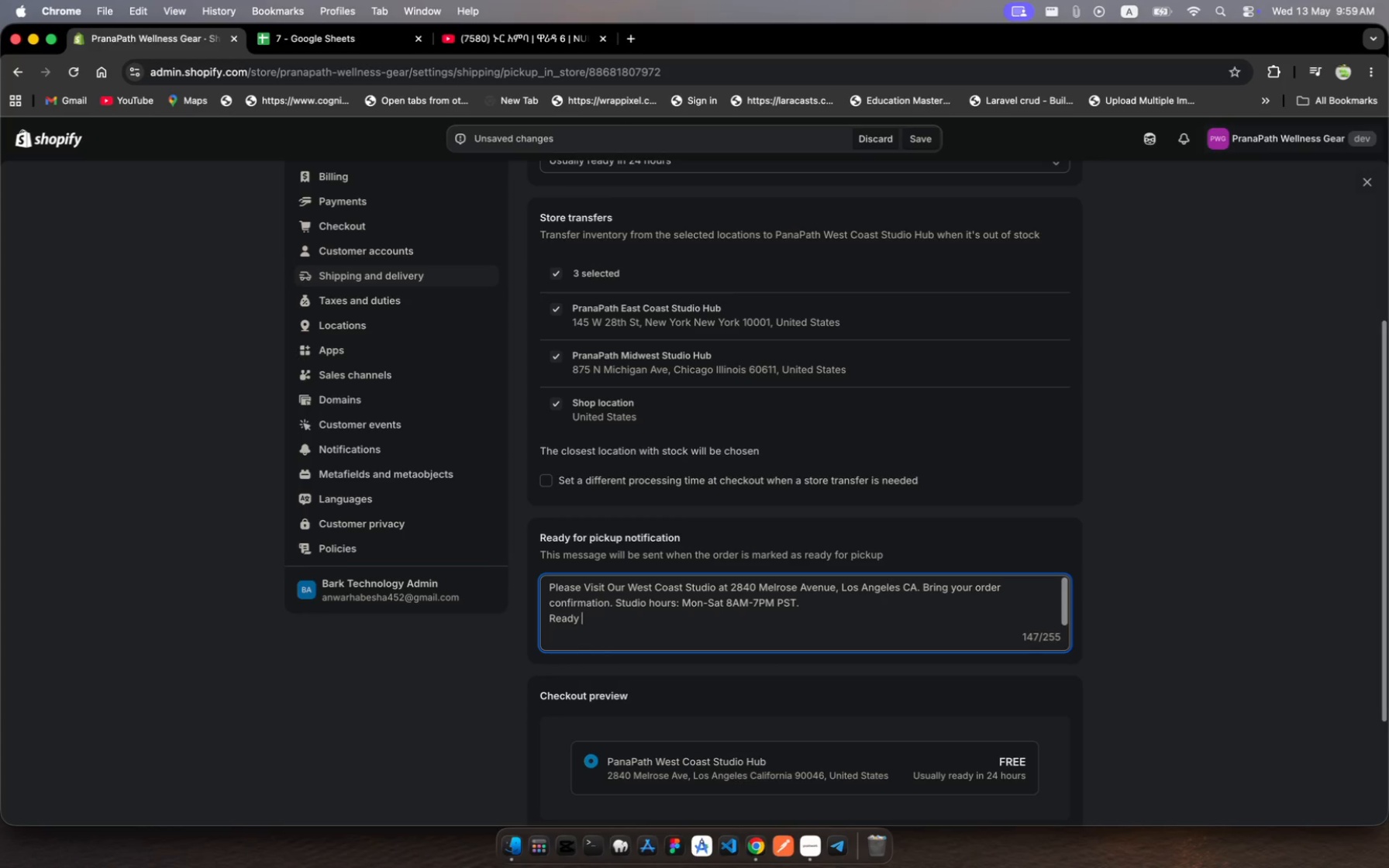 
wait(6.9)
 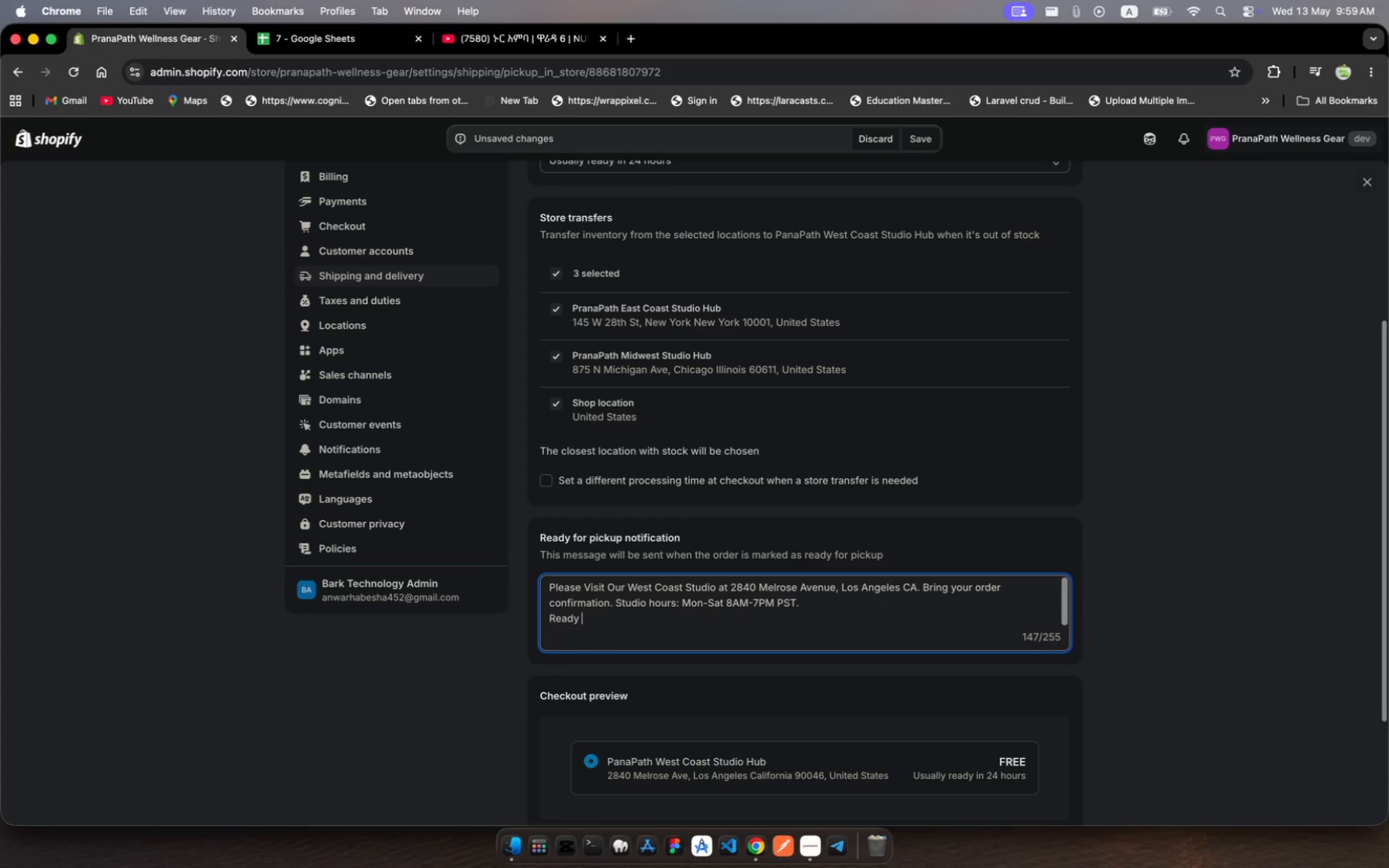 
type(fr pikup)
 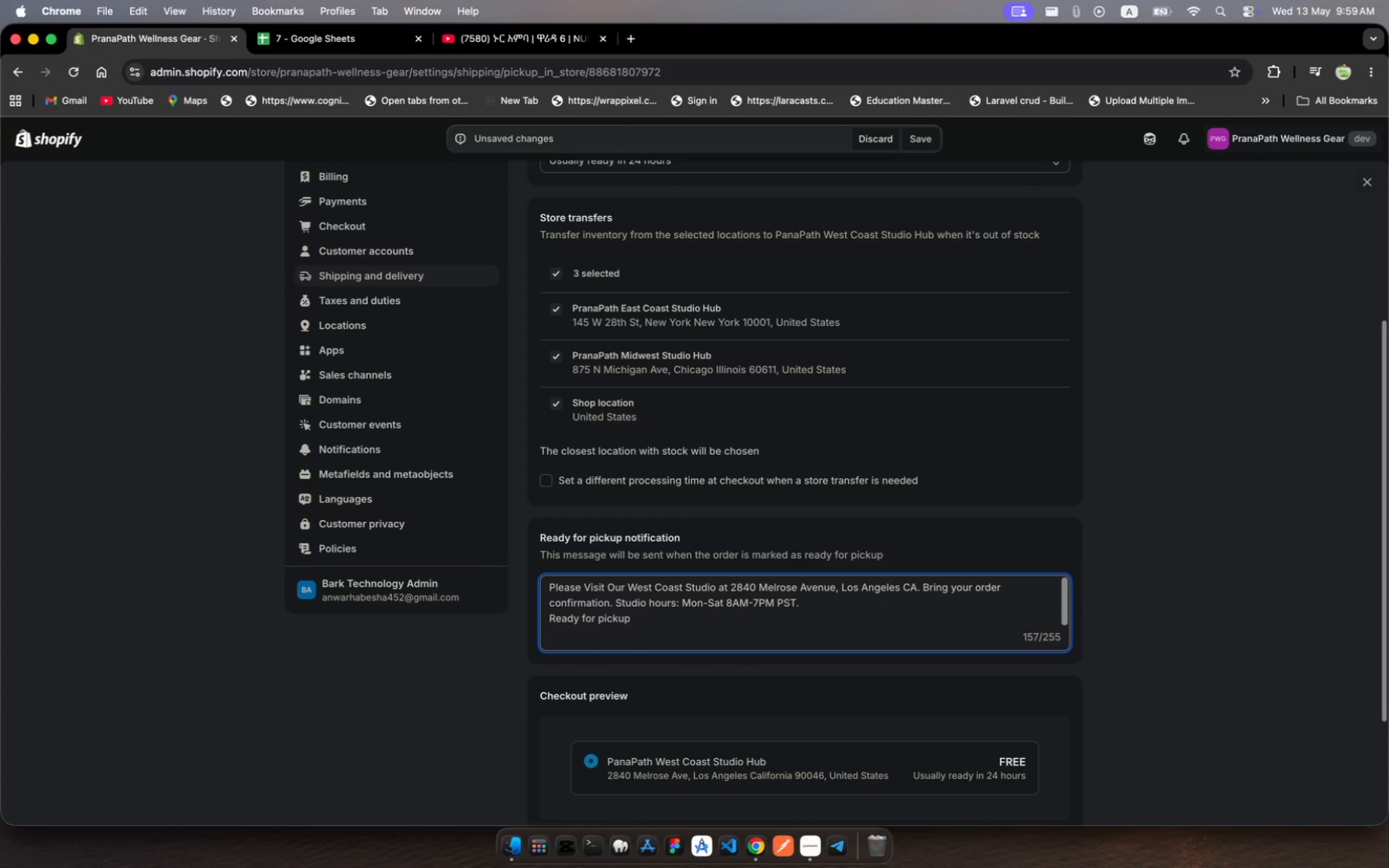 
hold_key(key=O, duration=0.32)
 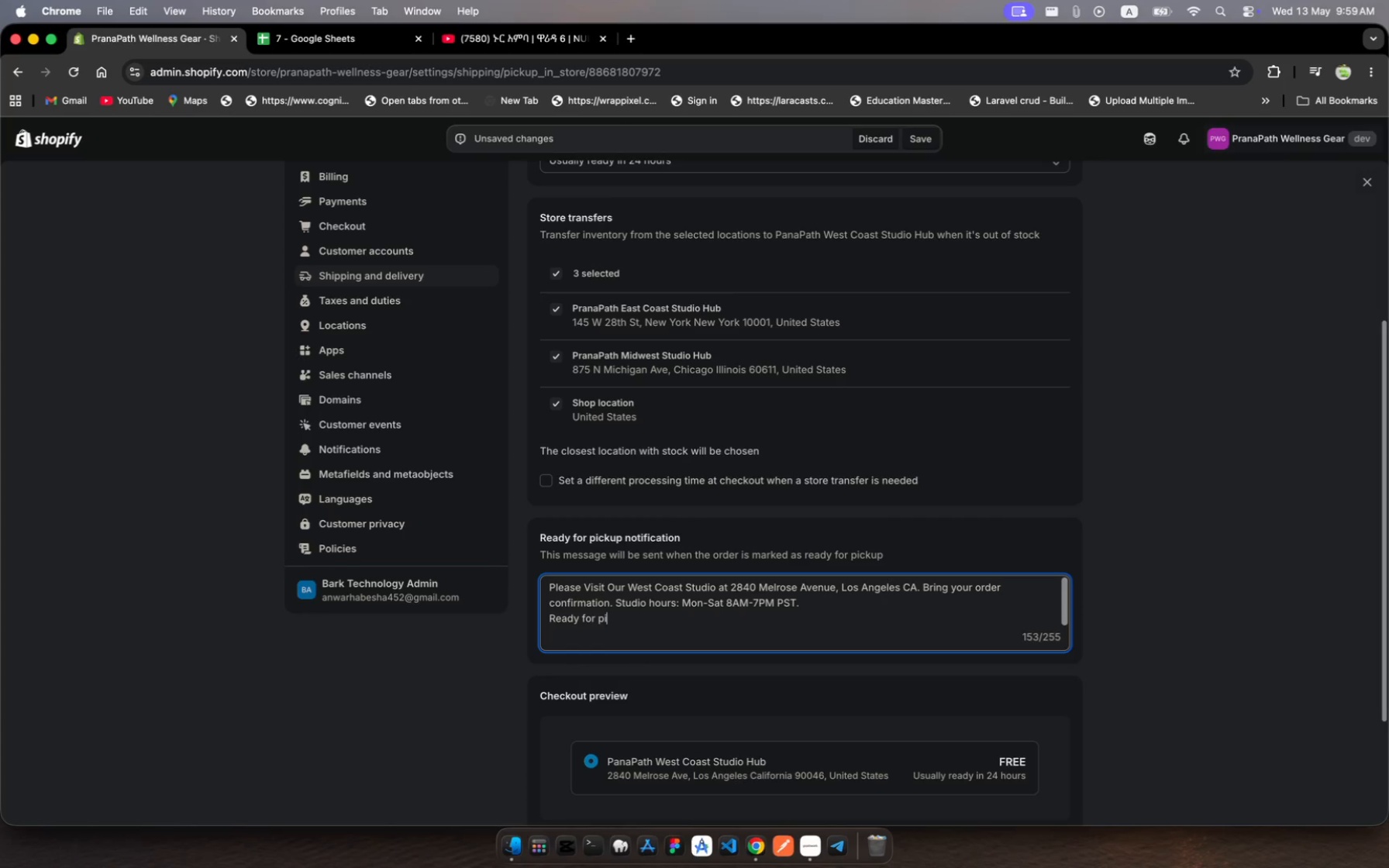 
hold_key(key=C, duration=0.37)
 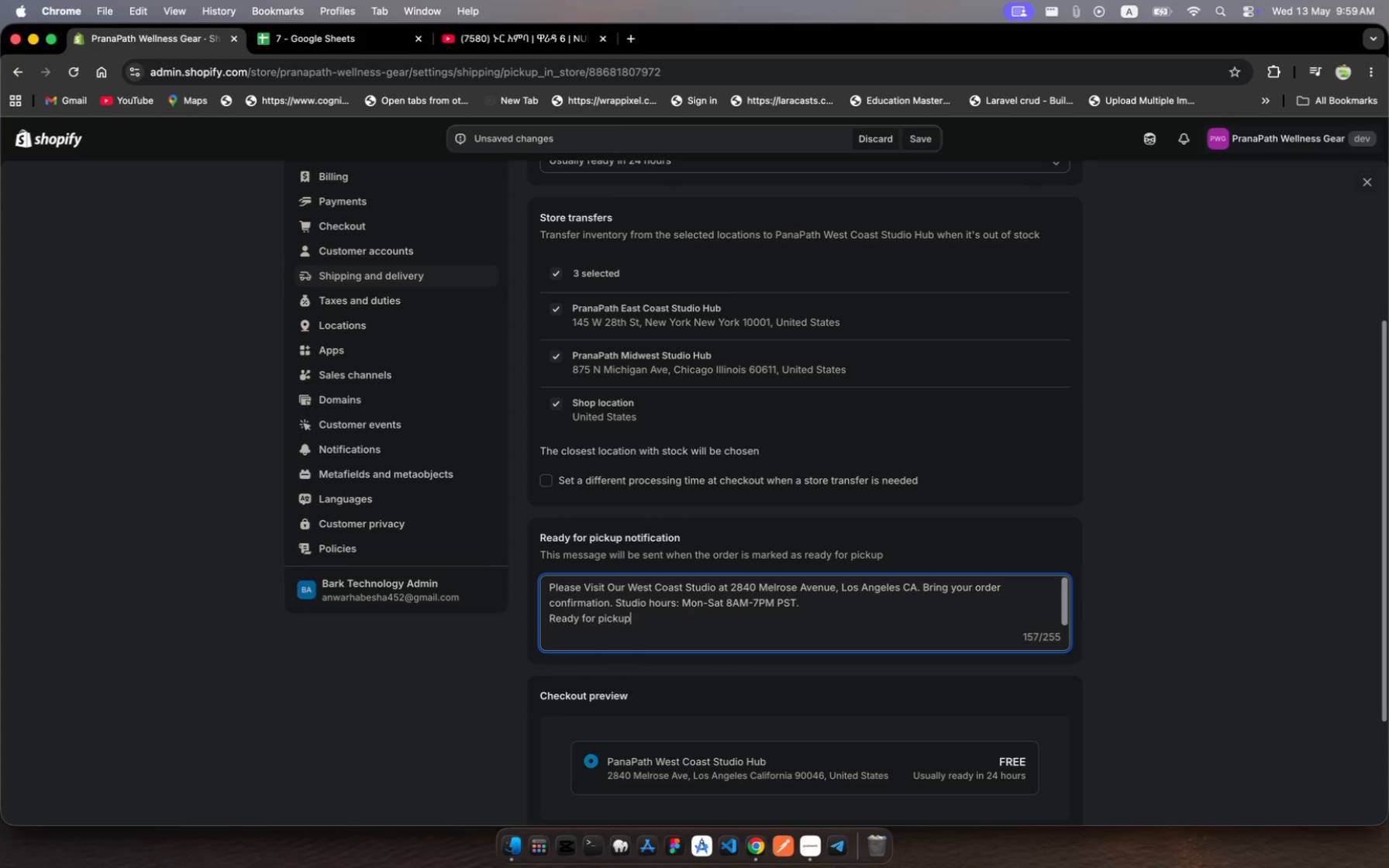 
wait(5.82)
 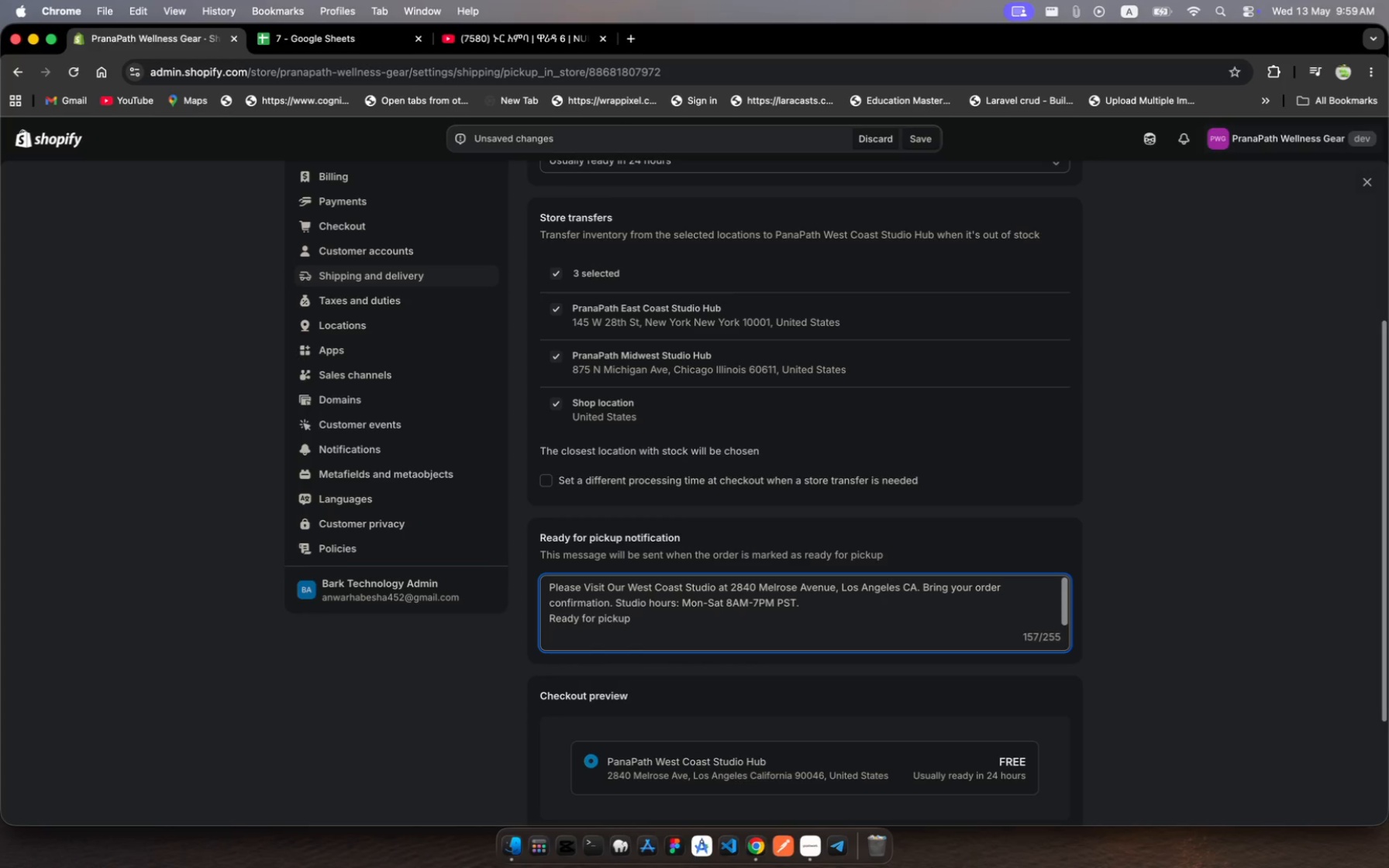 
key(Space)
 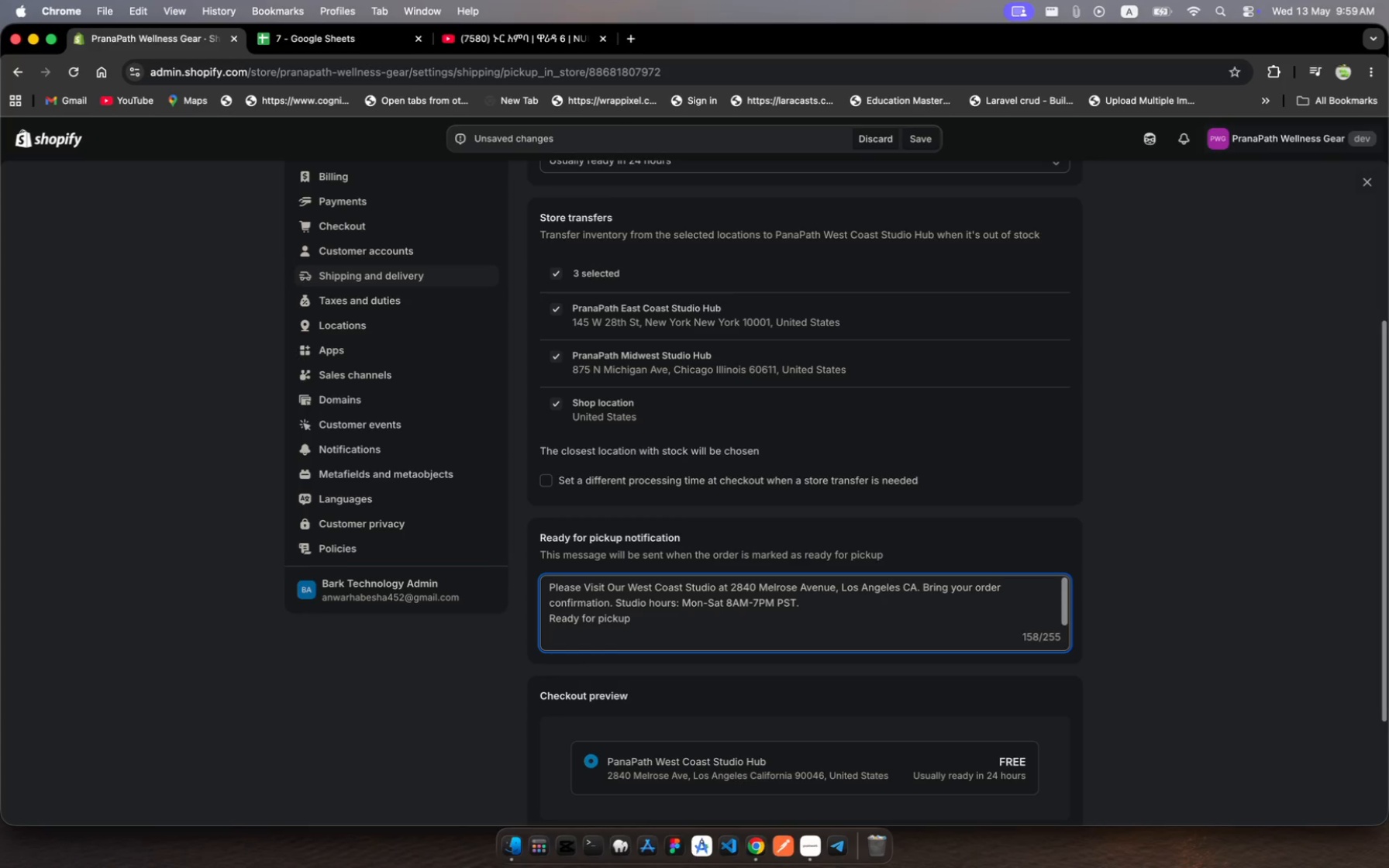 
wait(16.6)
 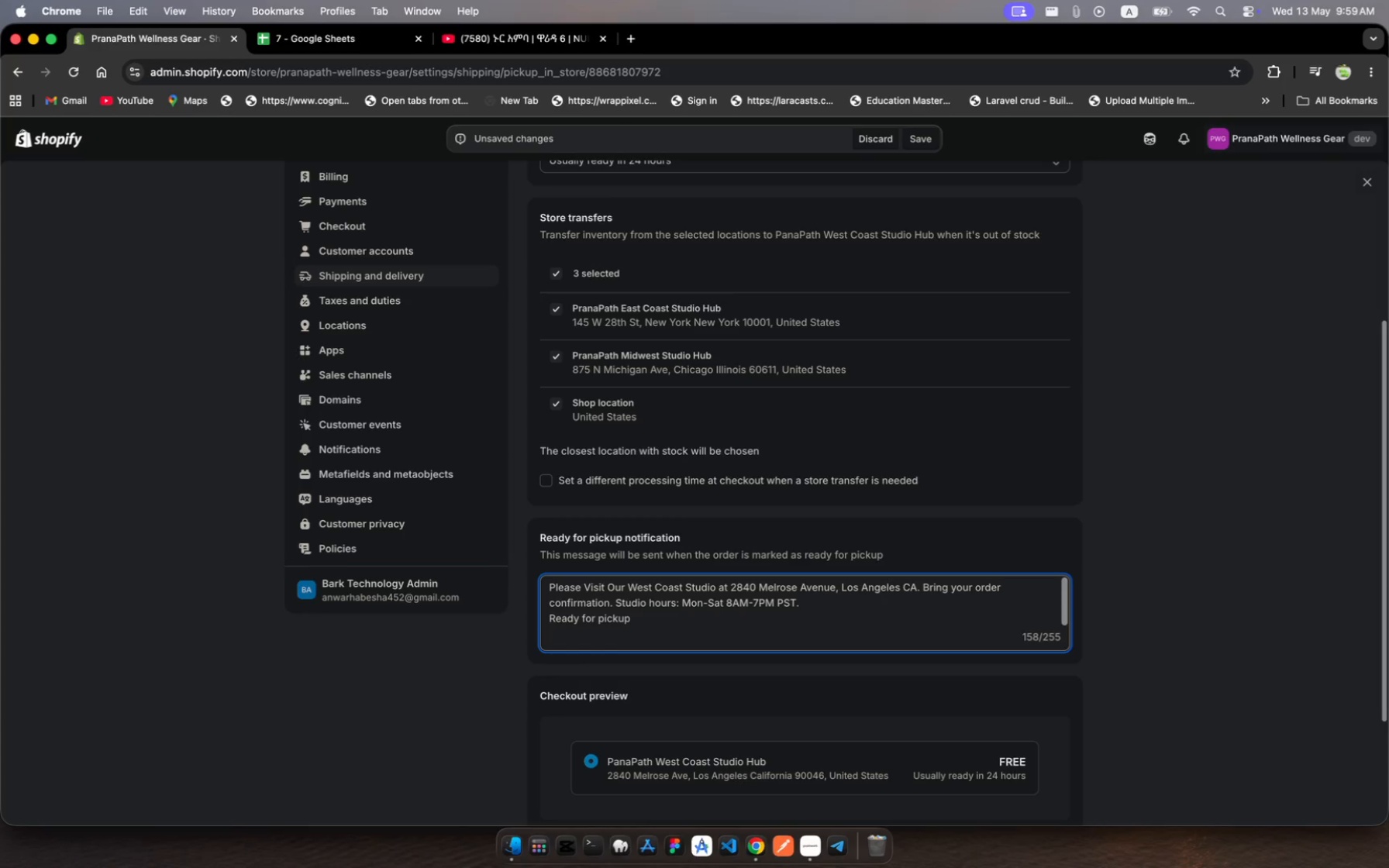 
key(Backspace)
 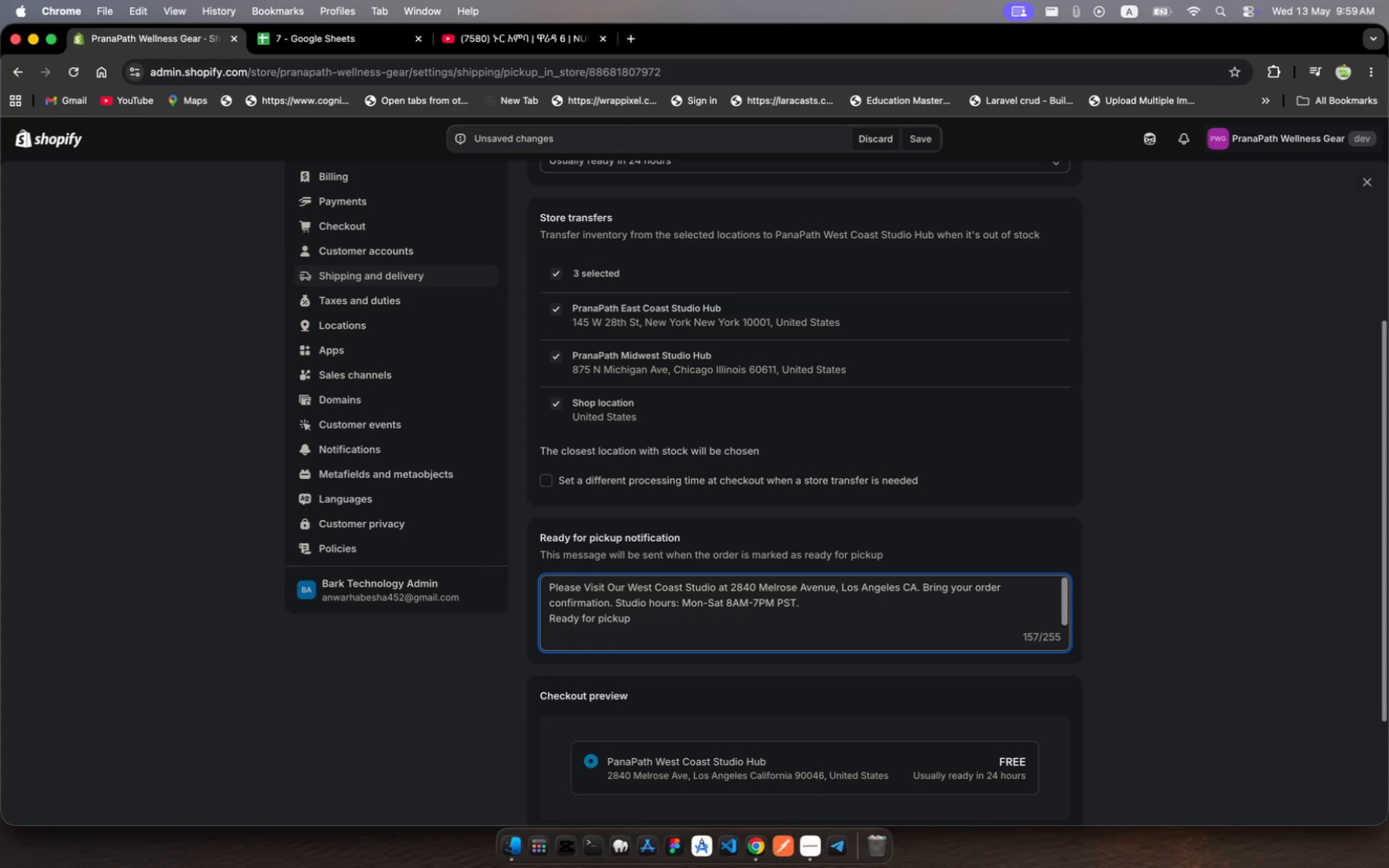 
hold_key(key=ShiftRight, duration=0.34)
 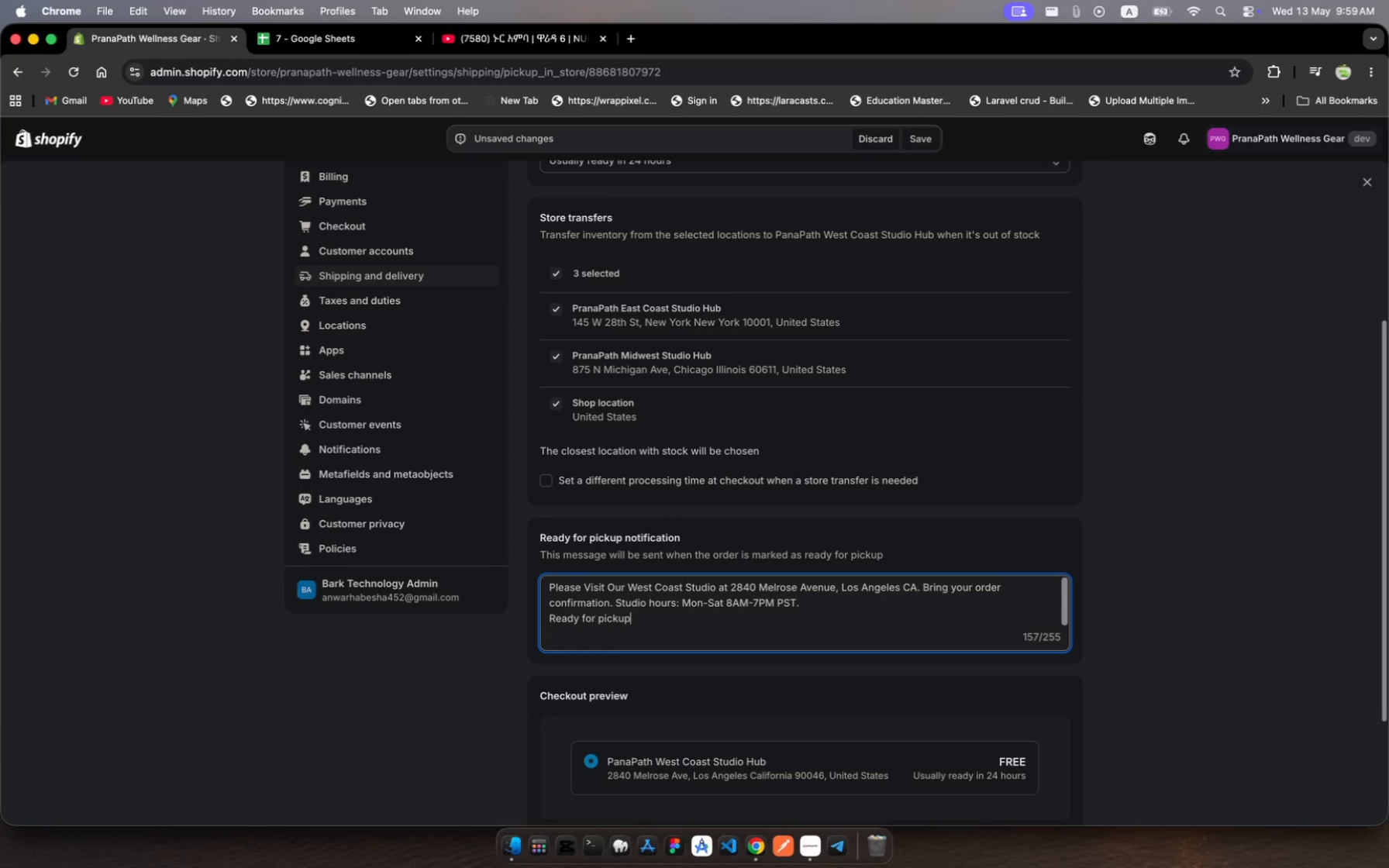 
key(Shift+ShiftRight)
 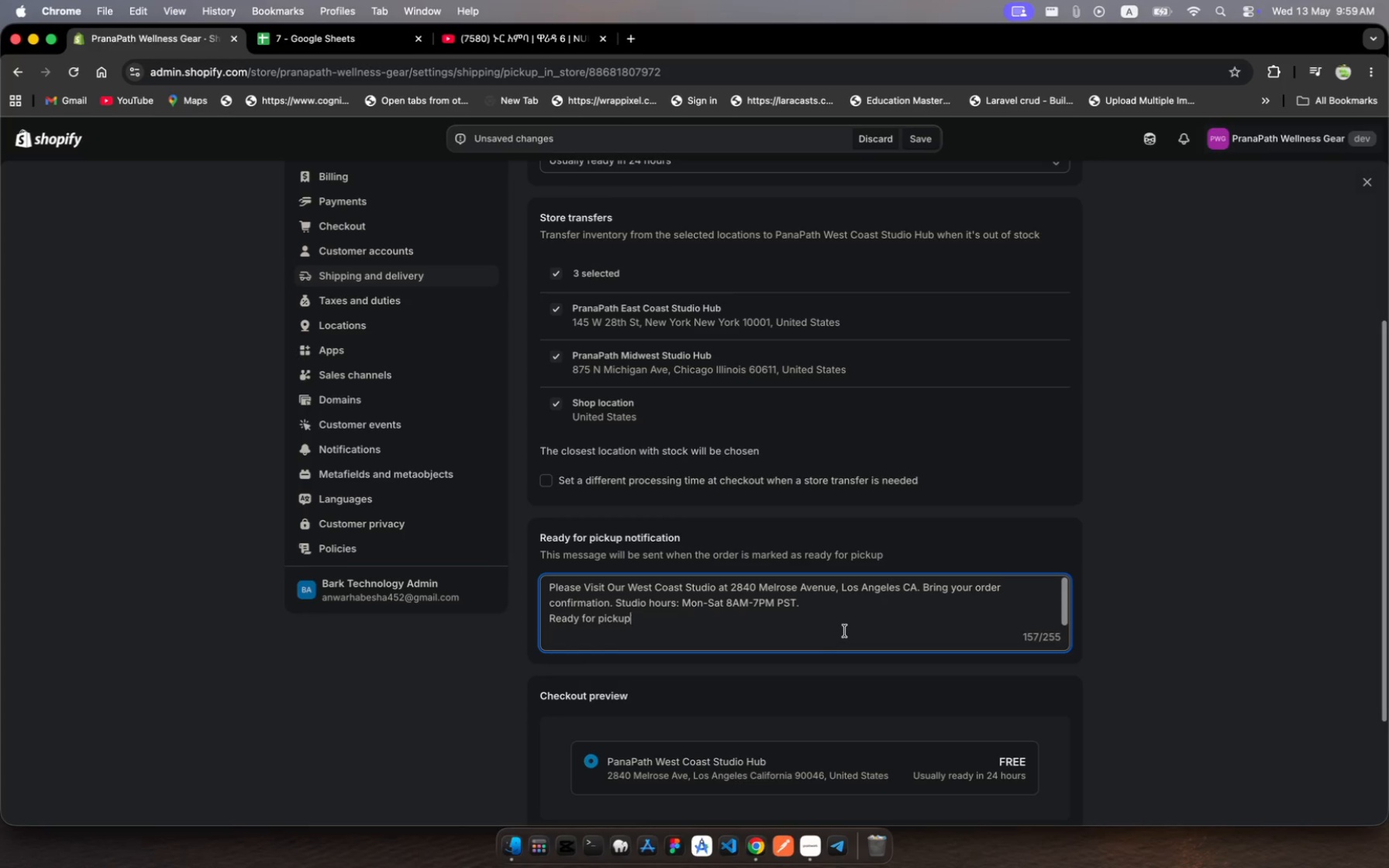 
left_click([852, 598])
 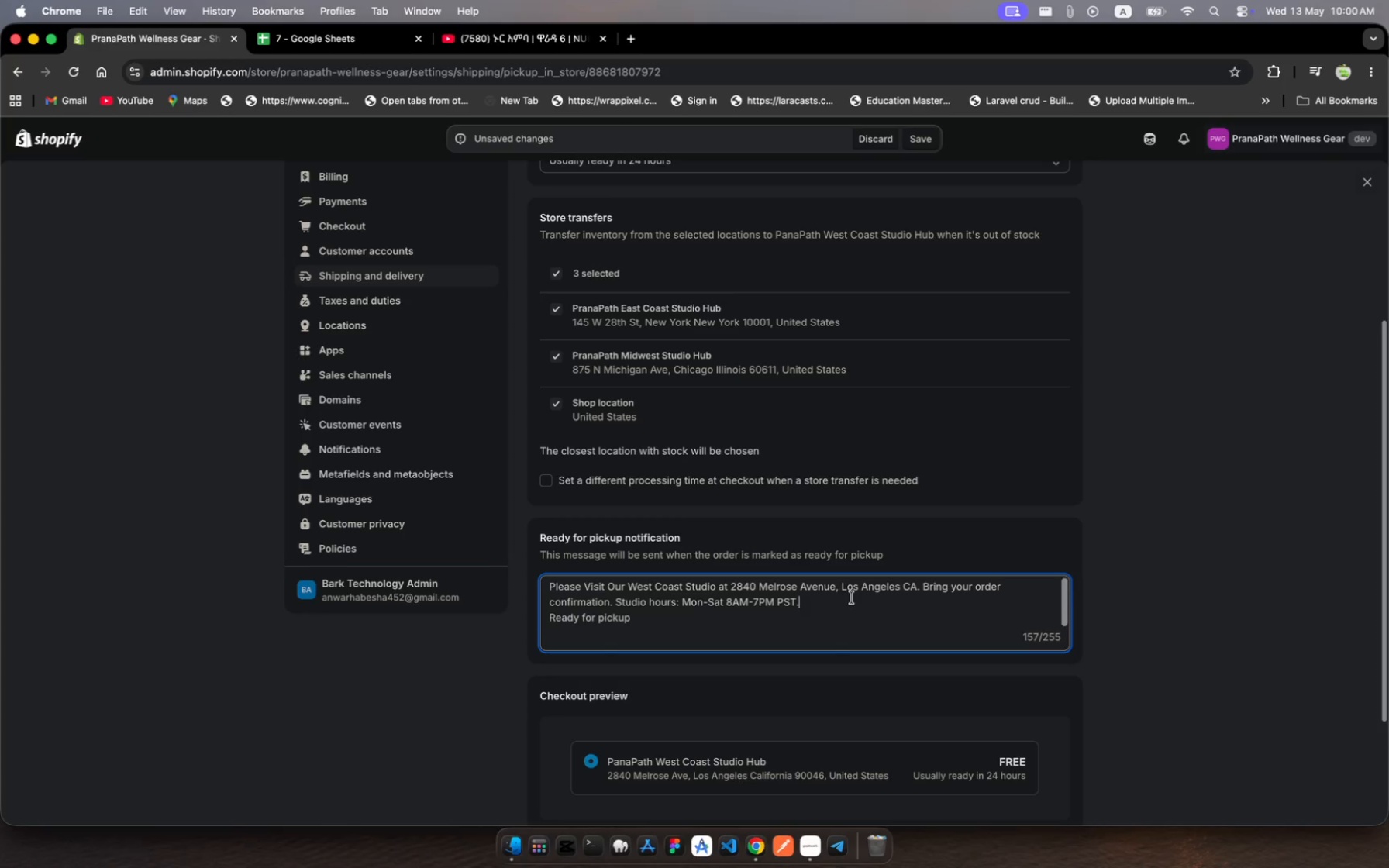 
scroll: coordinate [852, 598], scroll_direction: down, amount: 24.0
 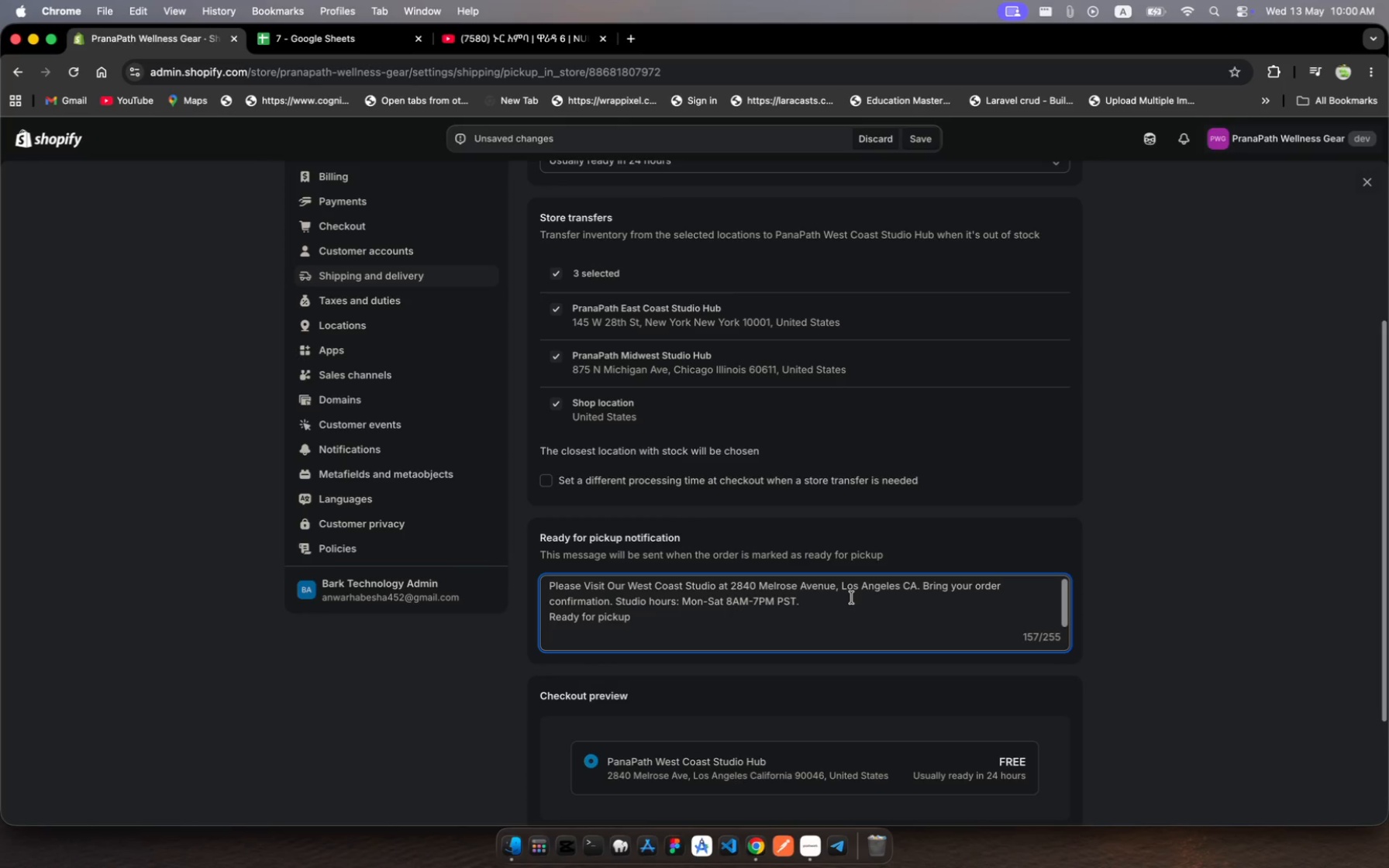 
key(Enter)
 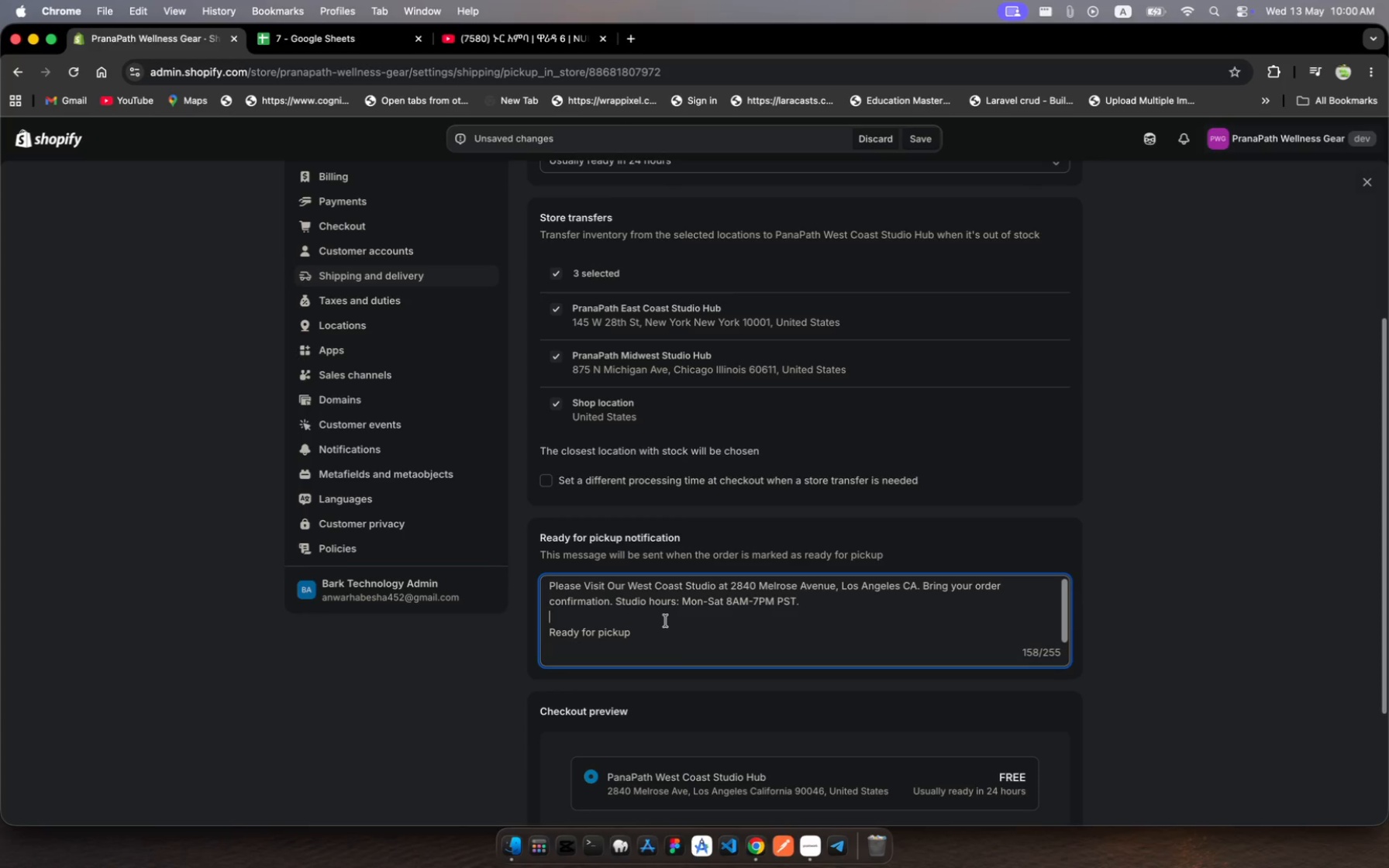 
left_click([663, 626])
 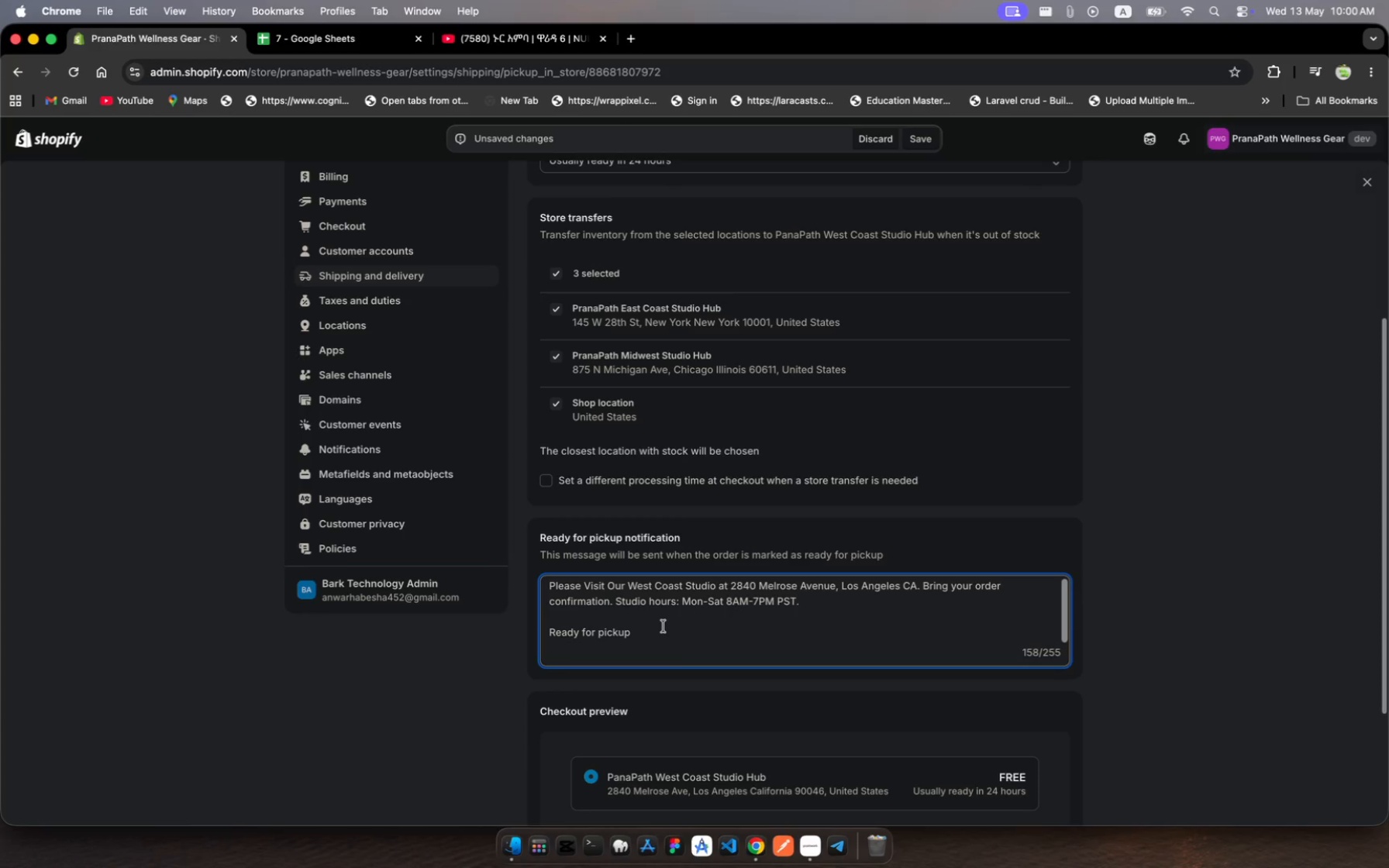 
key(Shift+Semicolon)
 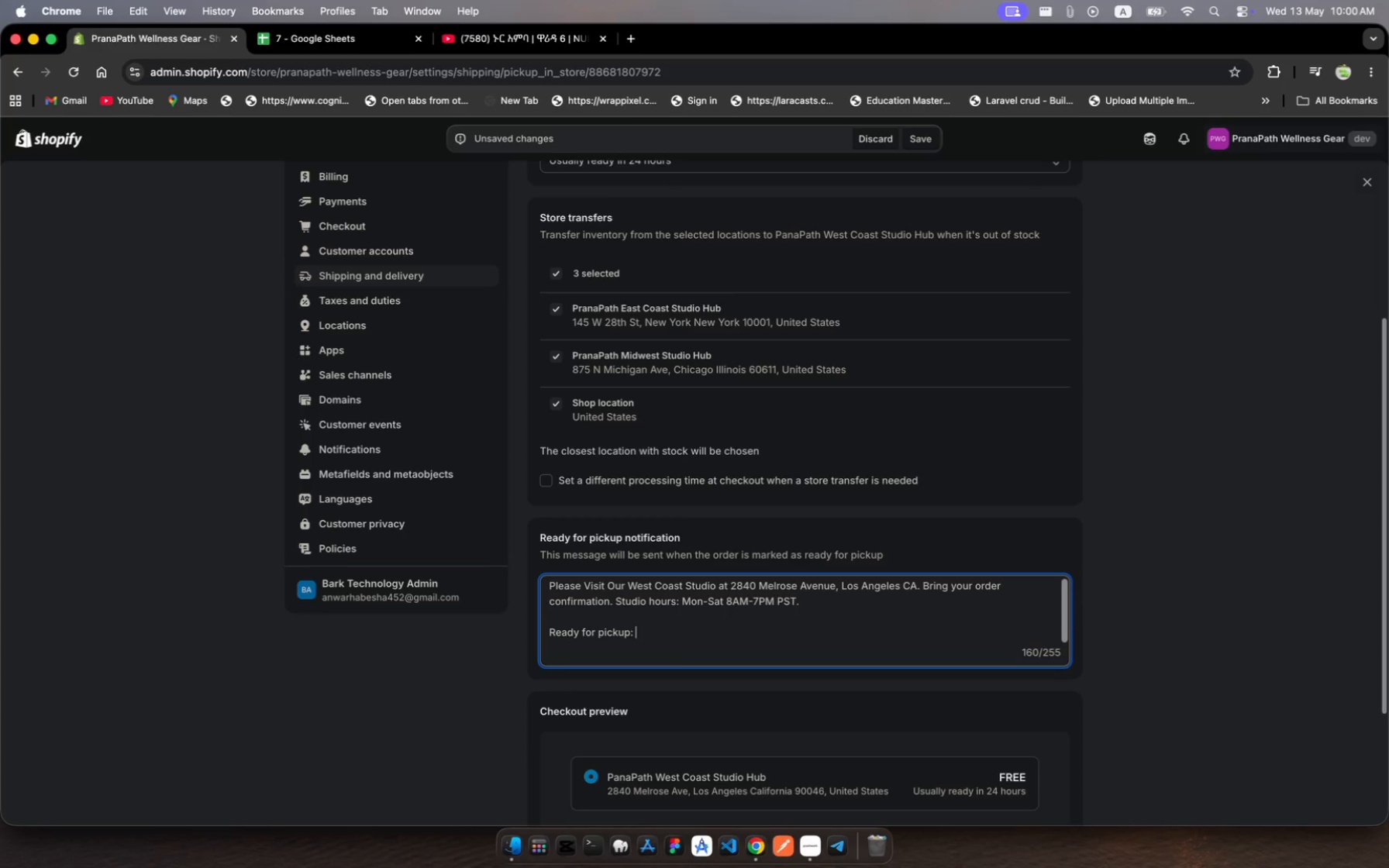 
key(Space)
 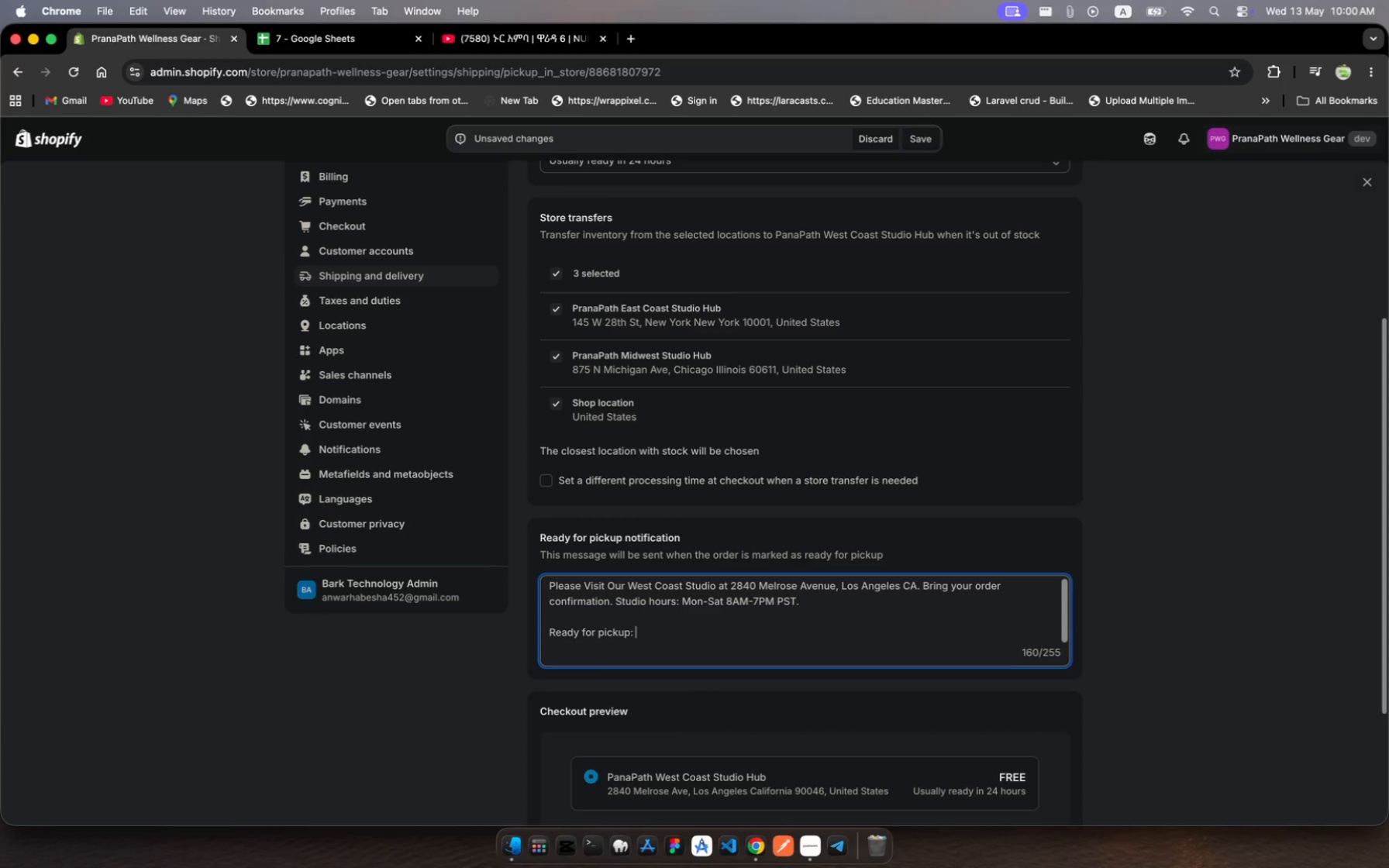 
wait(15.02)
 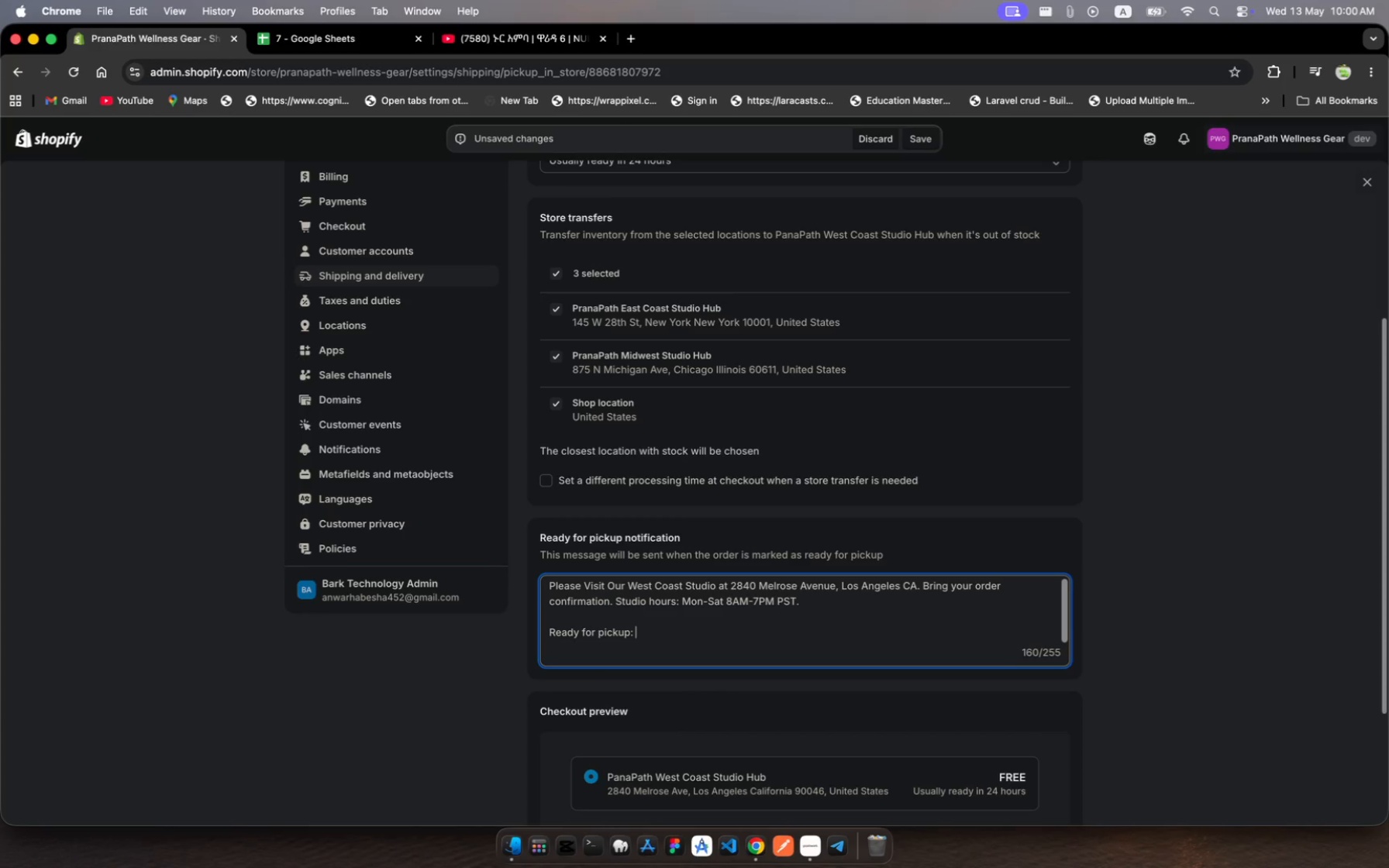 
key(Backspace)
 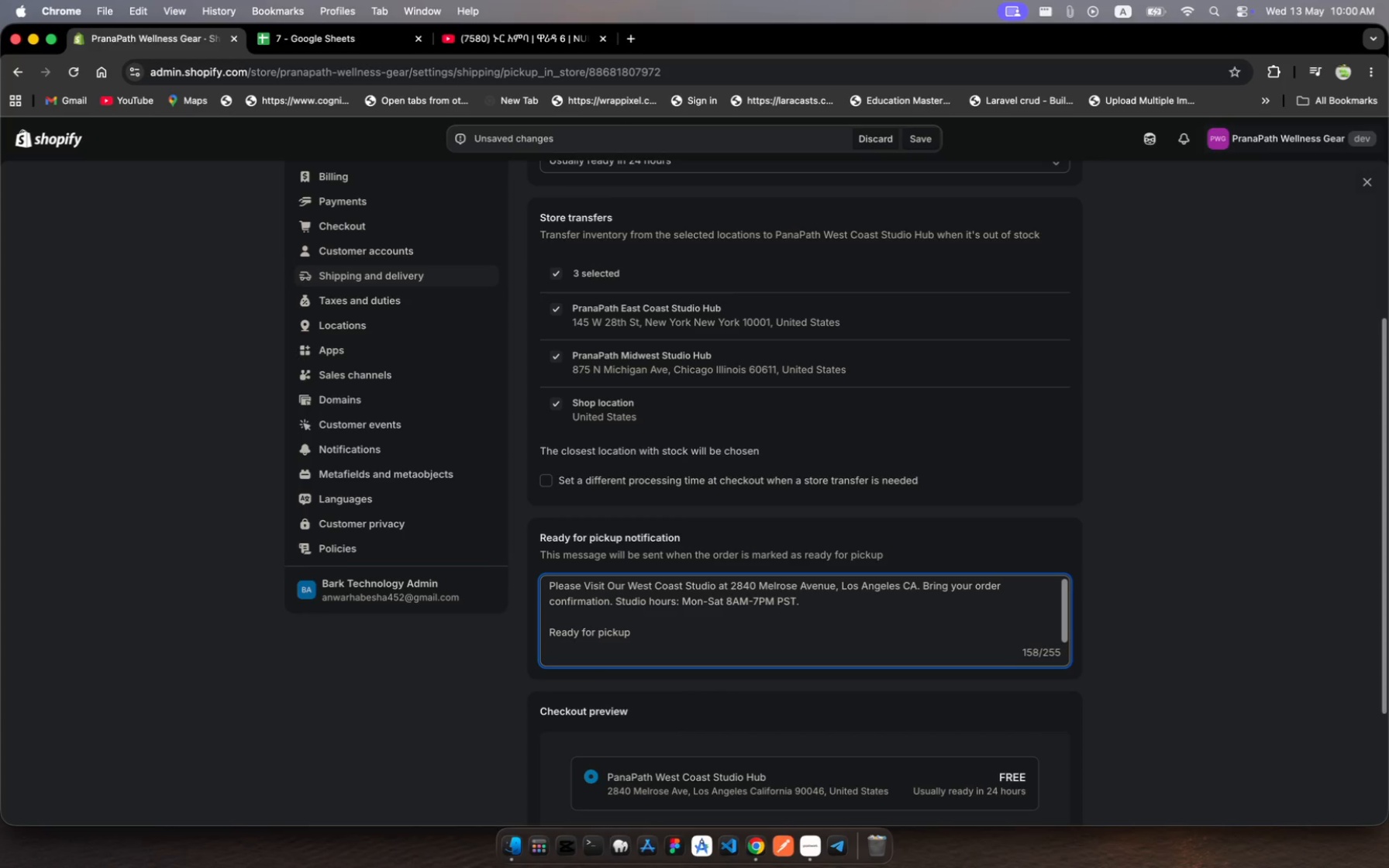 
key(Backspace)
 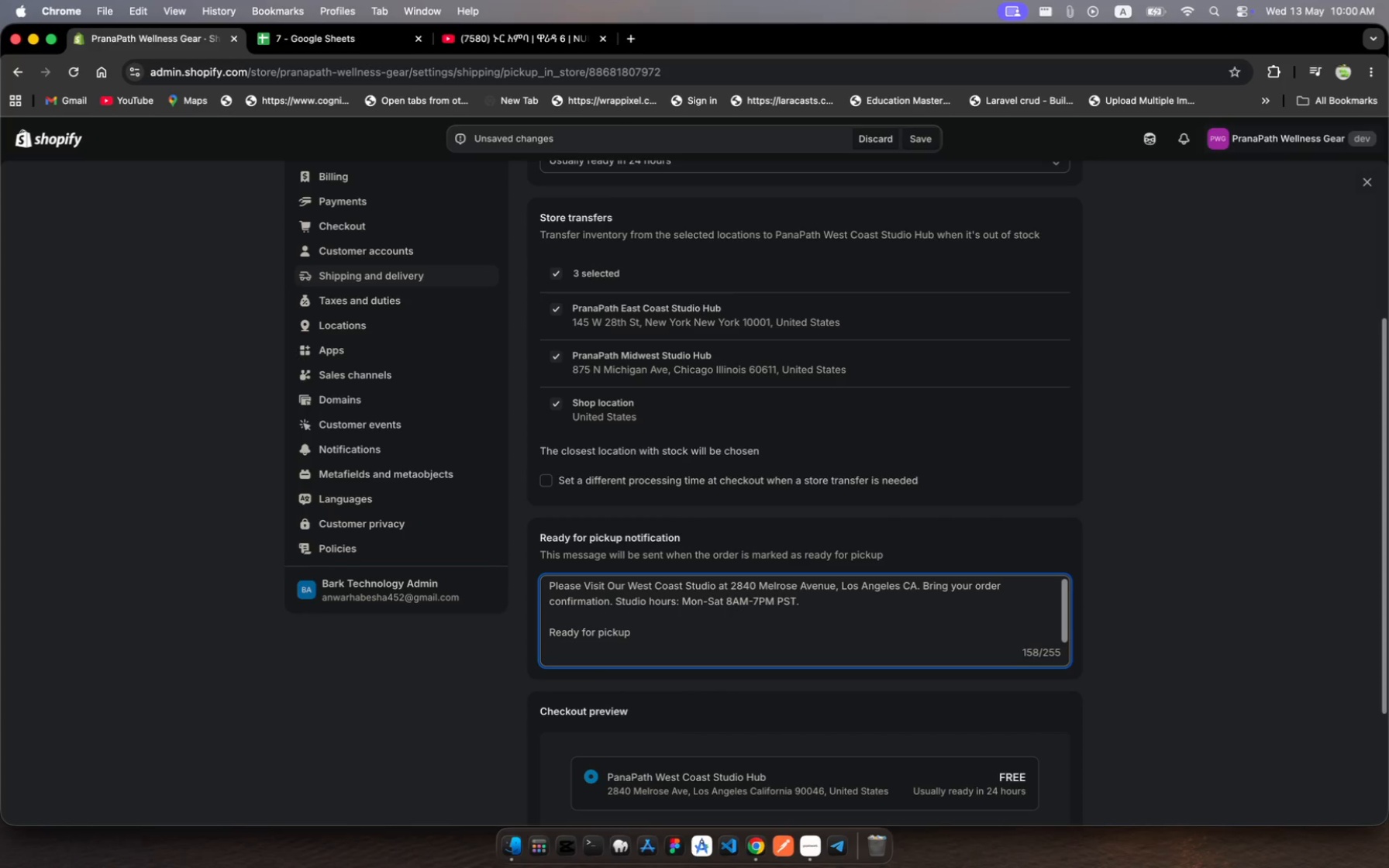 
wait(5.15)
 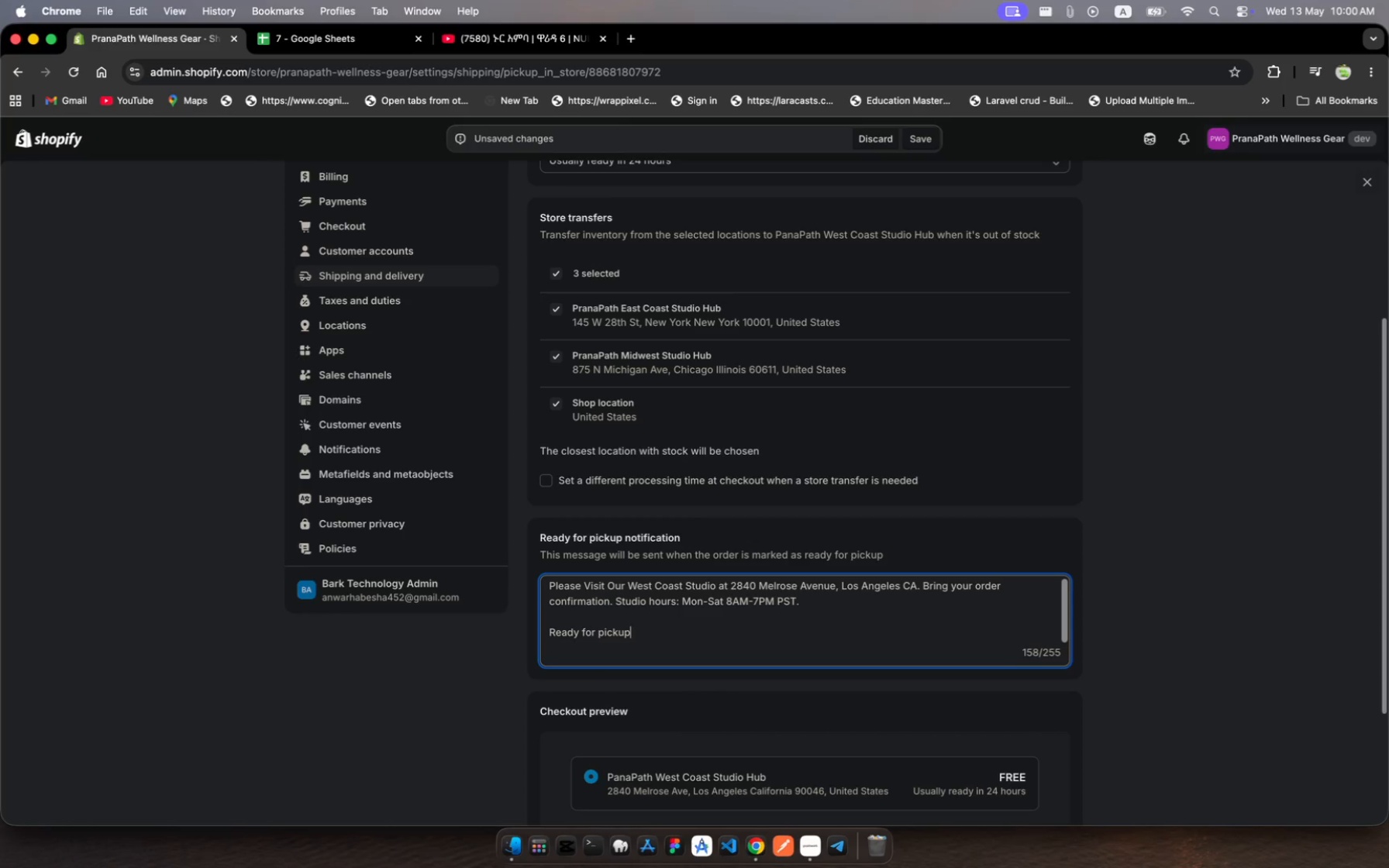 
key(Space)
 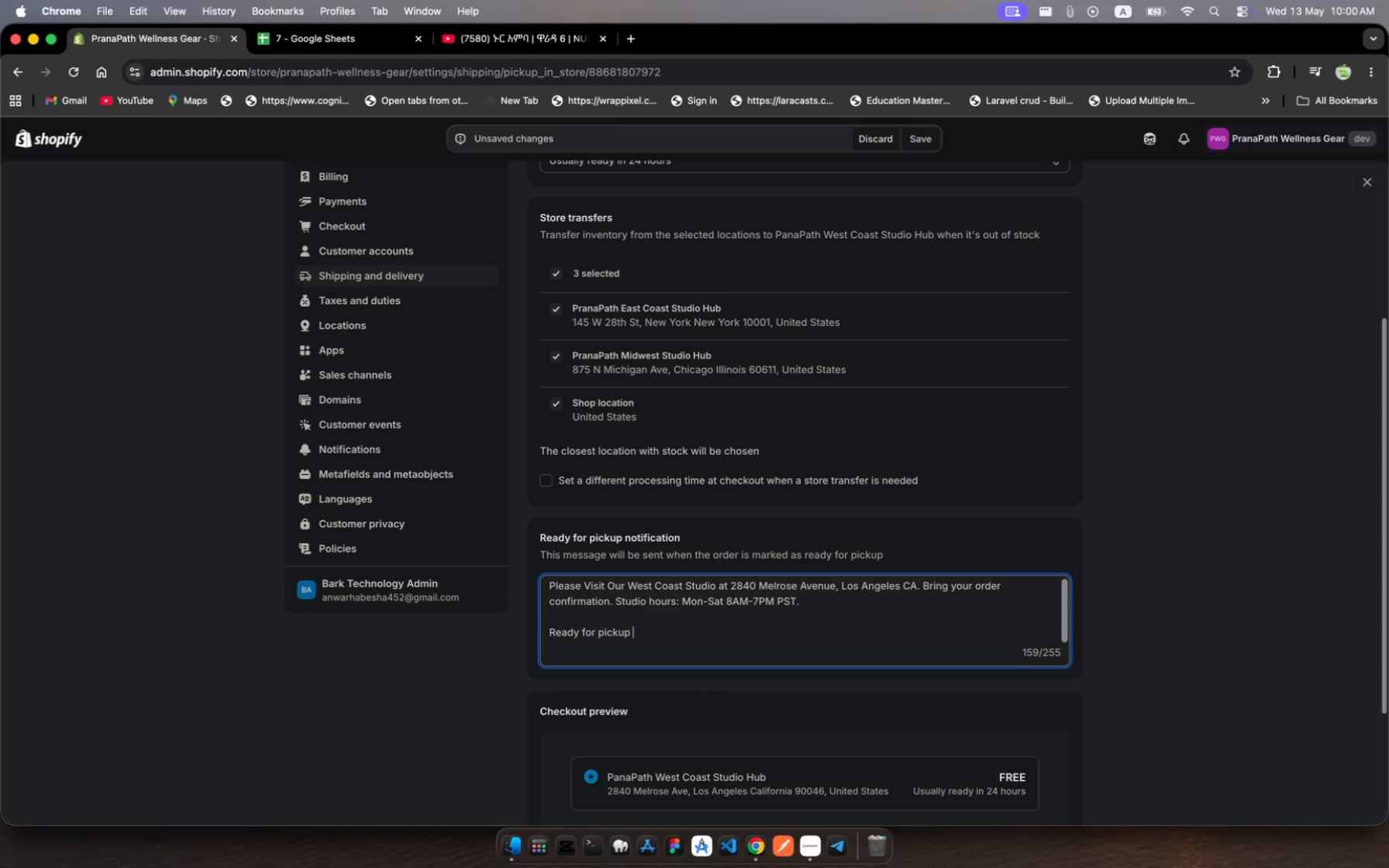 
key(Shift+Backslash)
 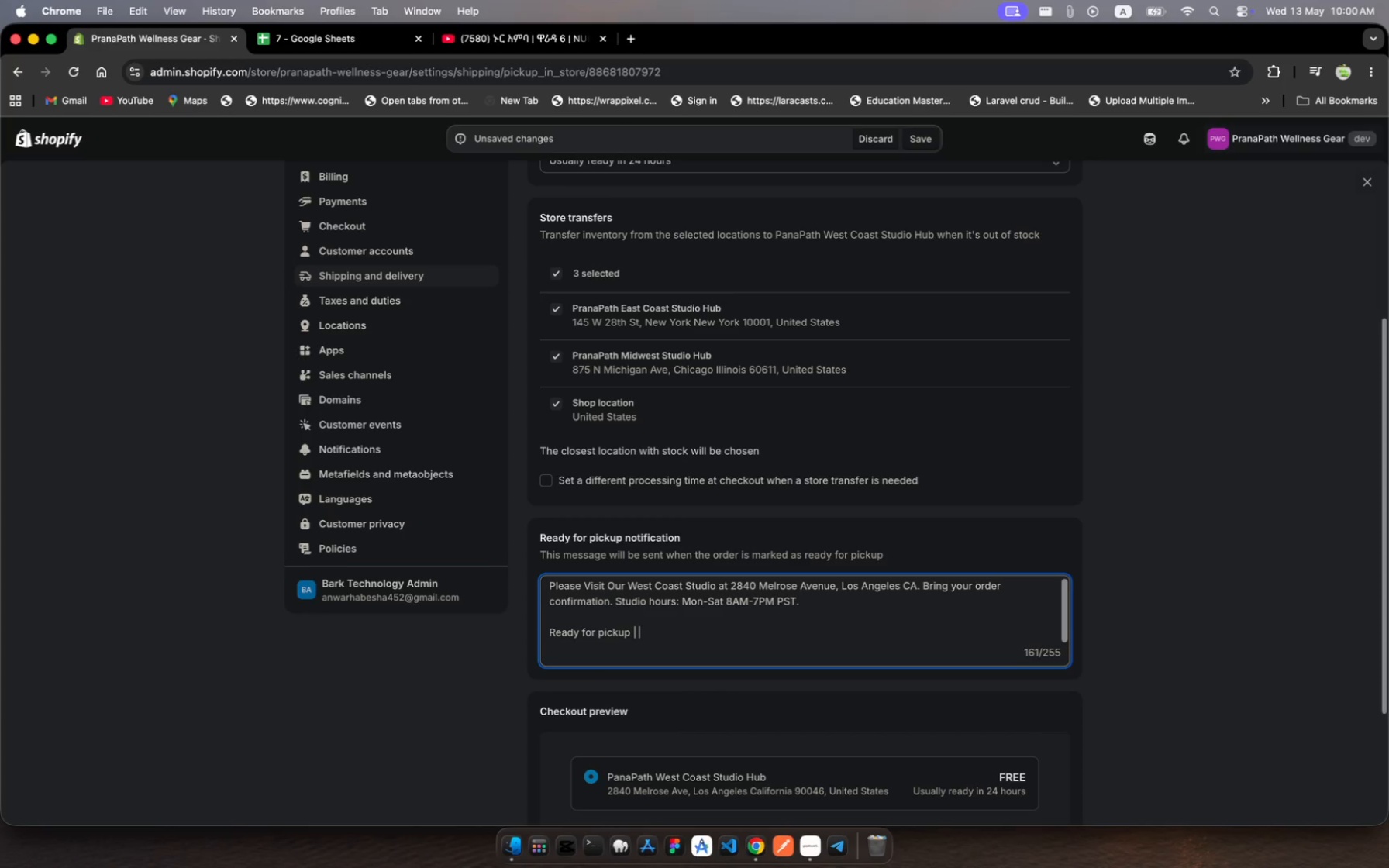 
key(Space)
 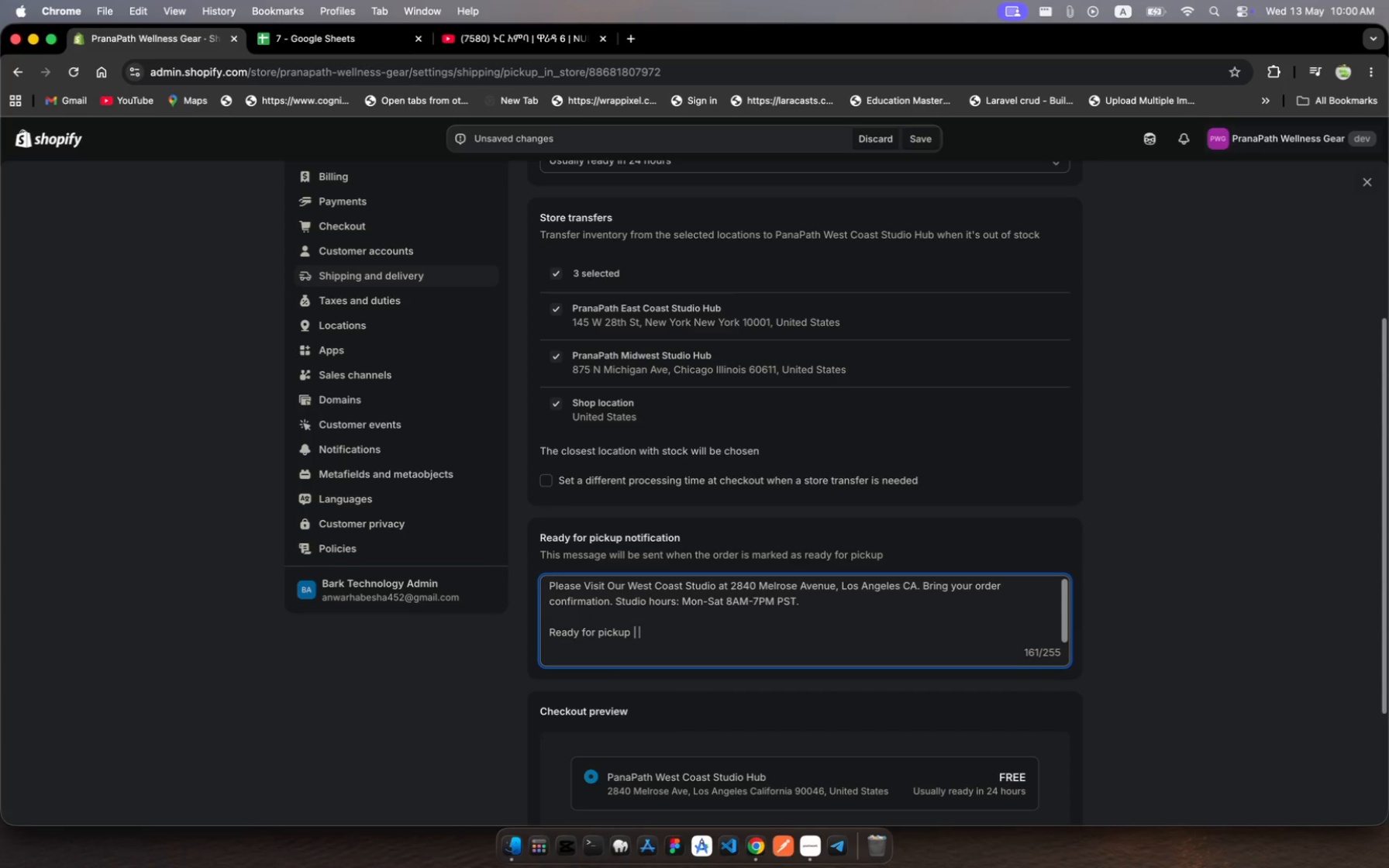 
wait(10.2)
 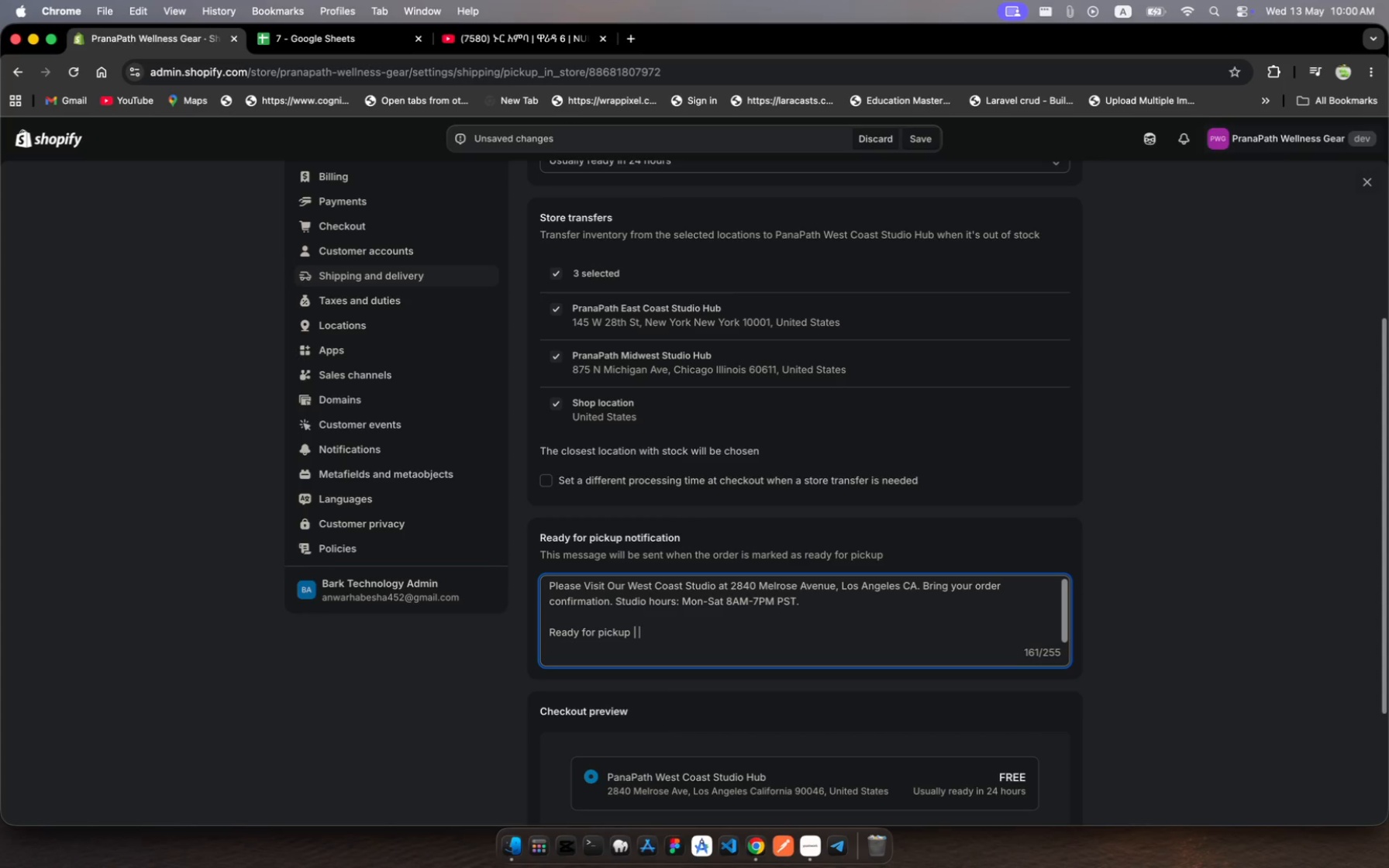 
type(With)
 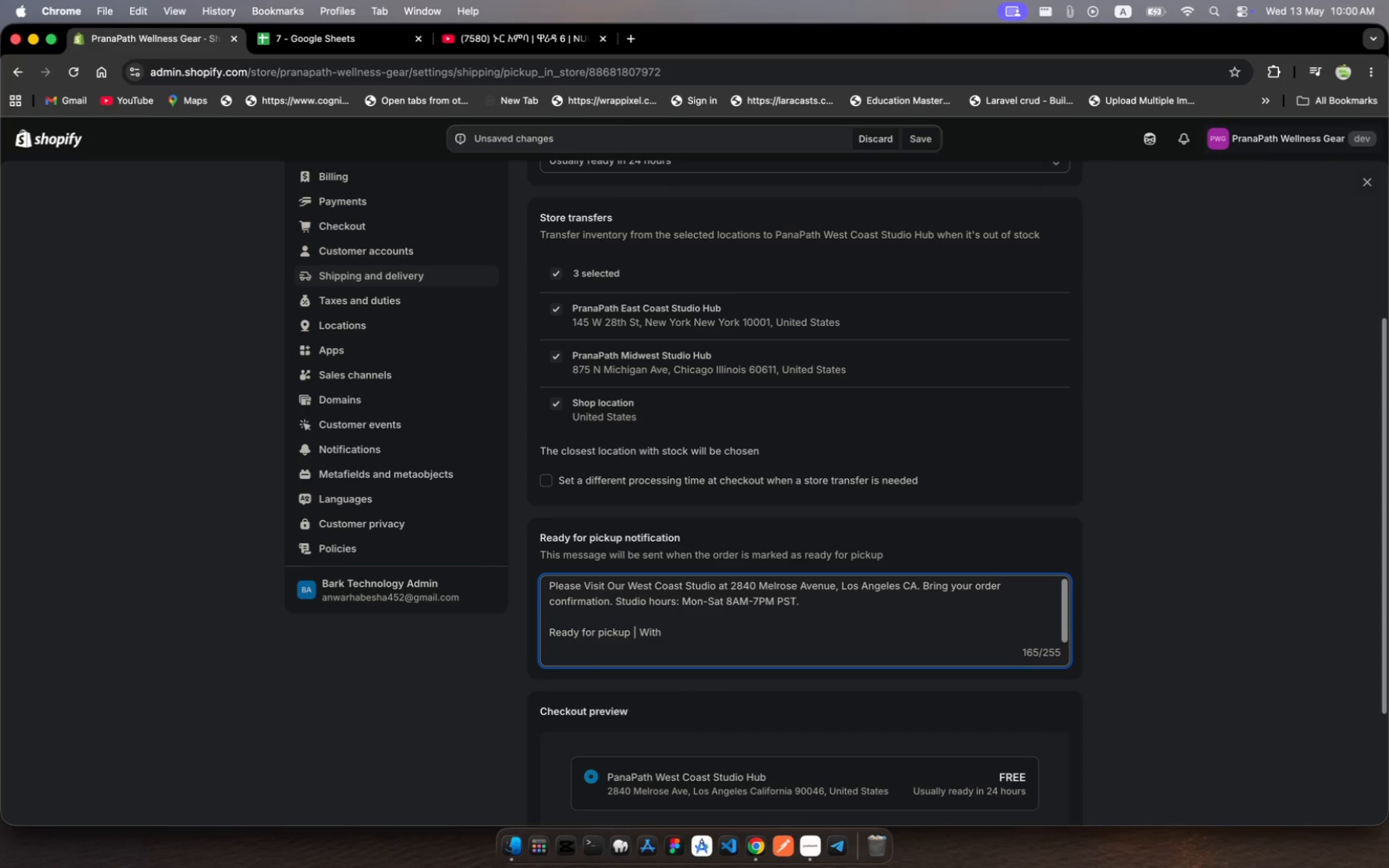 
type(in 2 hours | )
key(Backspace)
 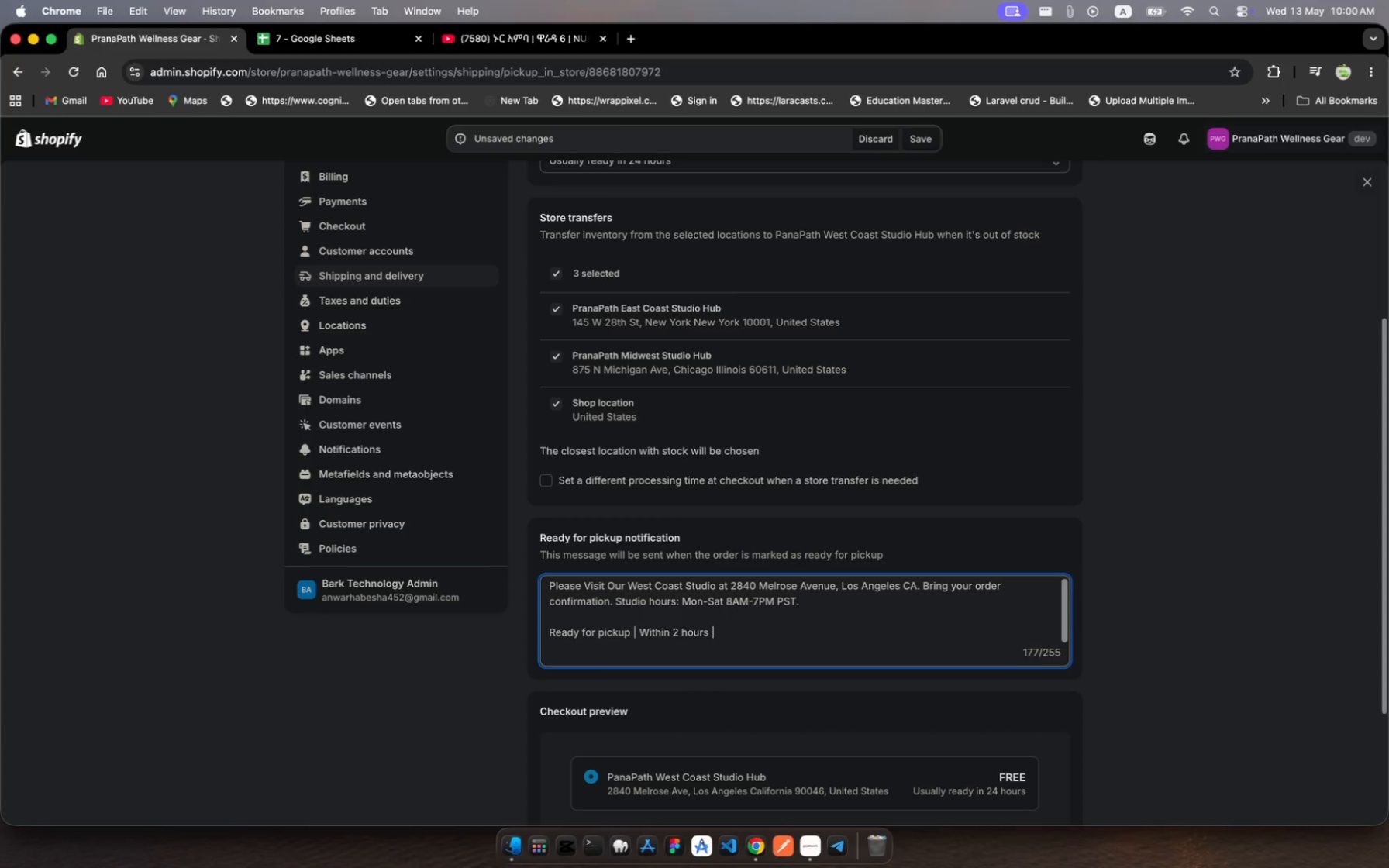 
wait(20.53)
 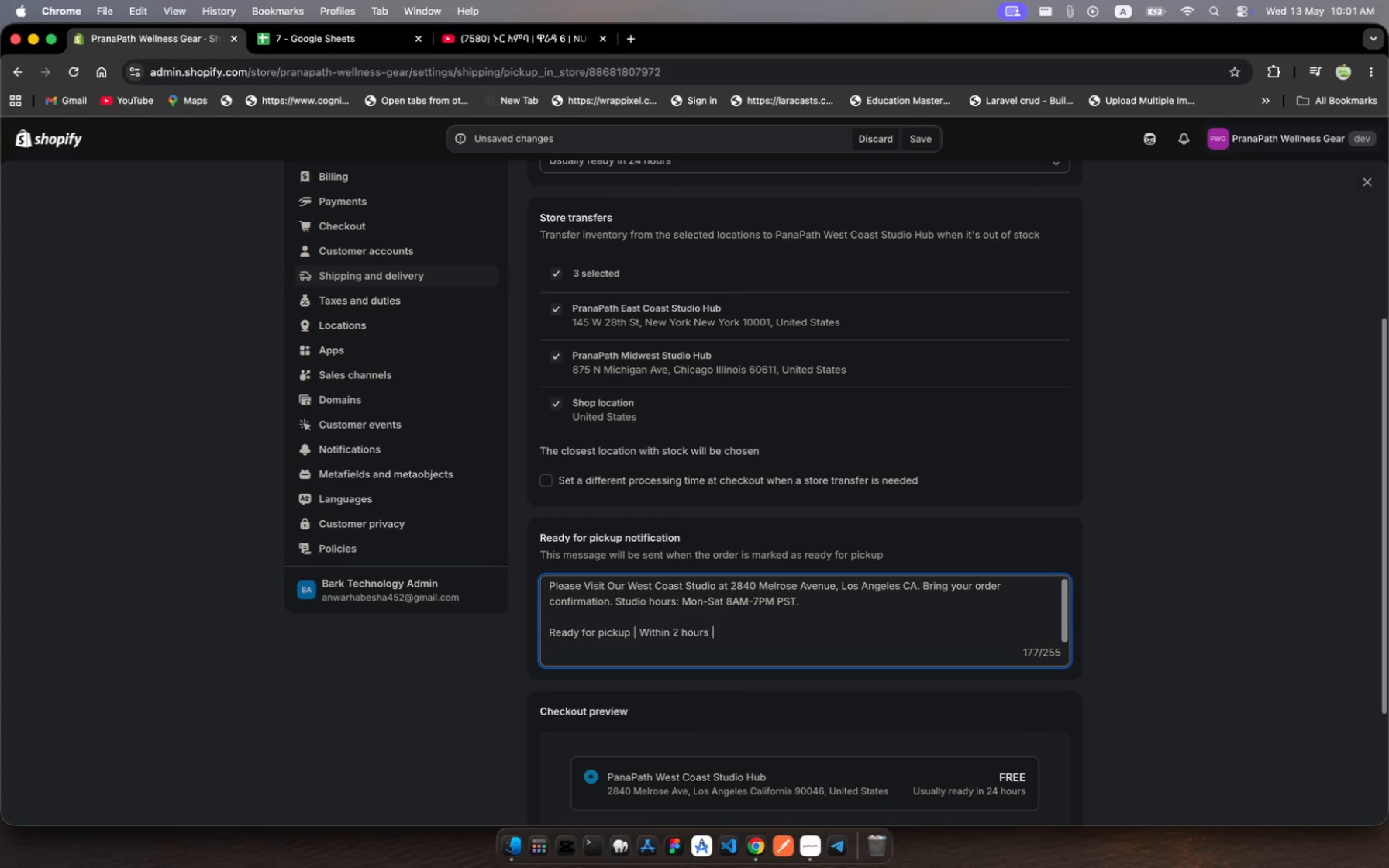 
scroll: coordinate [663, 626], scroll_direction: down, amount: 10.0
 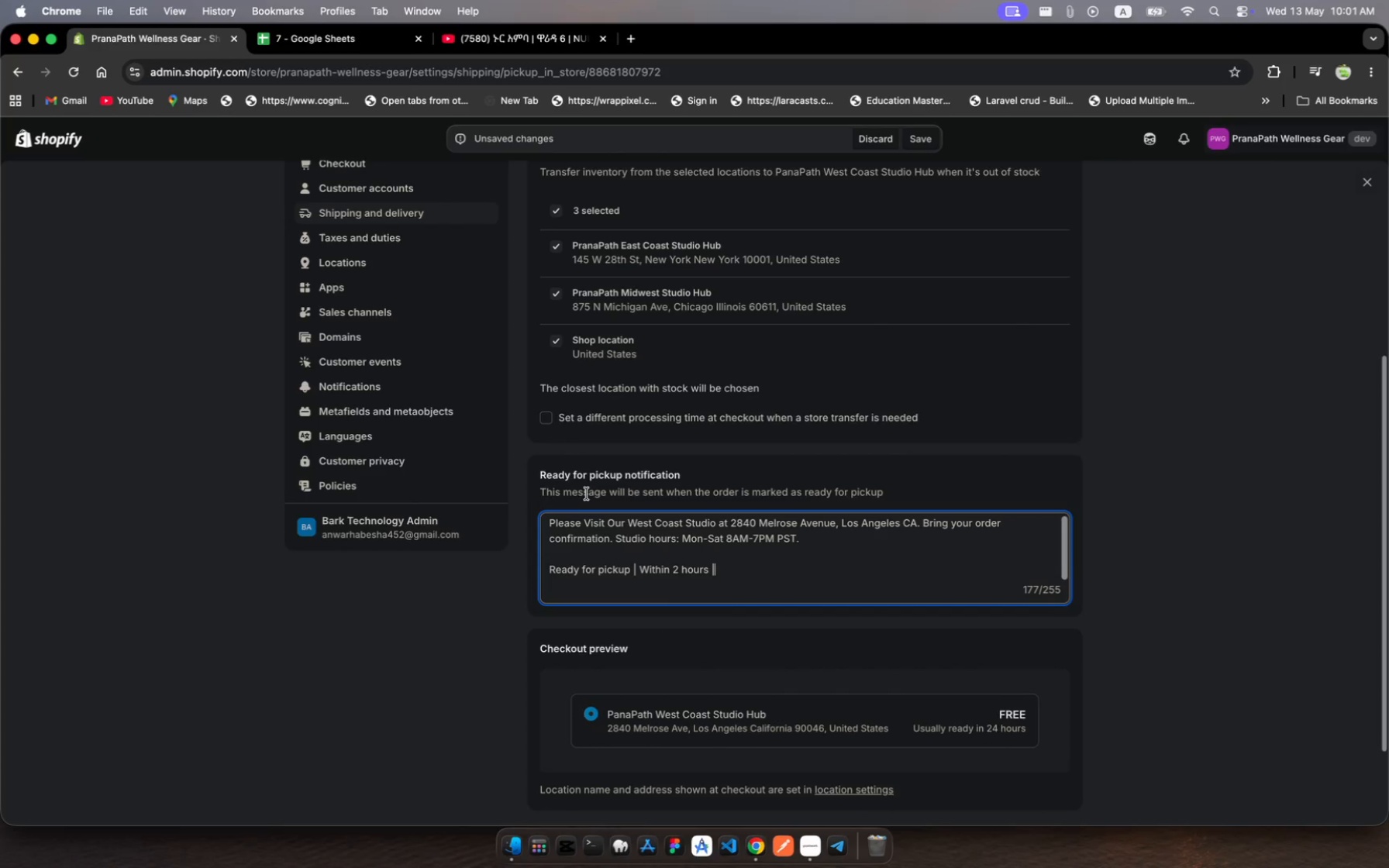 
left_click([550, 412])
 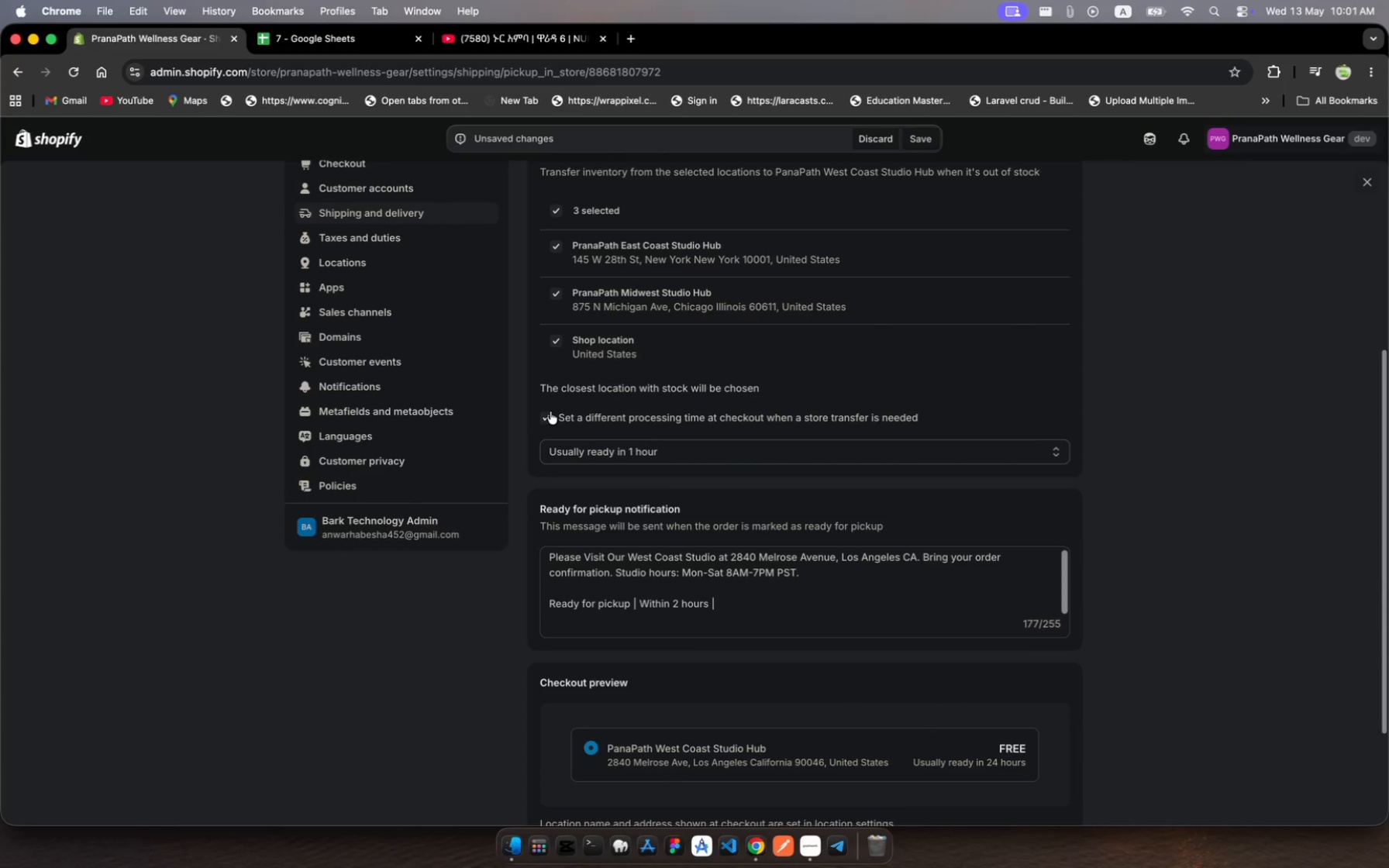 
wait(5.31)
 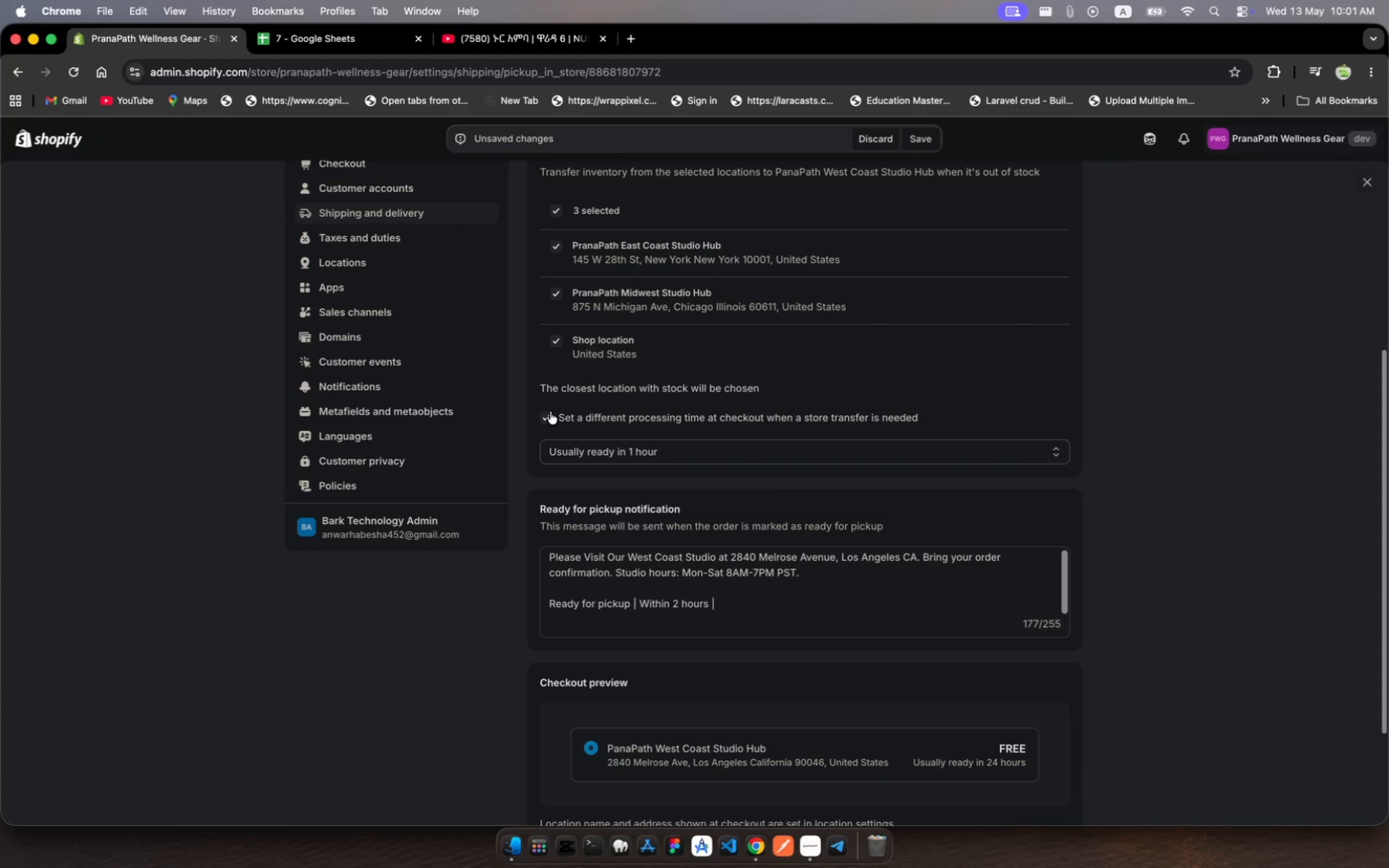 
scroll: coordinate [719, 656], scroll_direction: down, amount: 14.0
 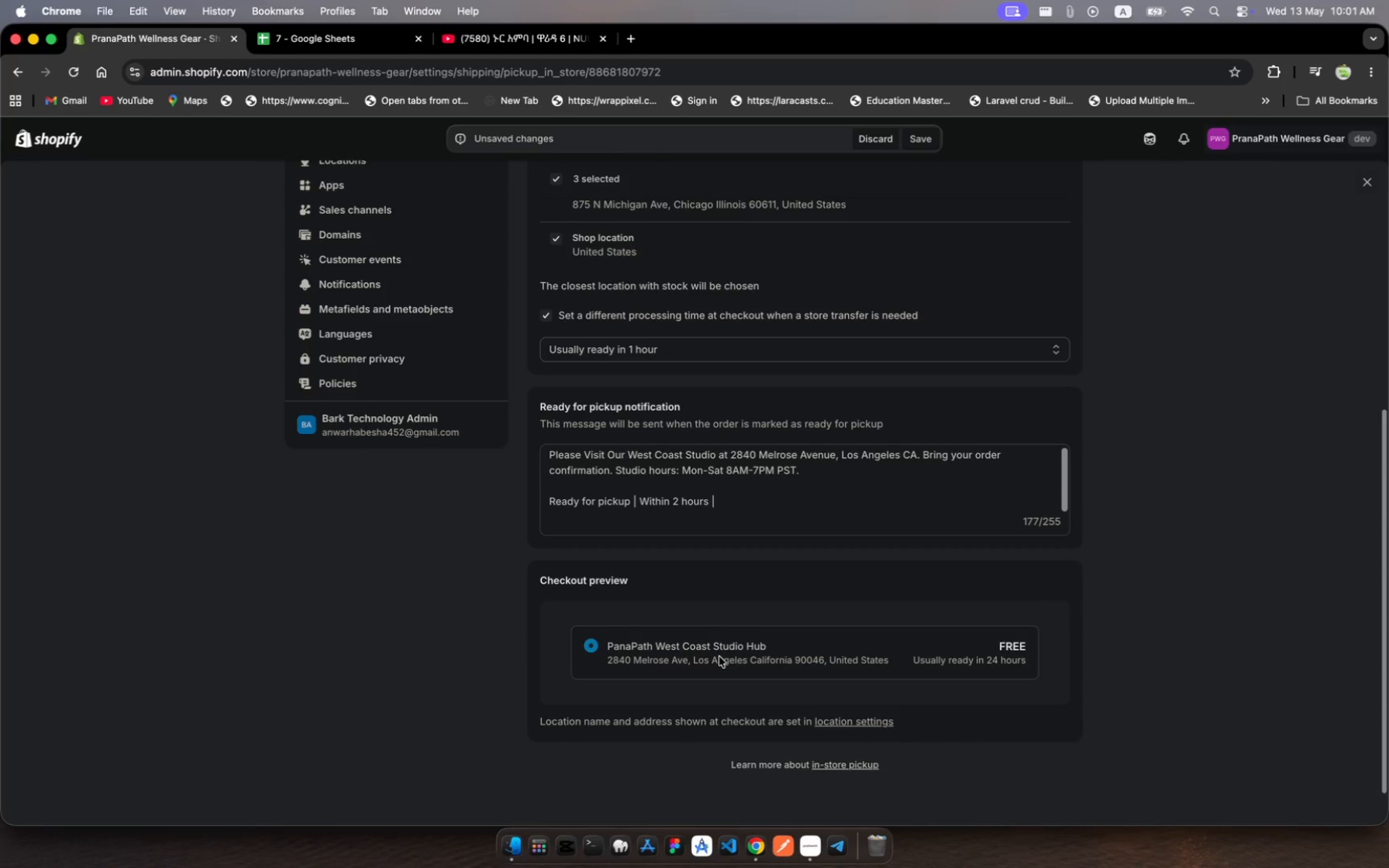 
scroll: coordinate [719, 656], scroll_direction: up, amount: 10.0
 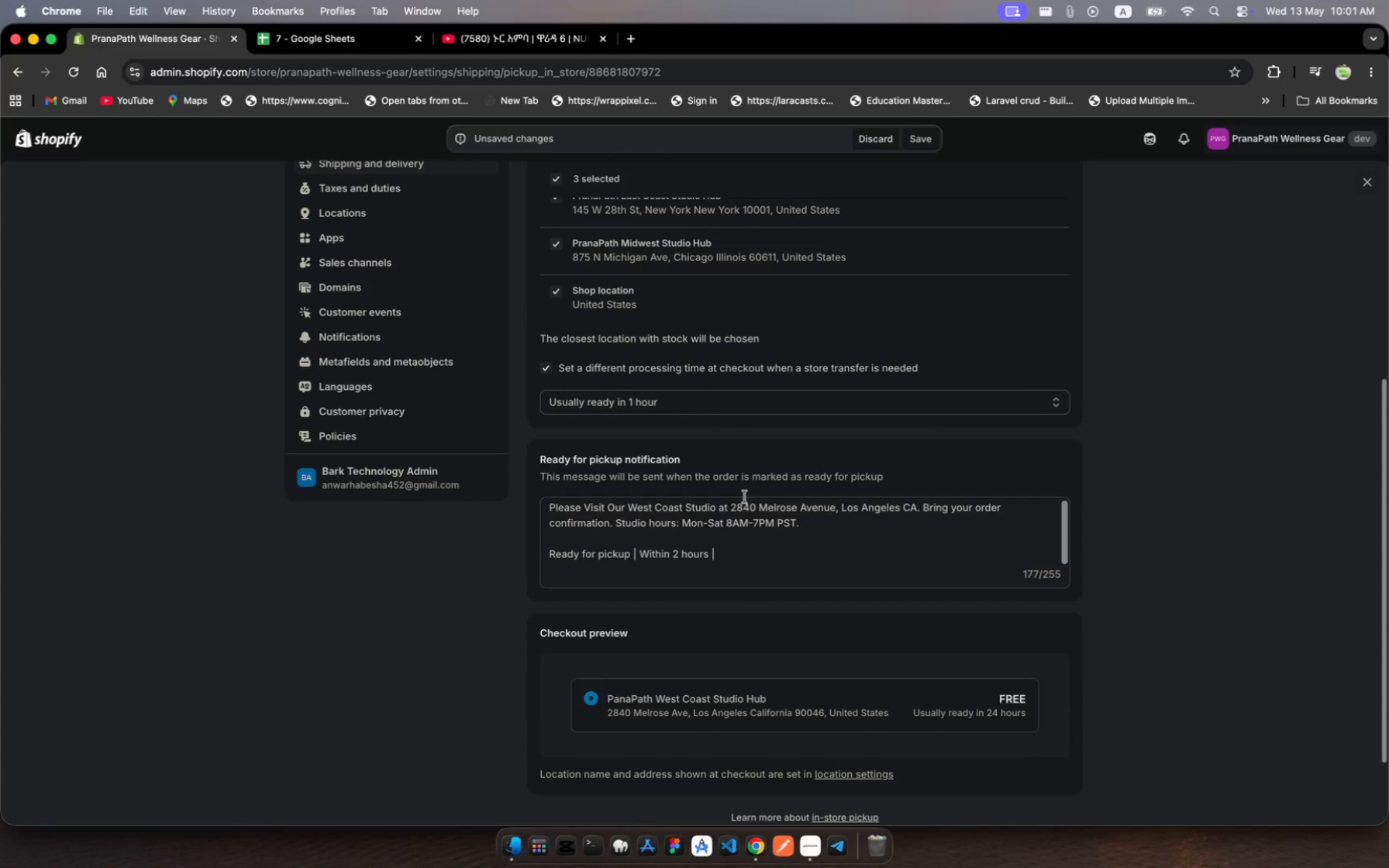 
left_click([738, 405])
 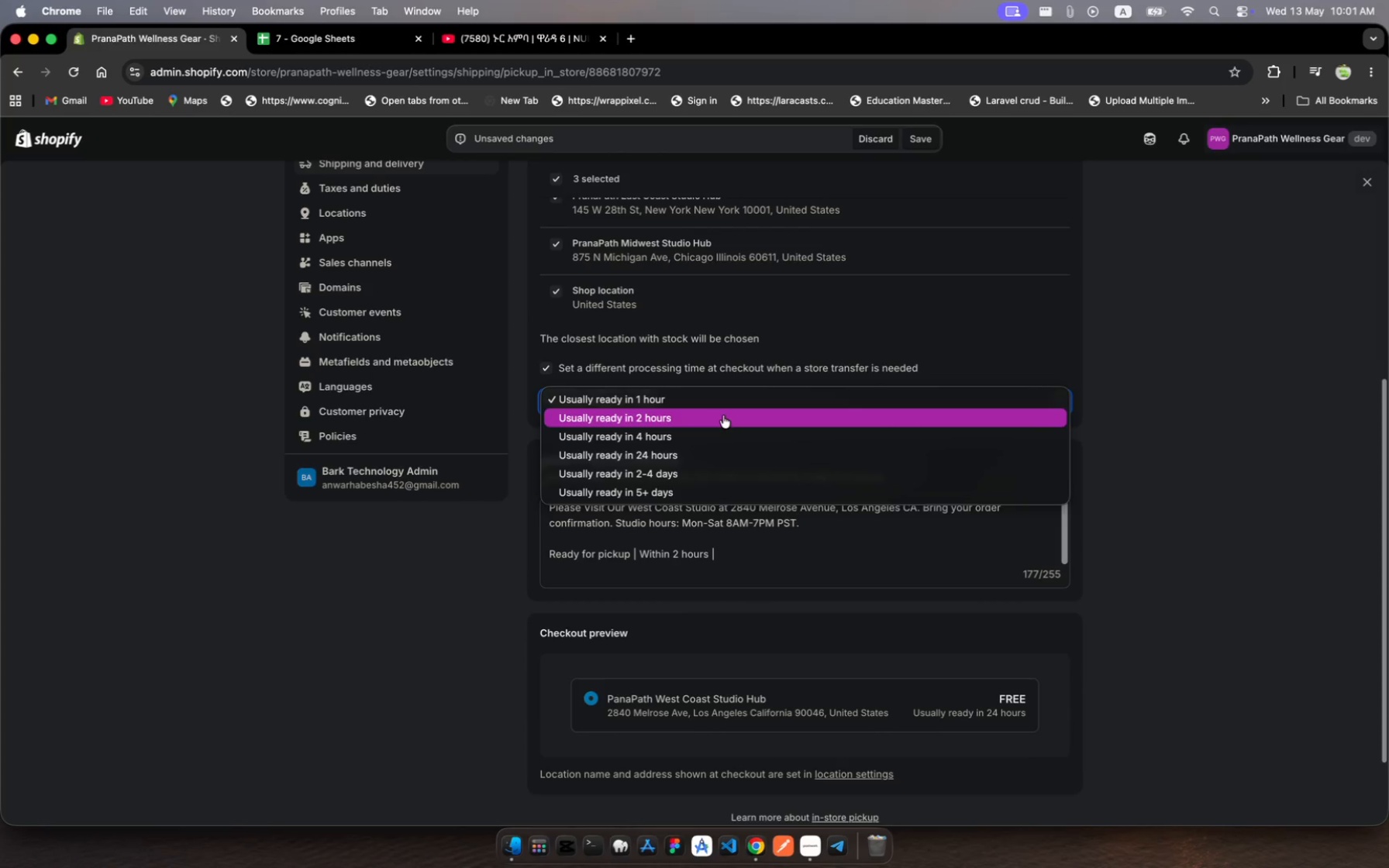 
left_click([723, 415])
 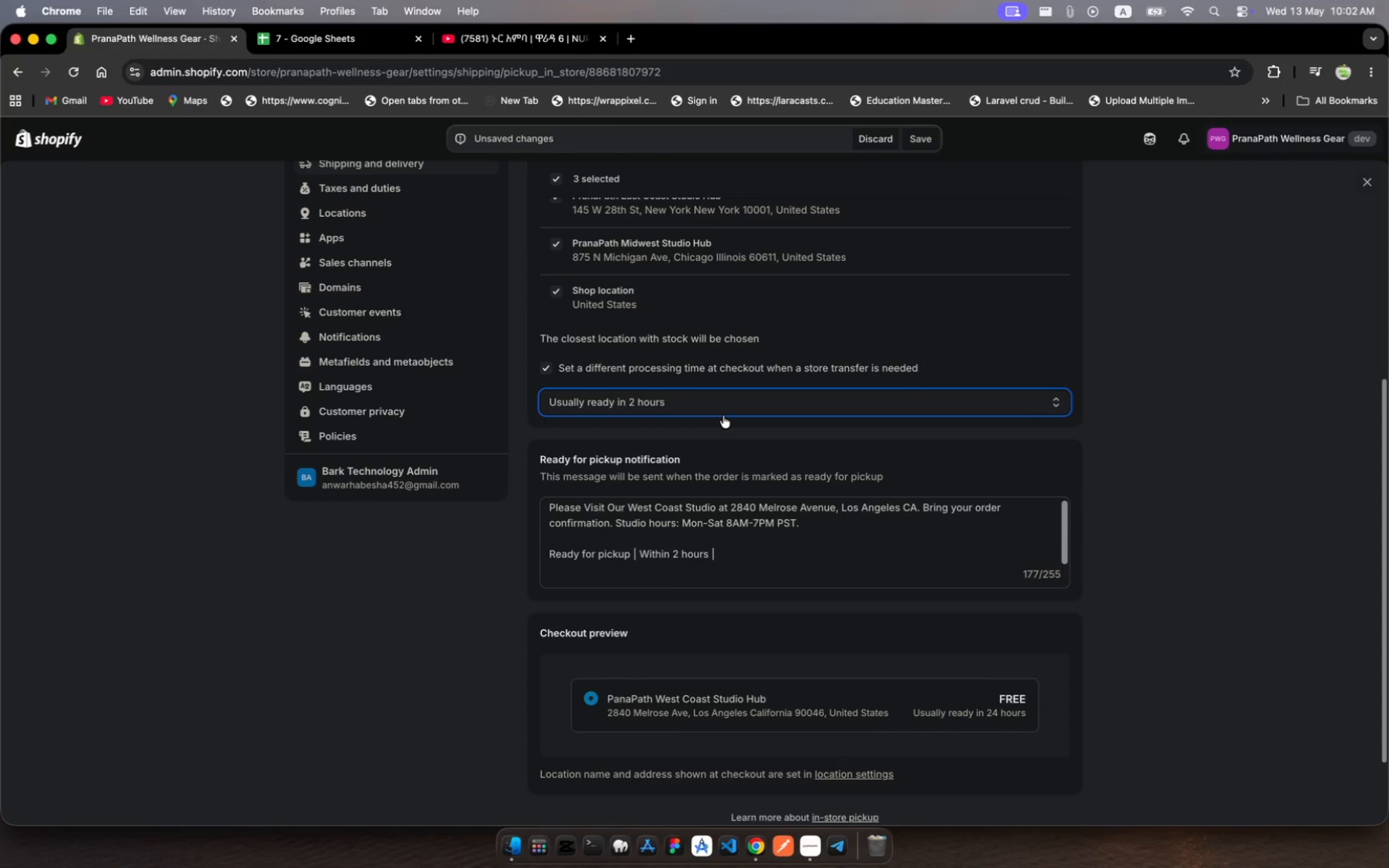 
wait(32.64)
 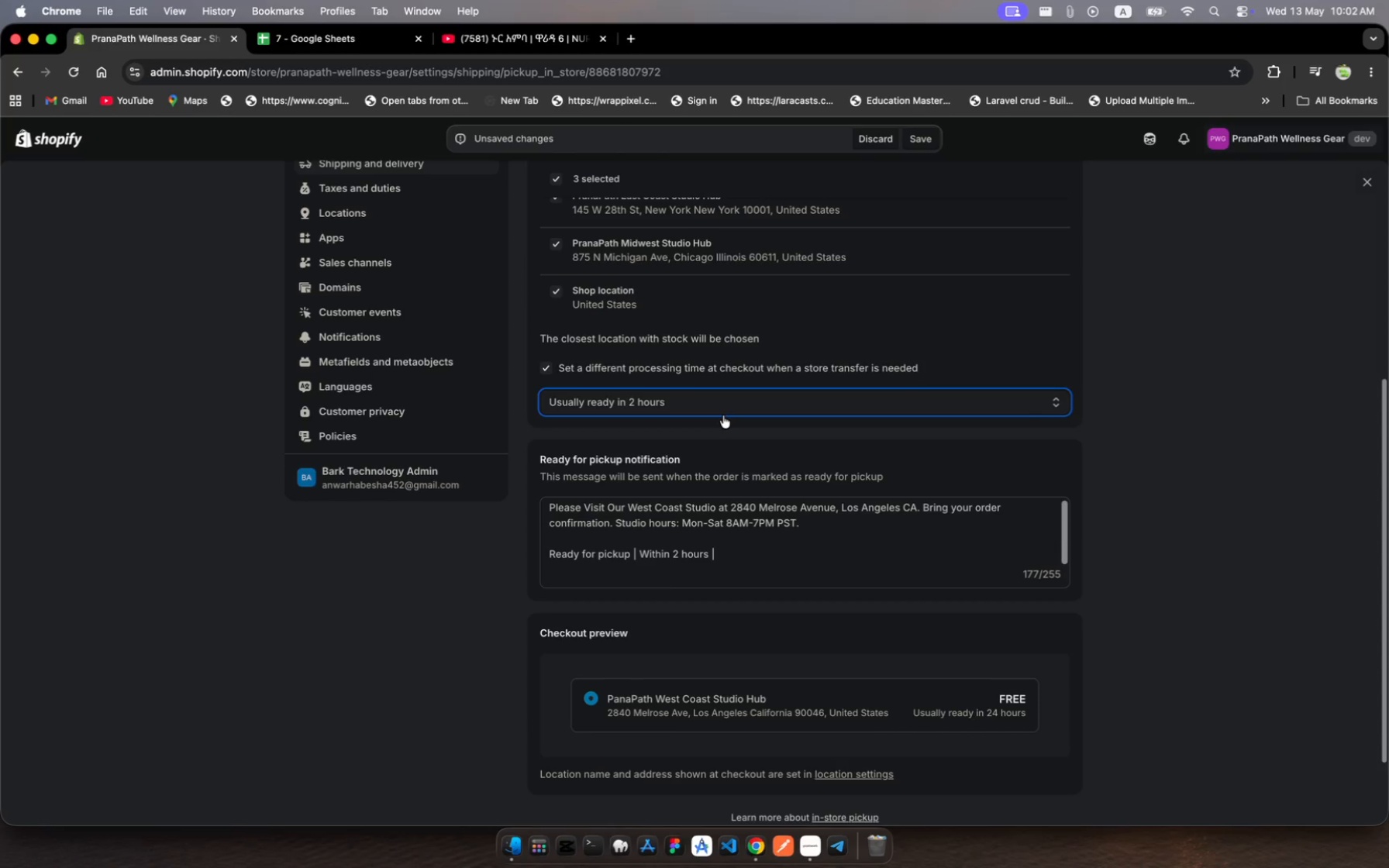 
scroll: coordinate [723, 415], scroll_direction: up, amount: 51.0
 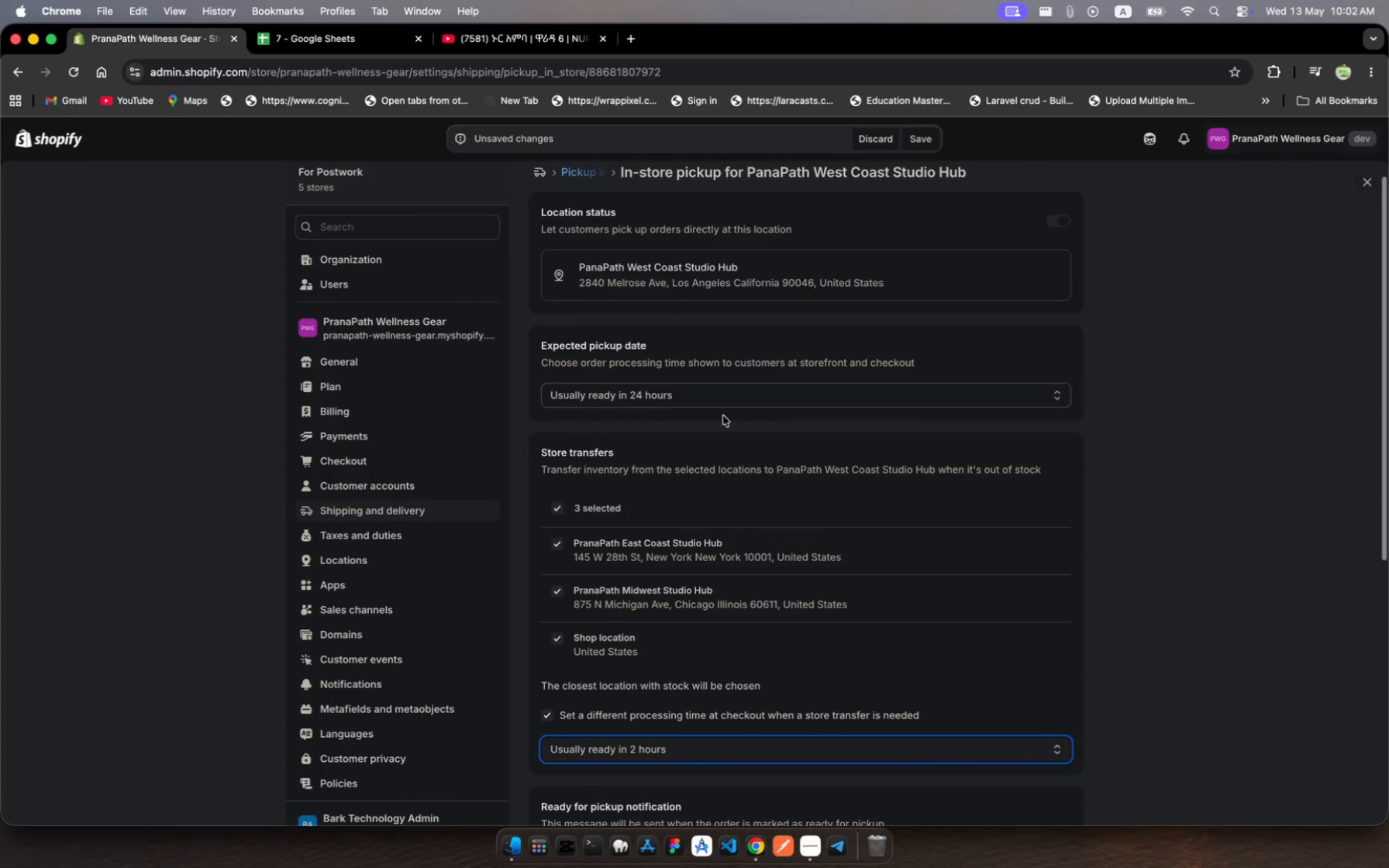 
scroll: coordinate [723, 415], scroll_direction: down, amount: 40.0
 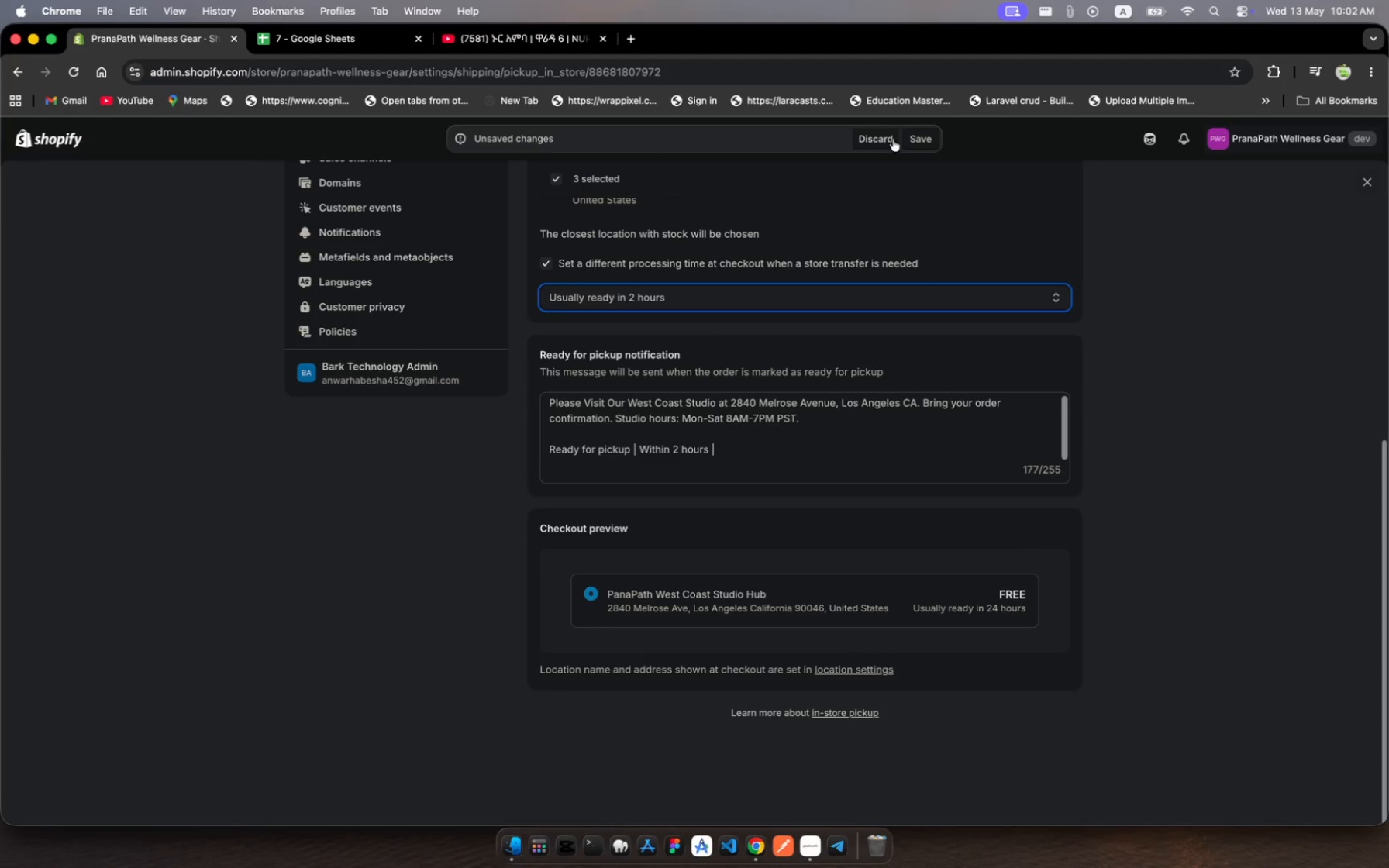 
left_click([919, 143])
 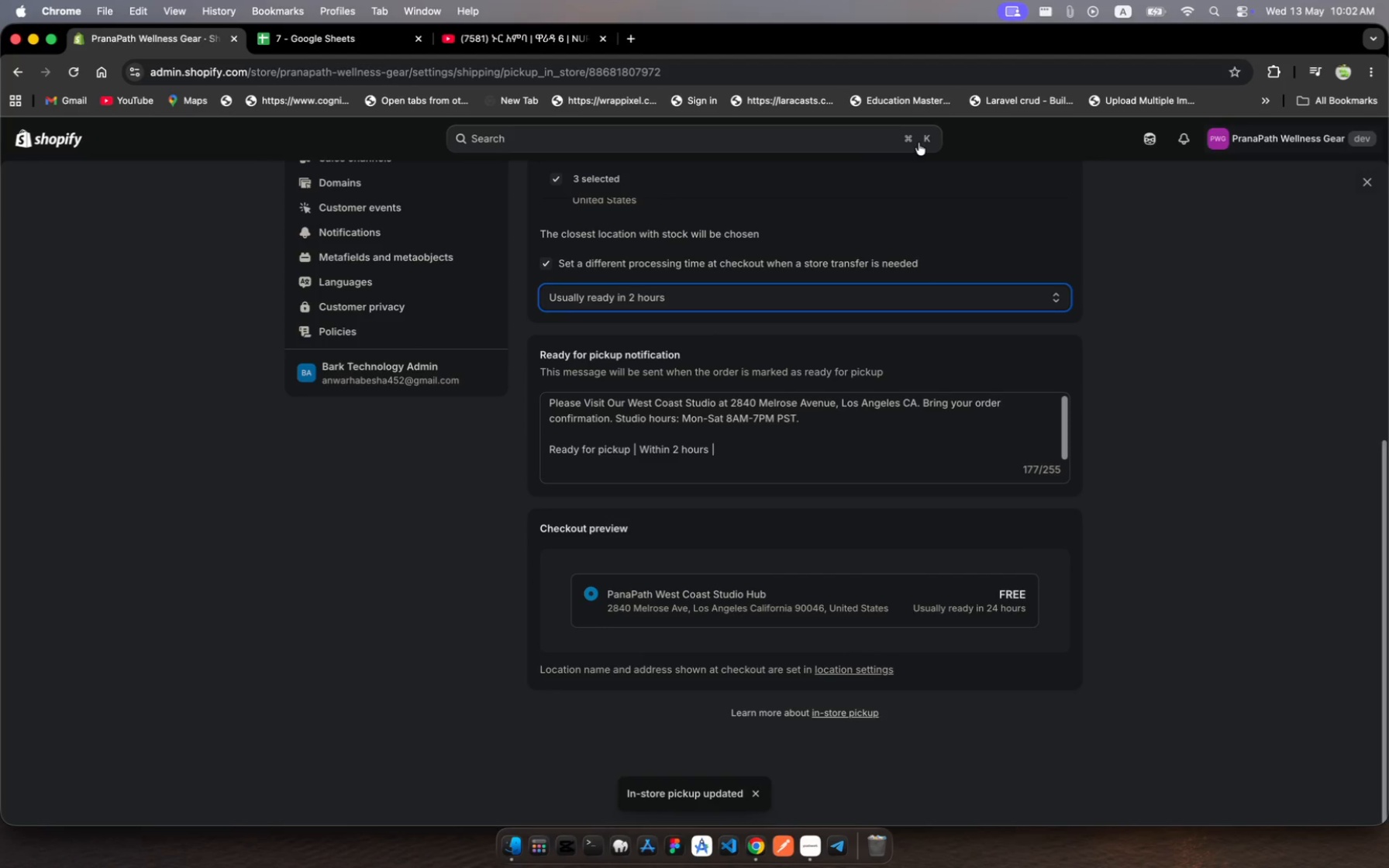 
scroll: coordinate [801, 355], scroll_direction: up, amount: 91.0
 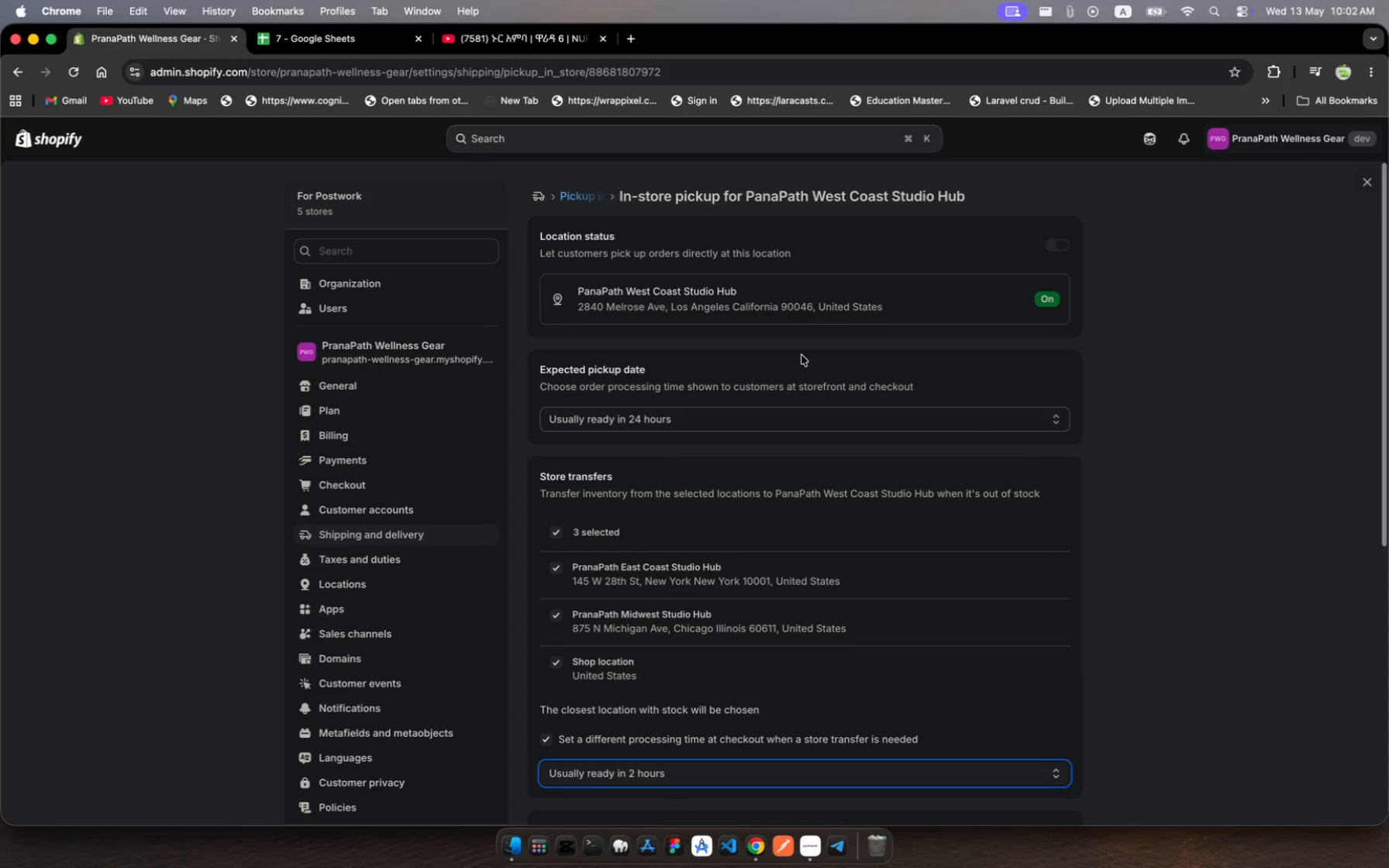 
left_click([395, 537])
 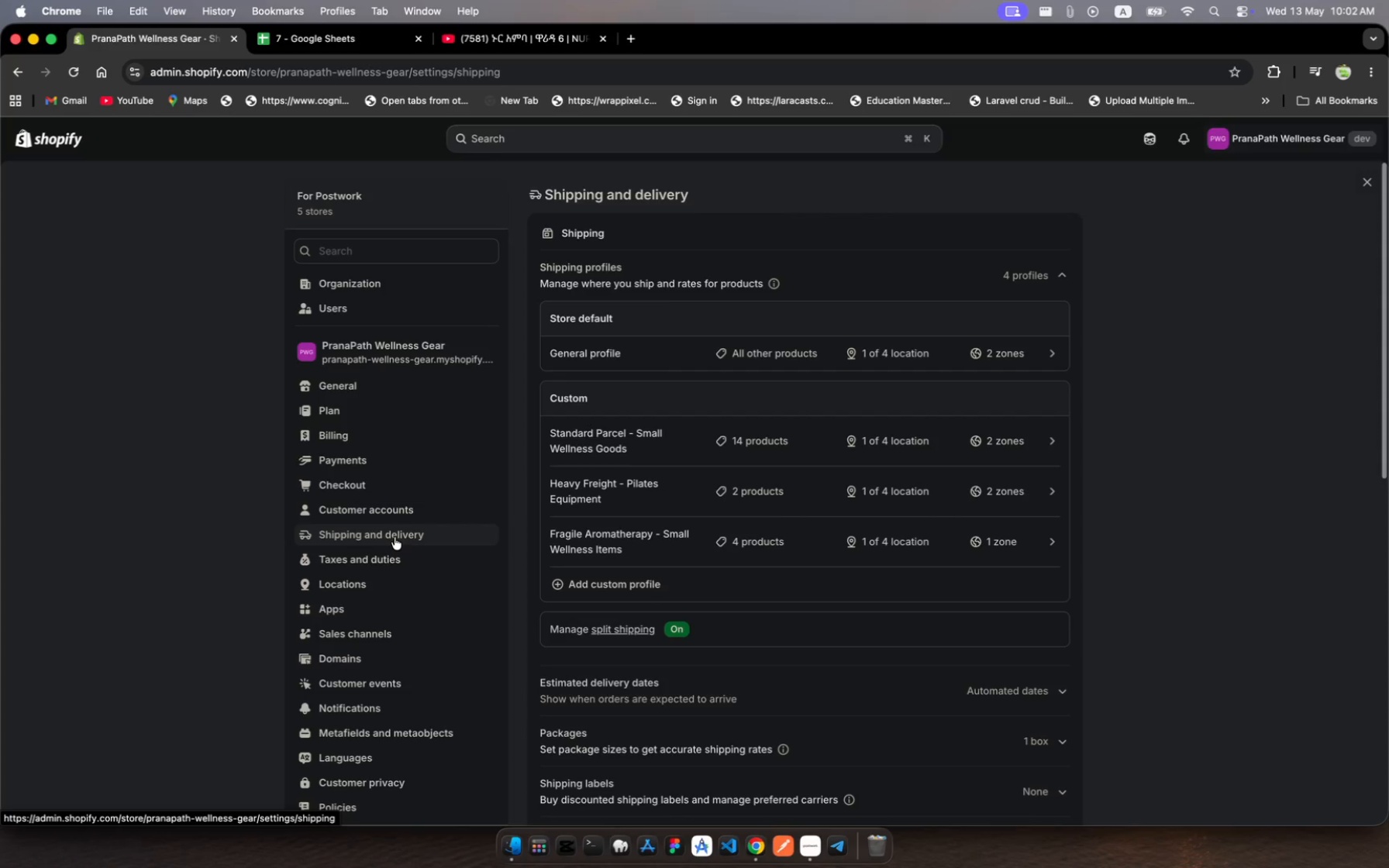 
scroll: coordinate [784, 640], scroll_direction: down, amount: 63.0
 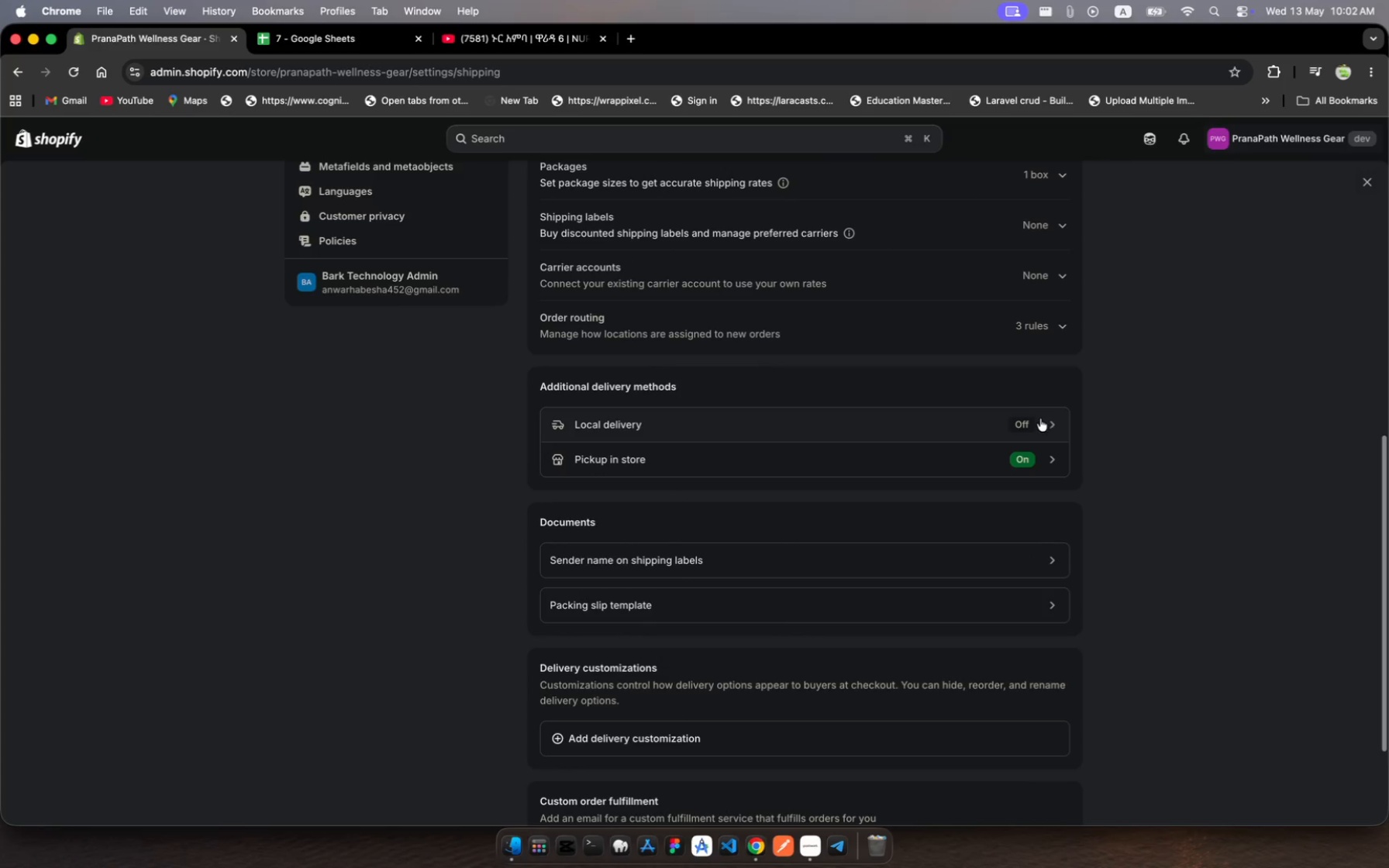 
left_click([1032, 424])
 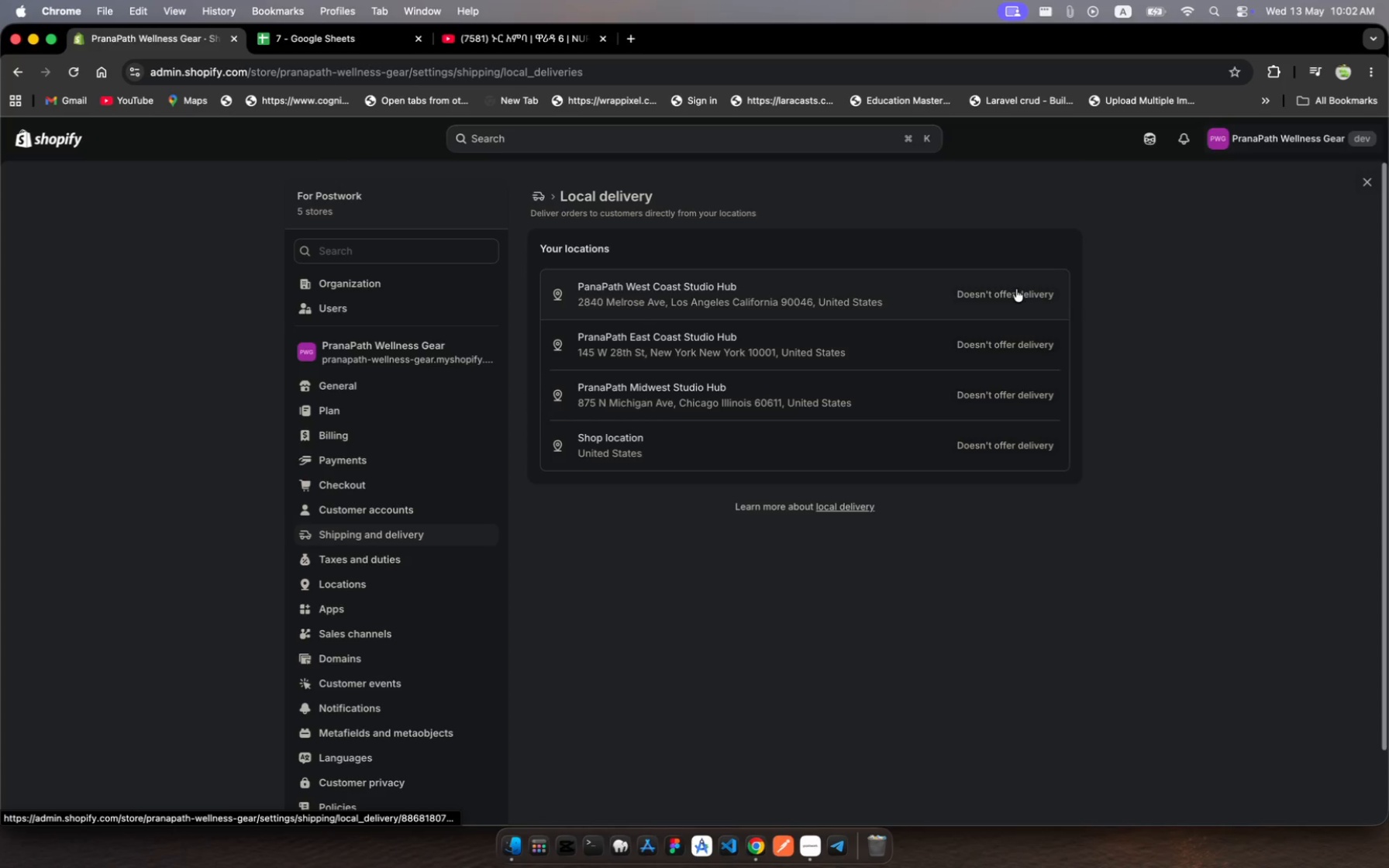 
wait(6.17)
 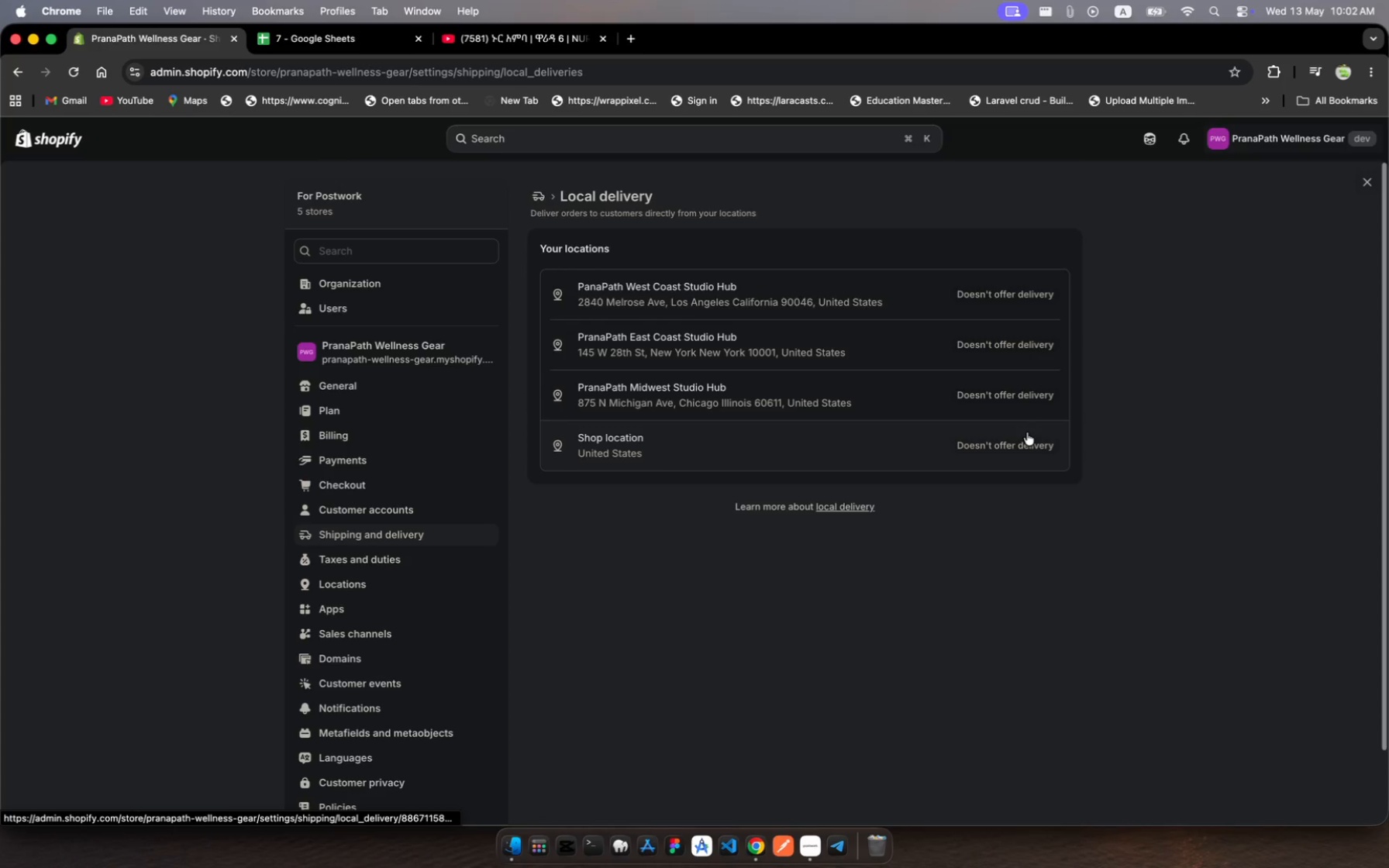 
left_click([1016, 289])
 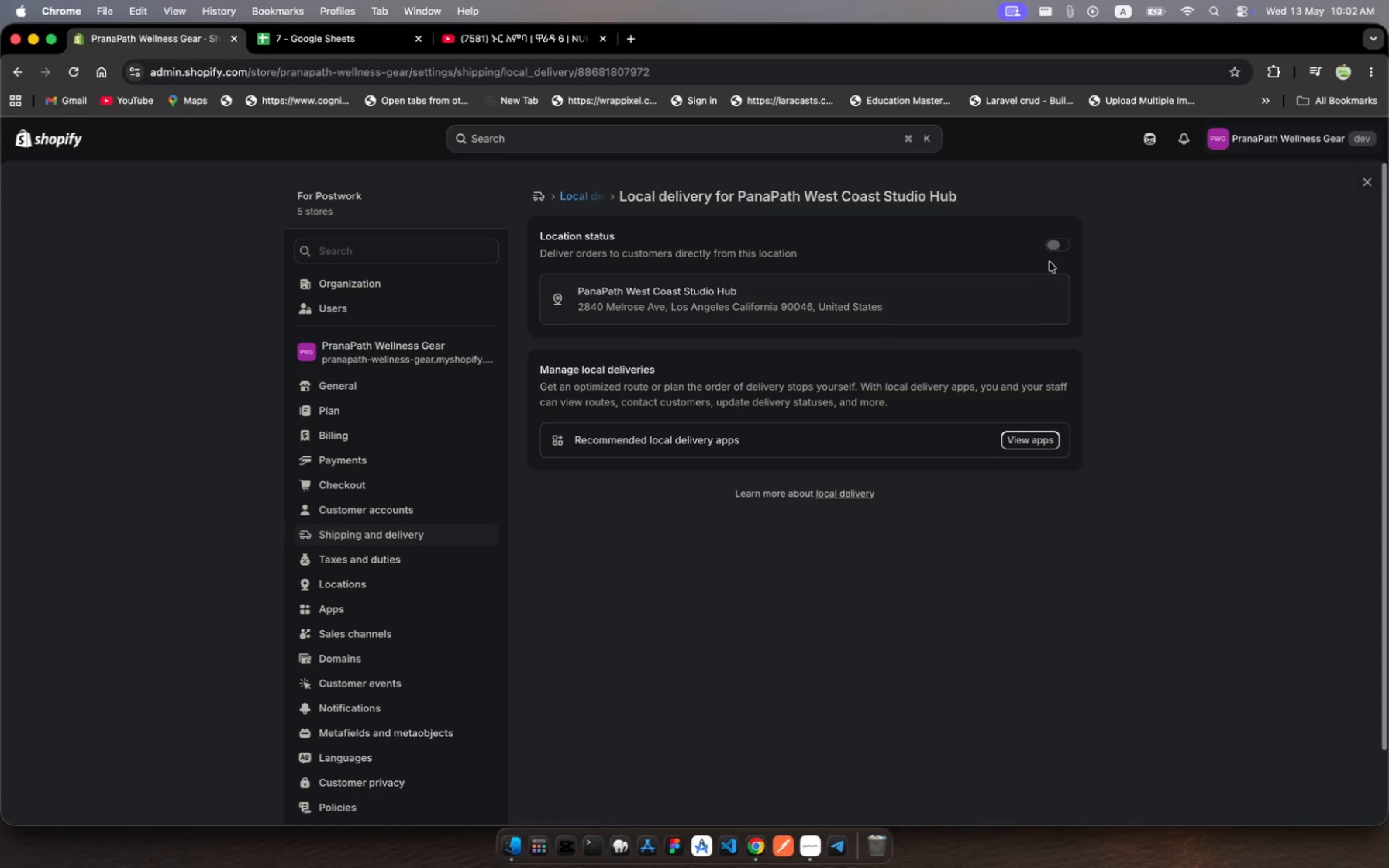 
left_click([1063, 254])
 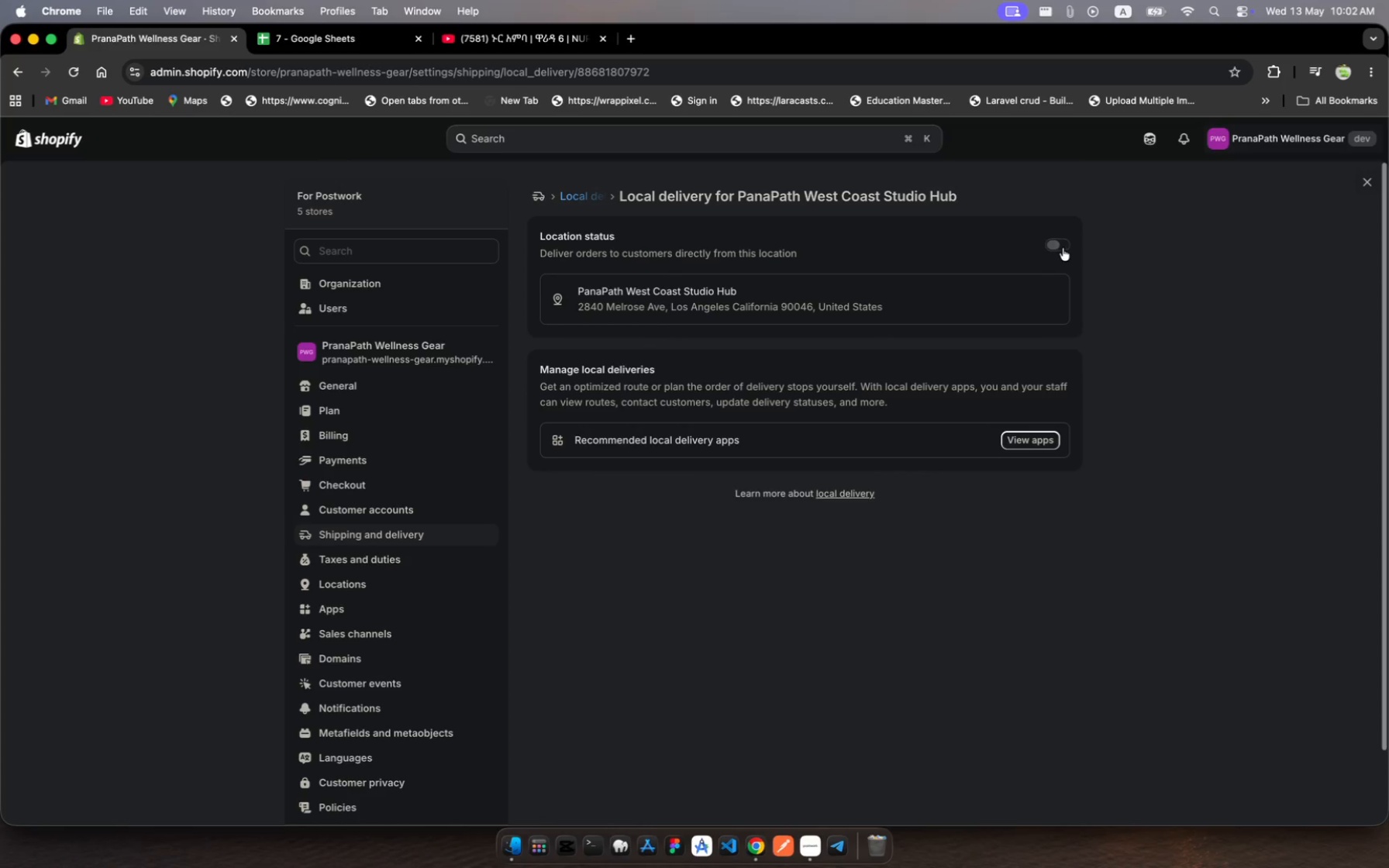 
left_click([1063, 246])
 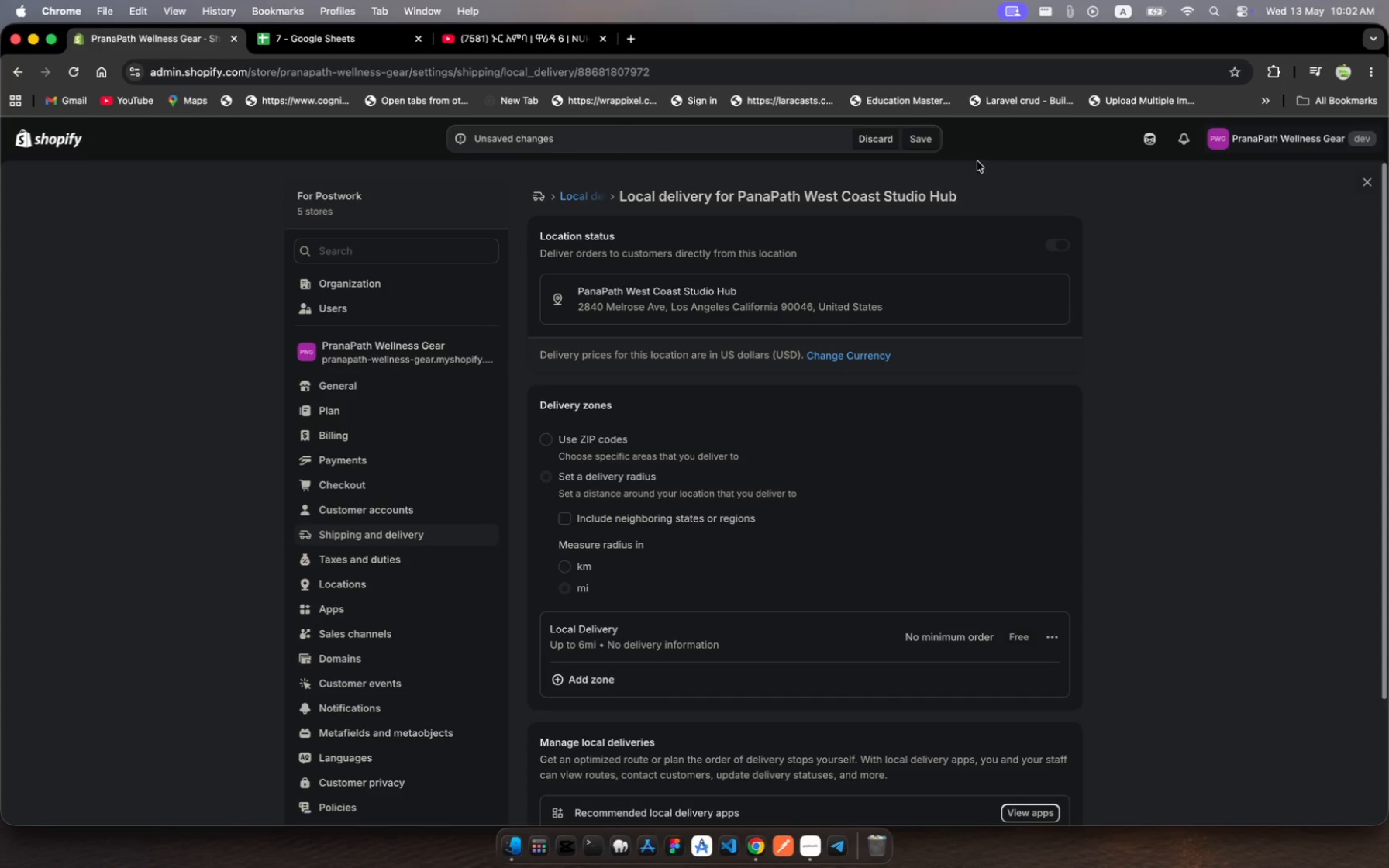 
left_click([899, 141])
 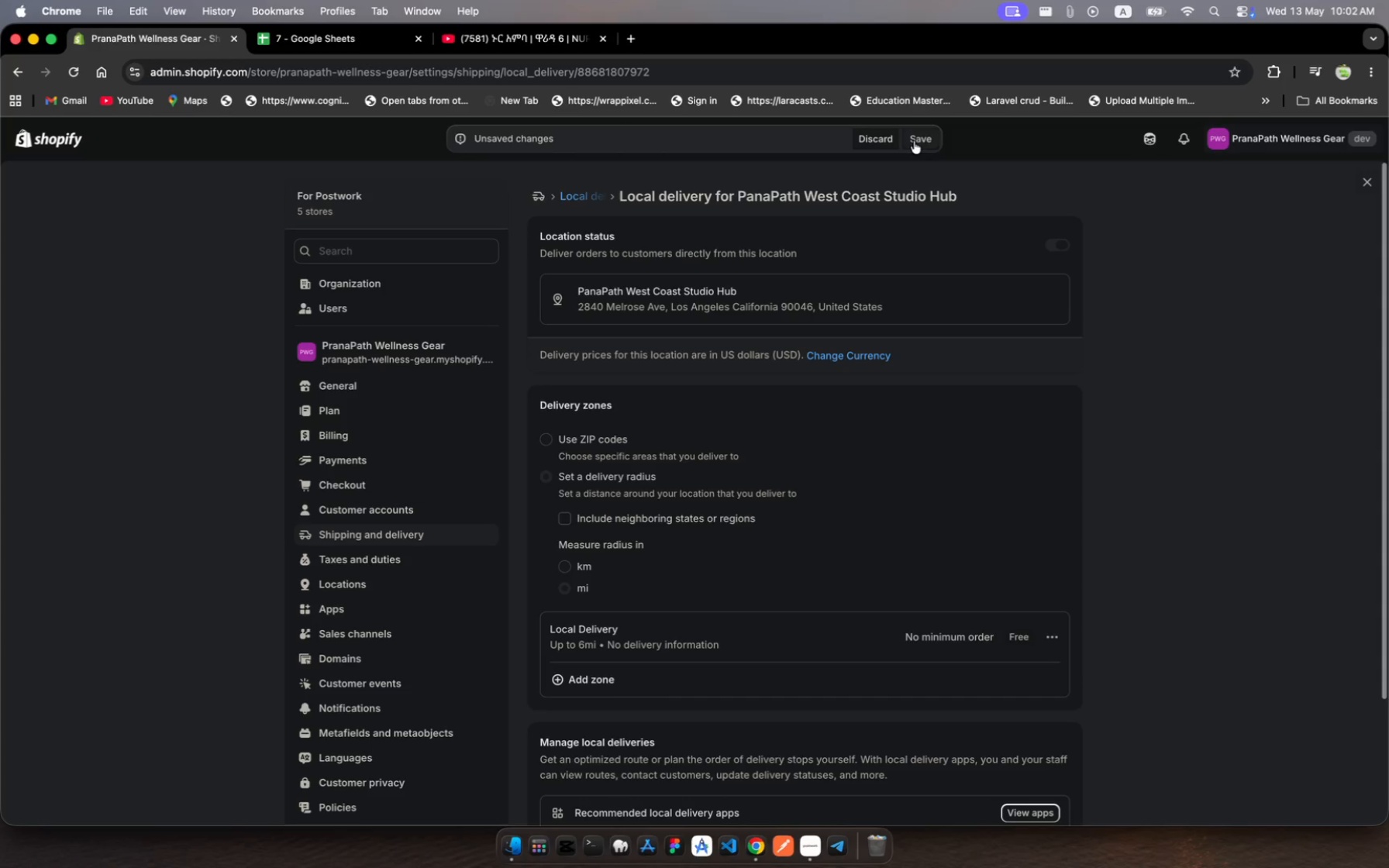 
left_click([915, 141])
 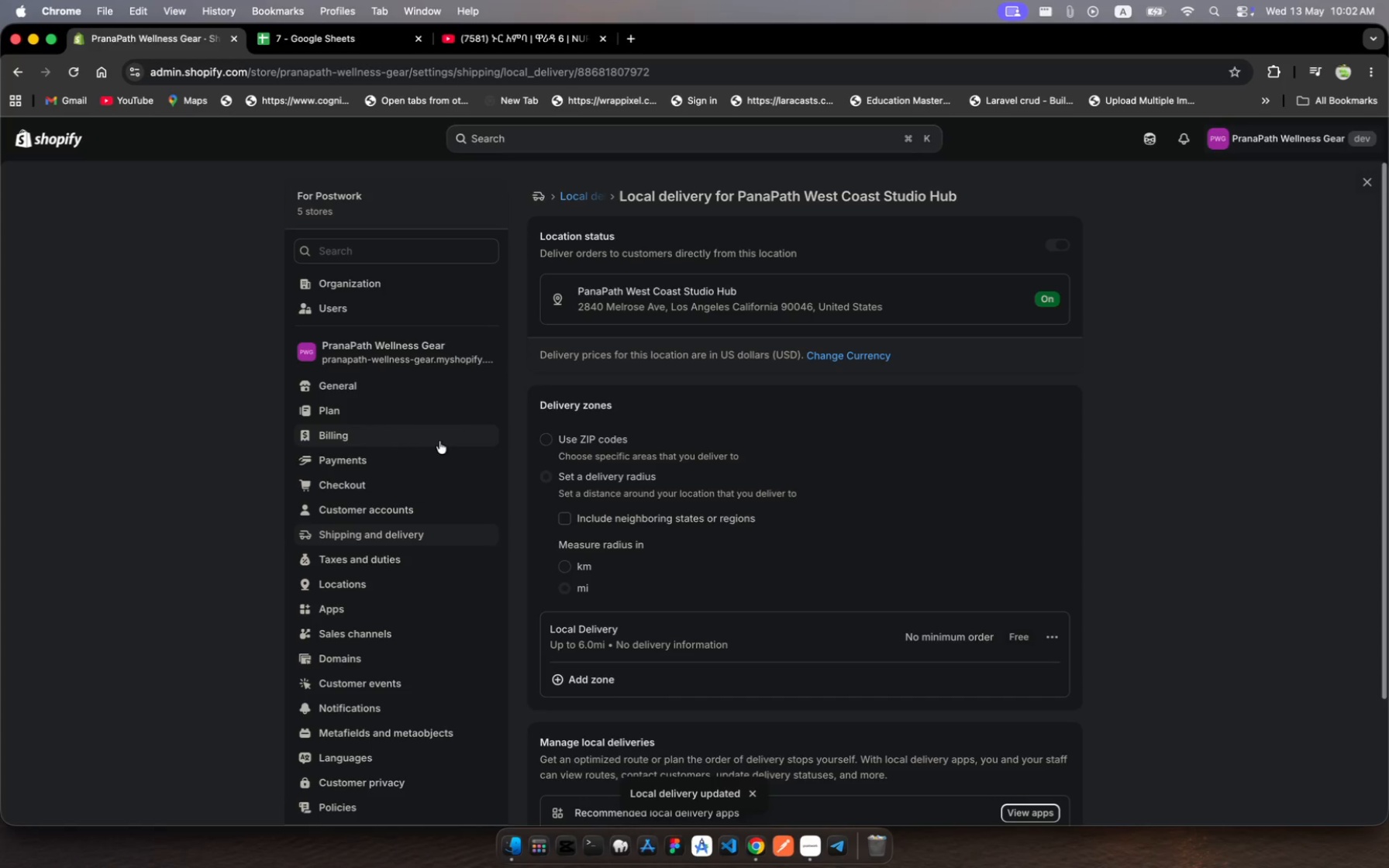 
left_click([439, 535])
 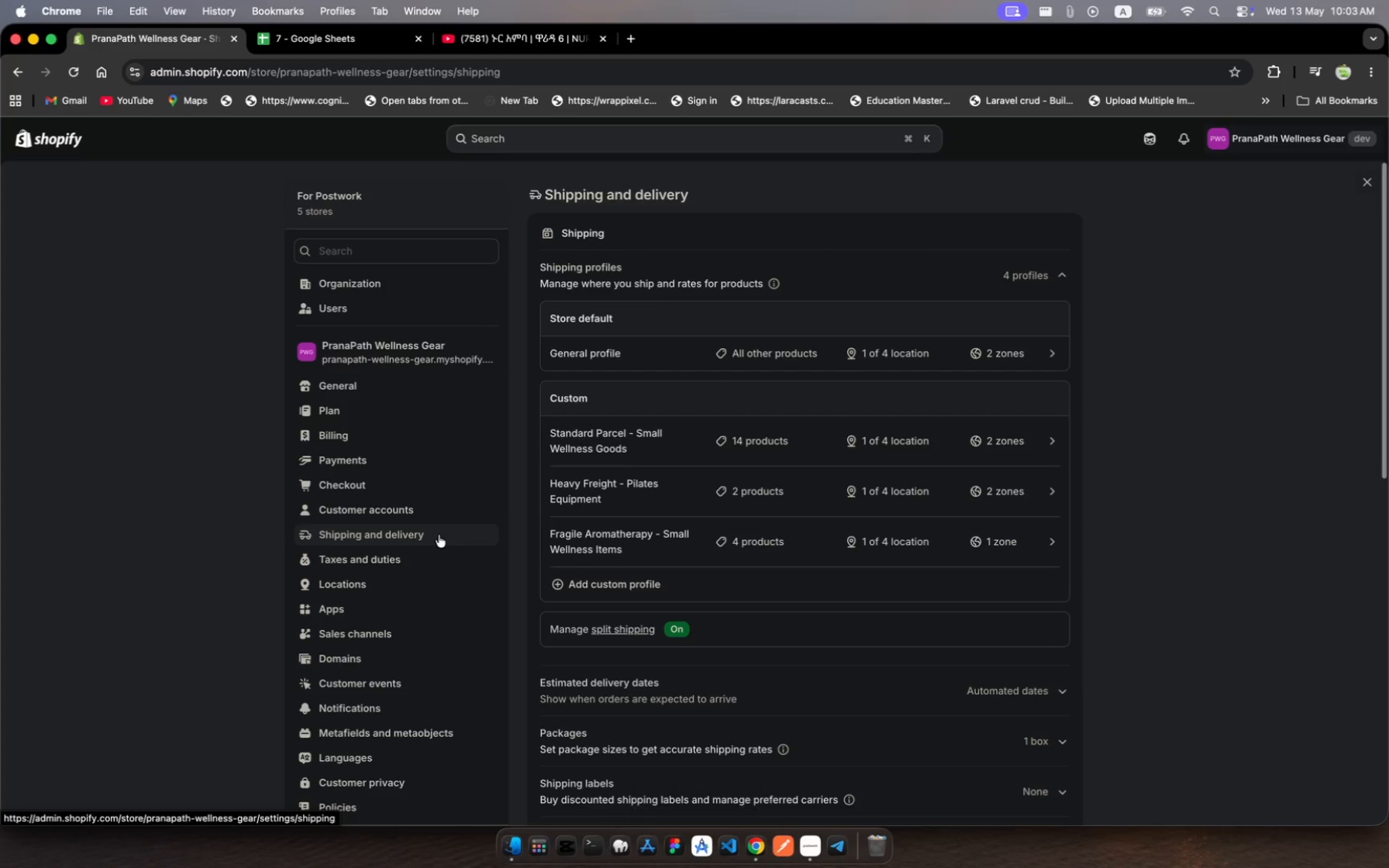 
scroll: coordinate [709, 641], scroll_direction: down, amount: 144.0
 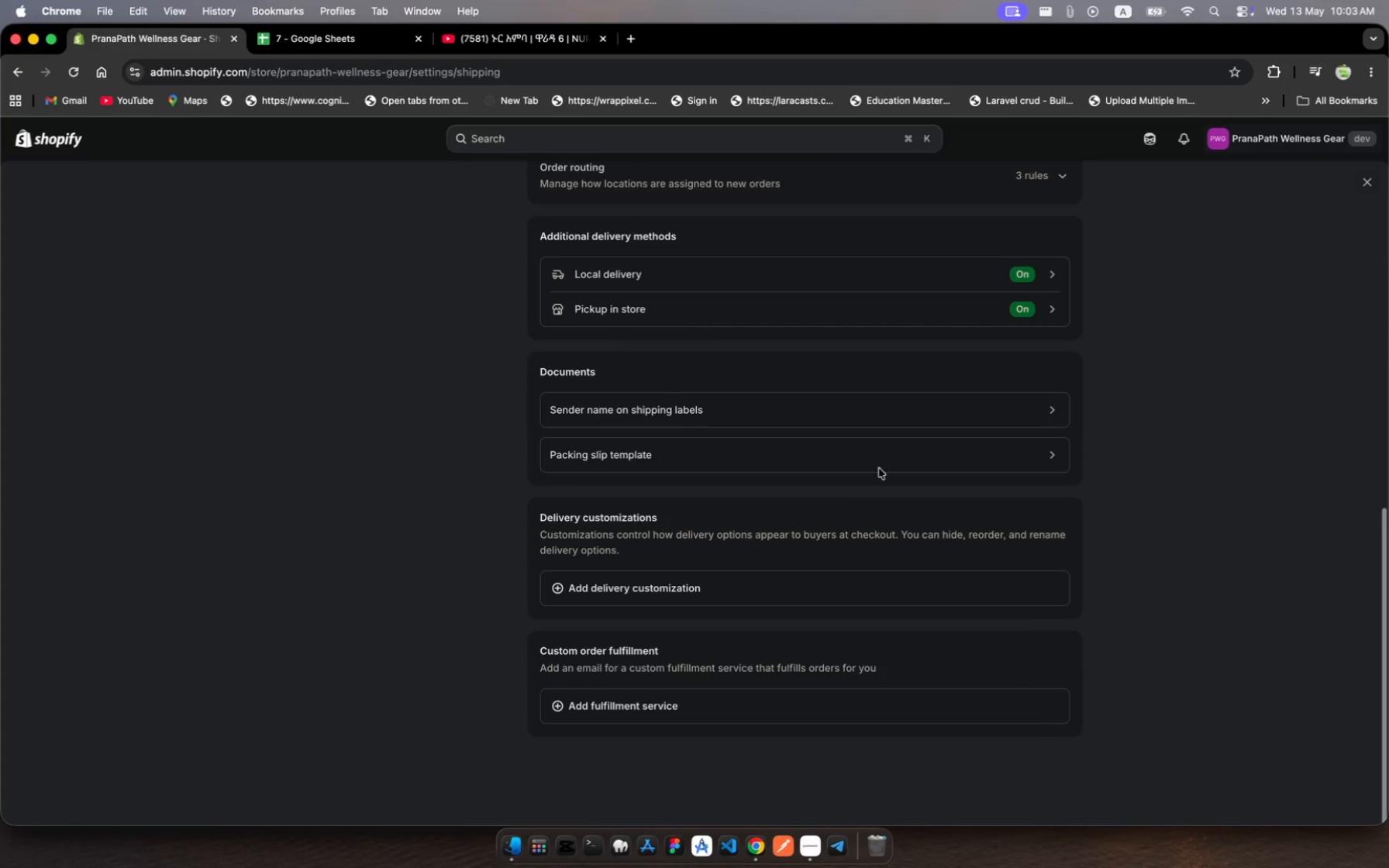 
scroll: coordinate [894, 450], scroll_direction: up, amount: 12.0
 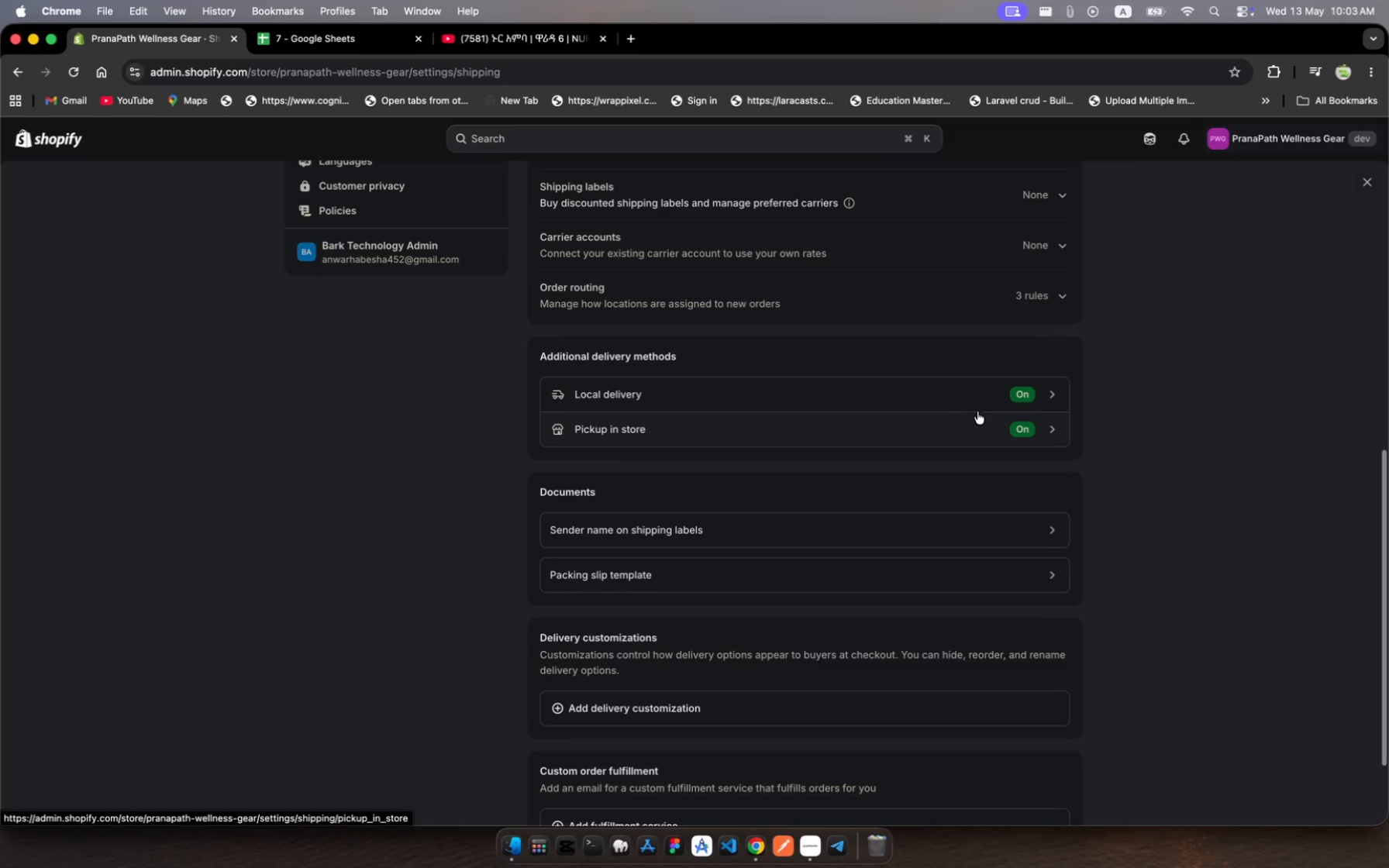 
left_click([994, 398])
 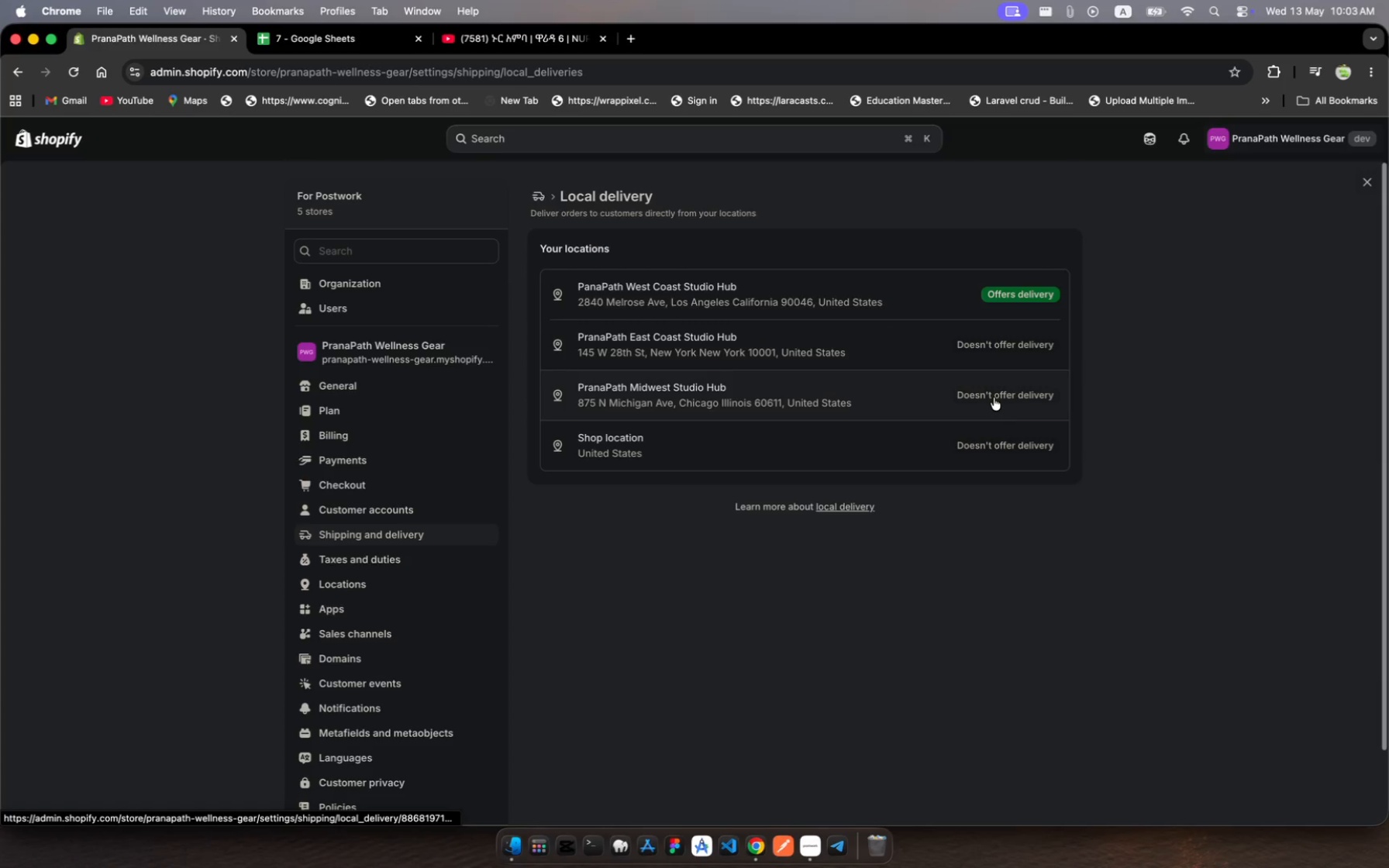 
left_click([1018, 336])
 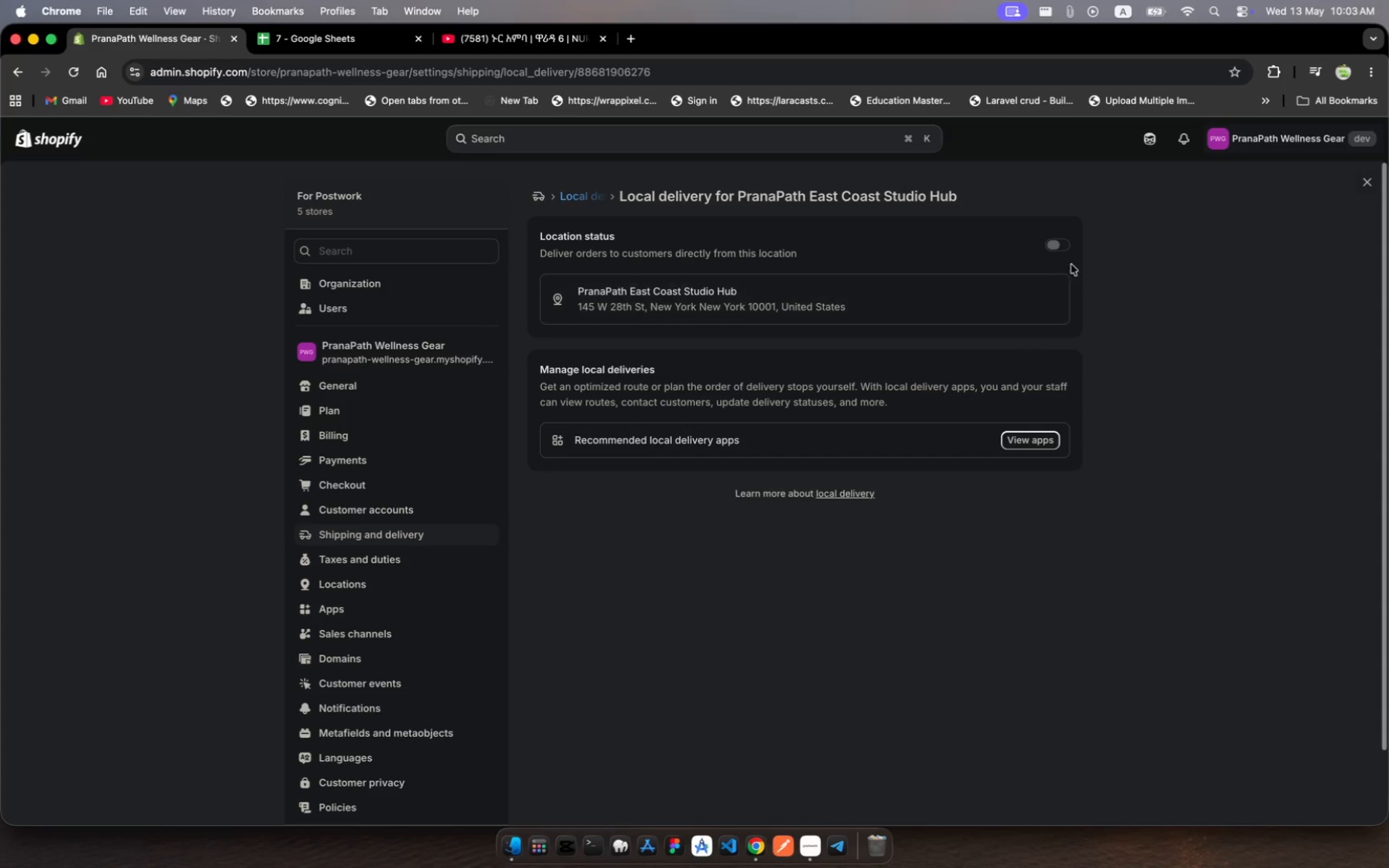 
left_click([1049, 256])
 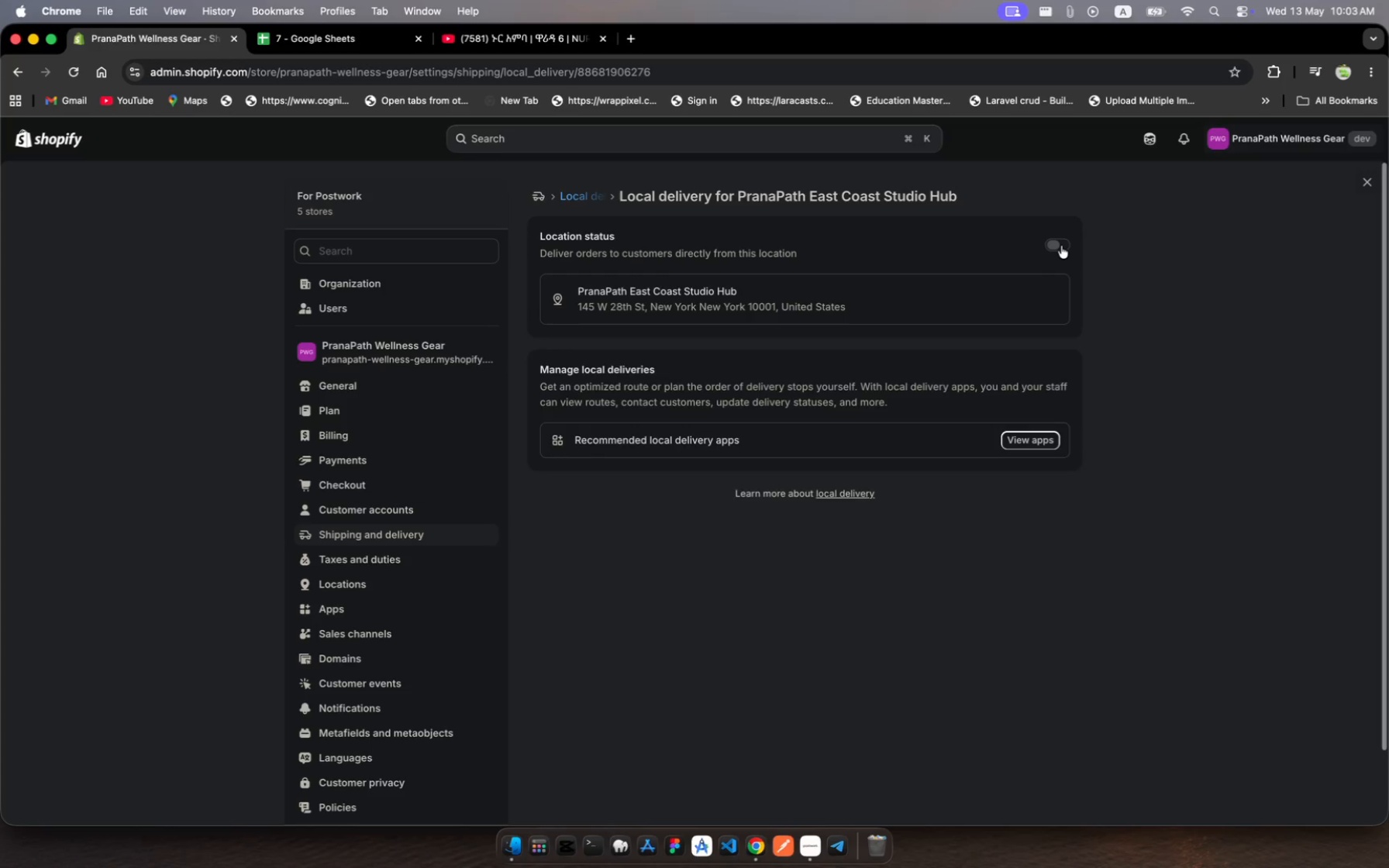 
left_click([1061, 246])
 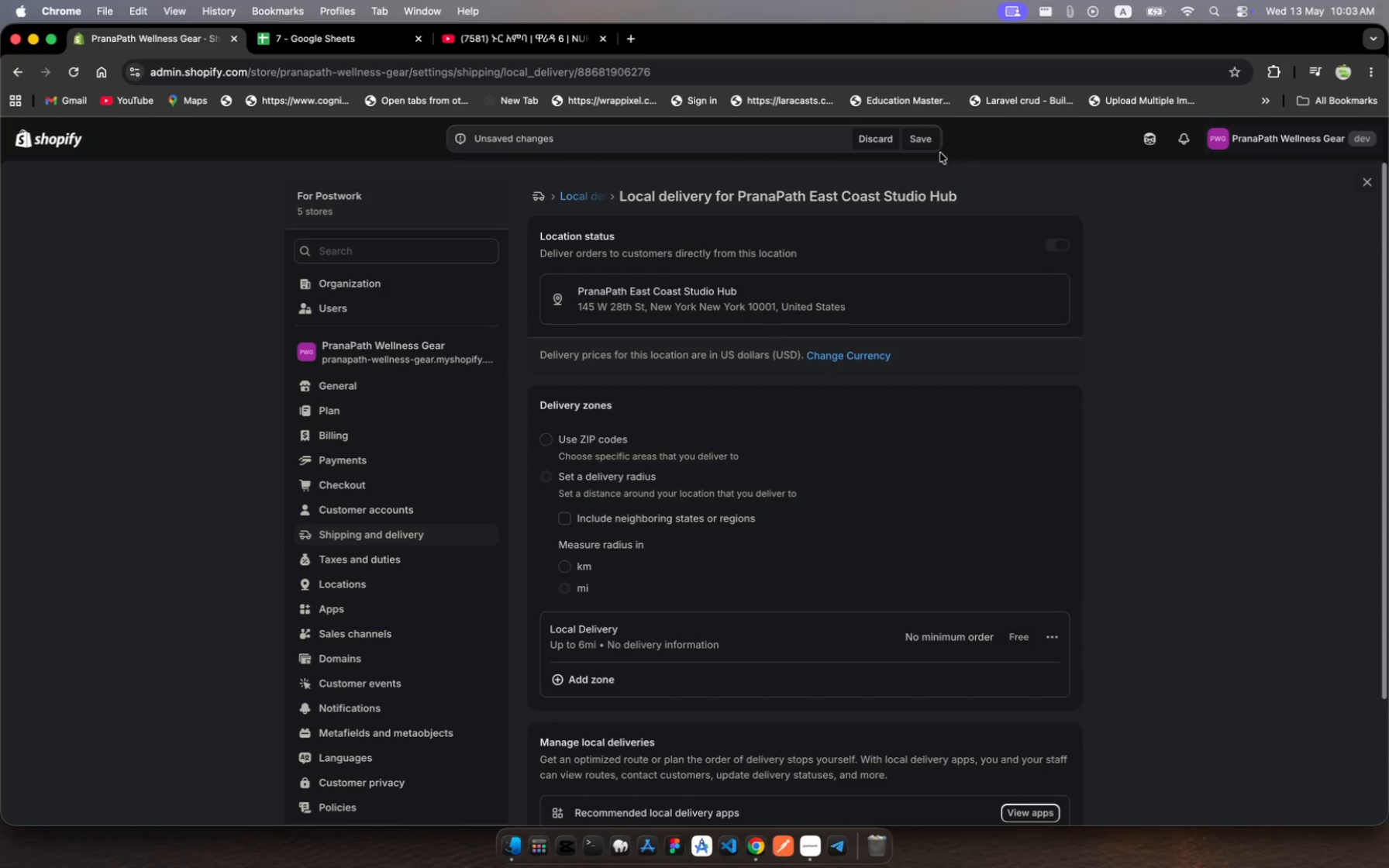 
left_click([922, 144])
 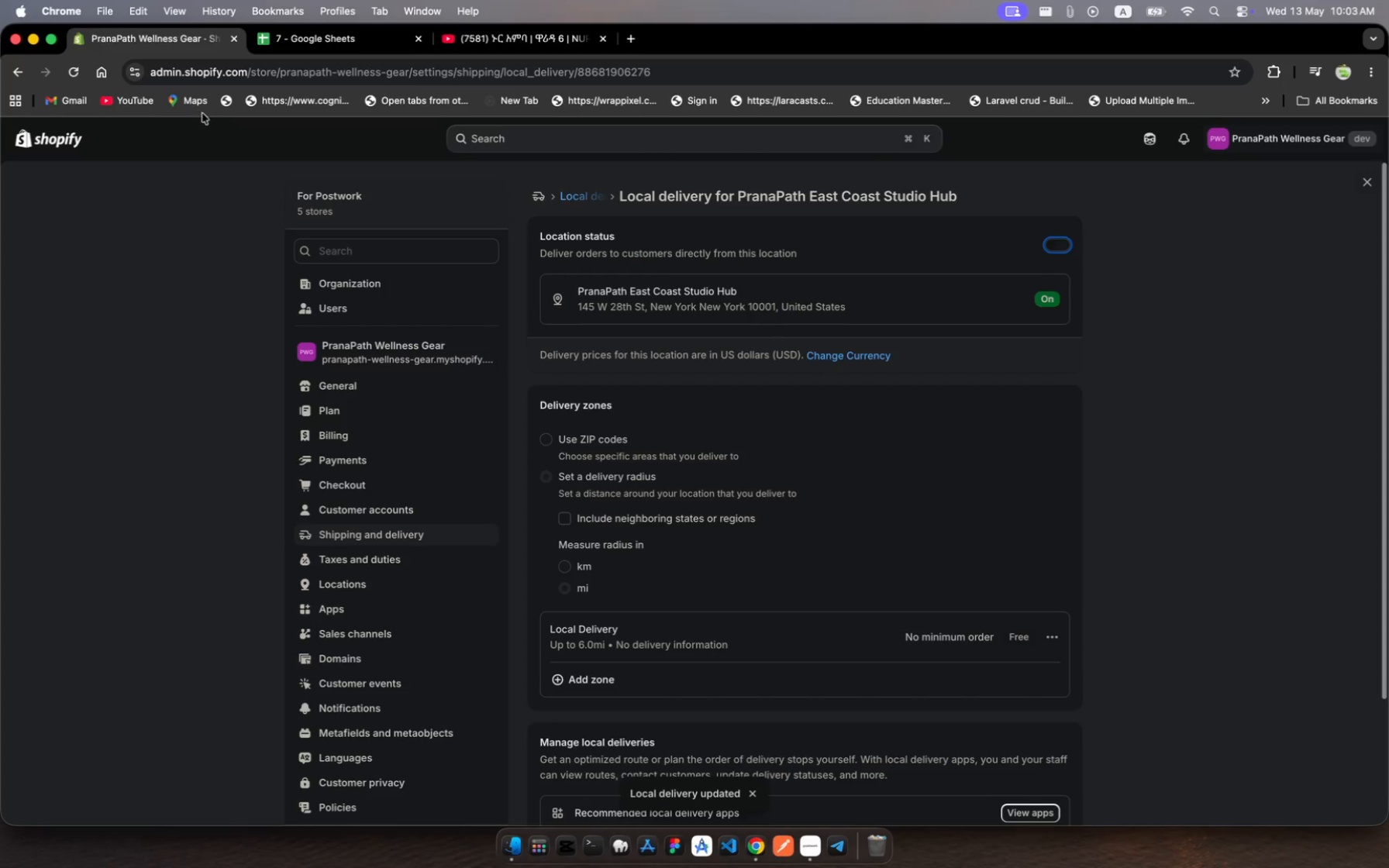 
wait(5.73)
 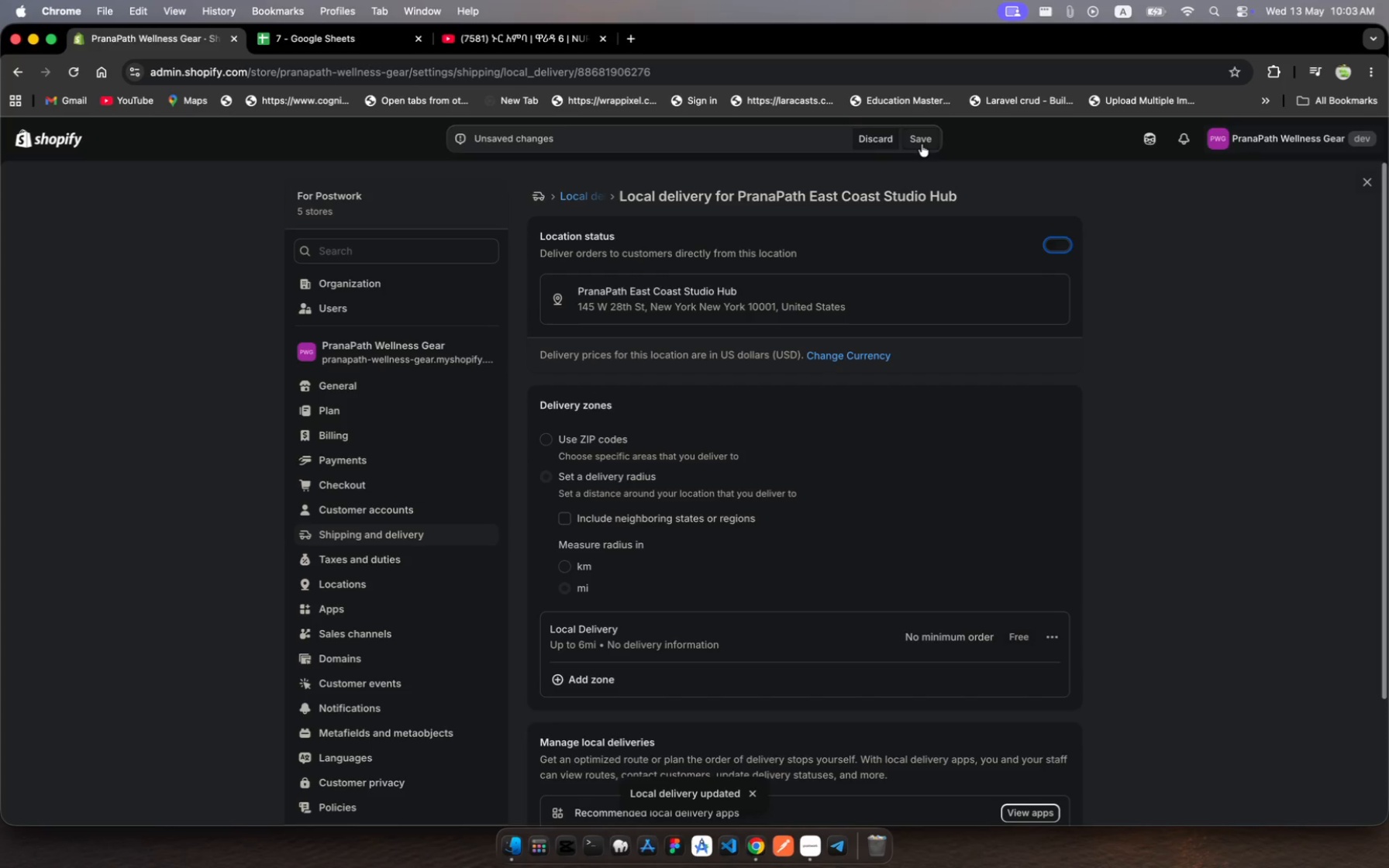 
left_click([589, 200])
 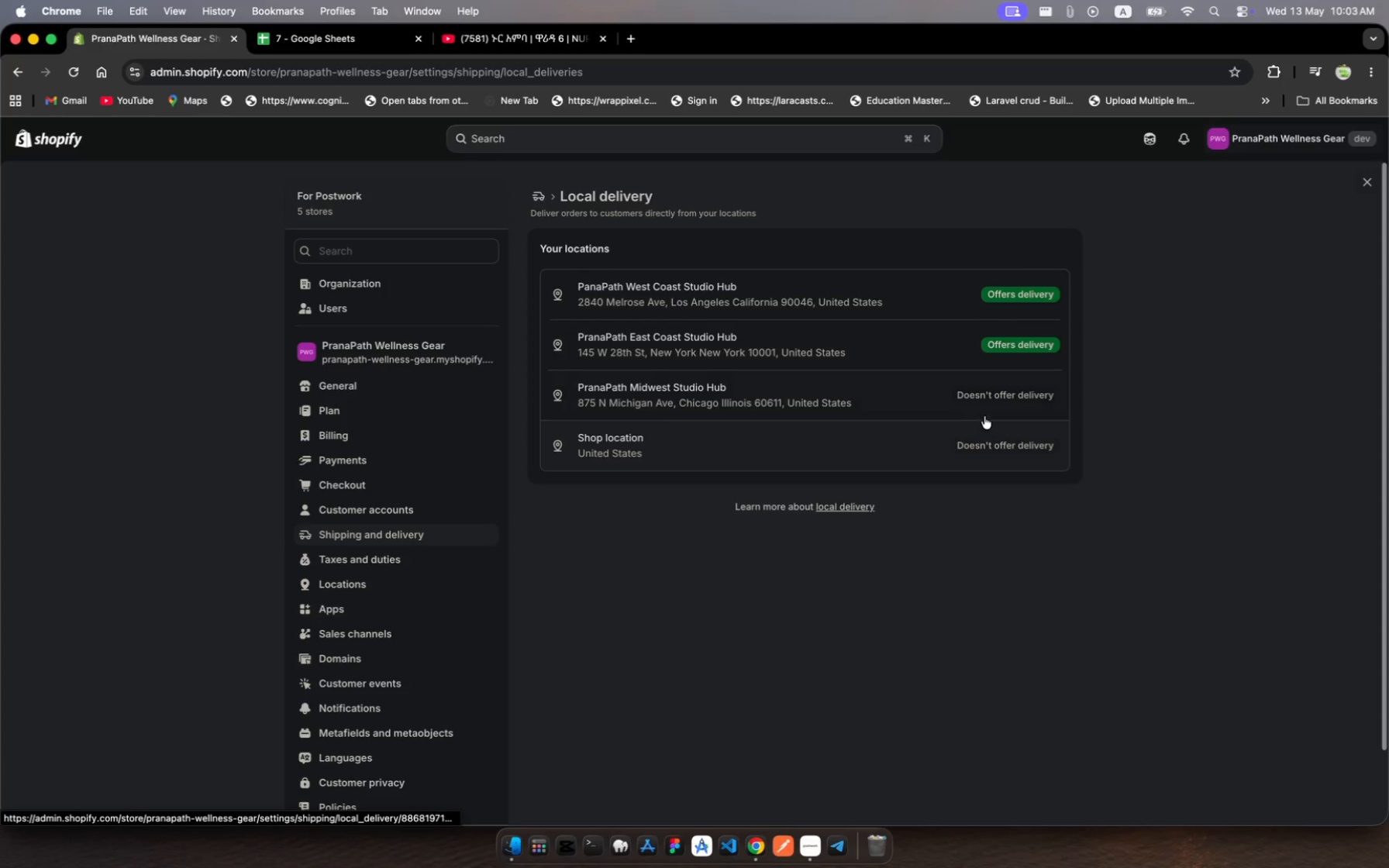 
left_click([1016, 394])
 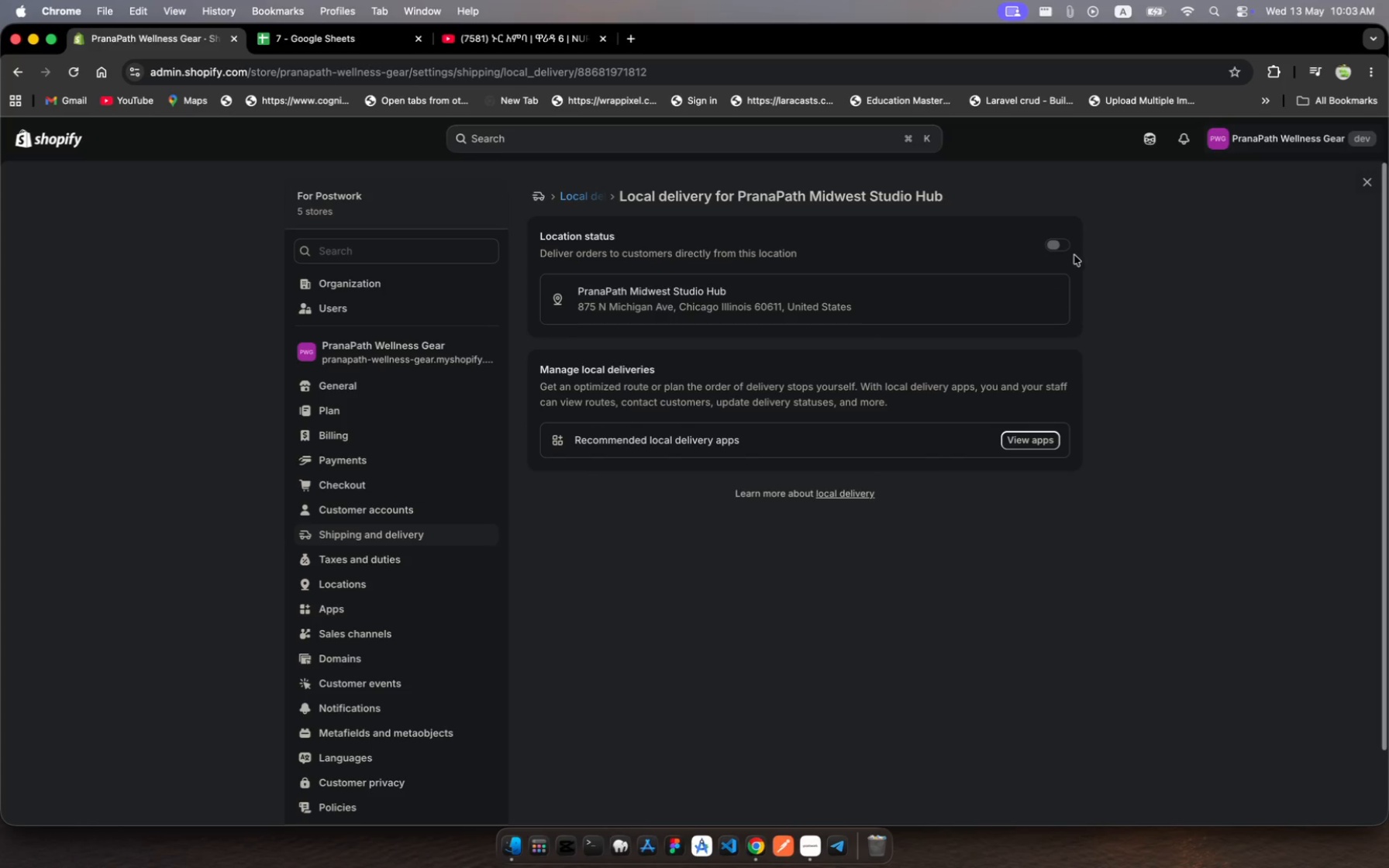 
left_click([1068, 250])
 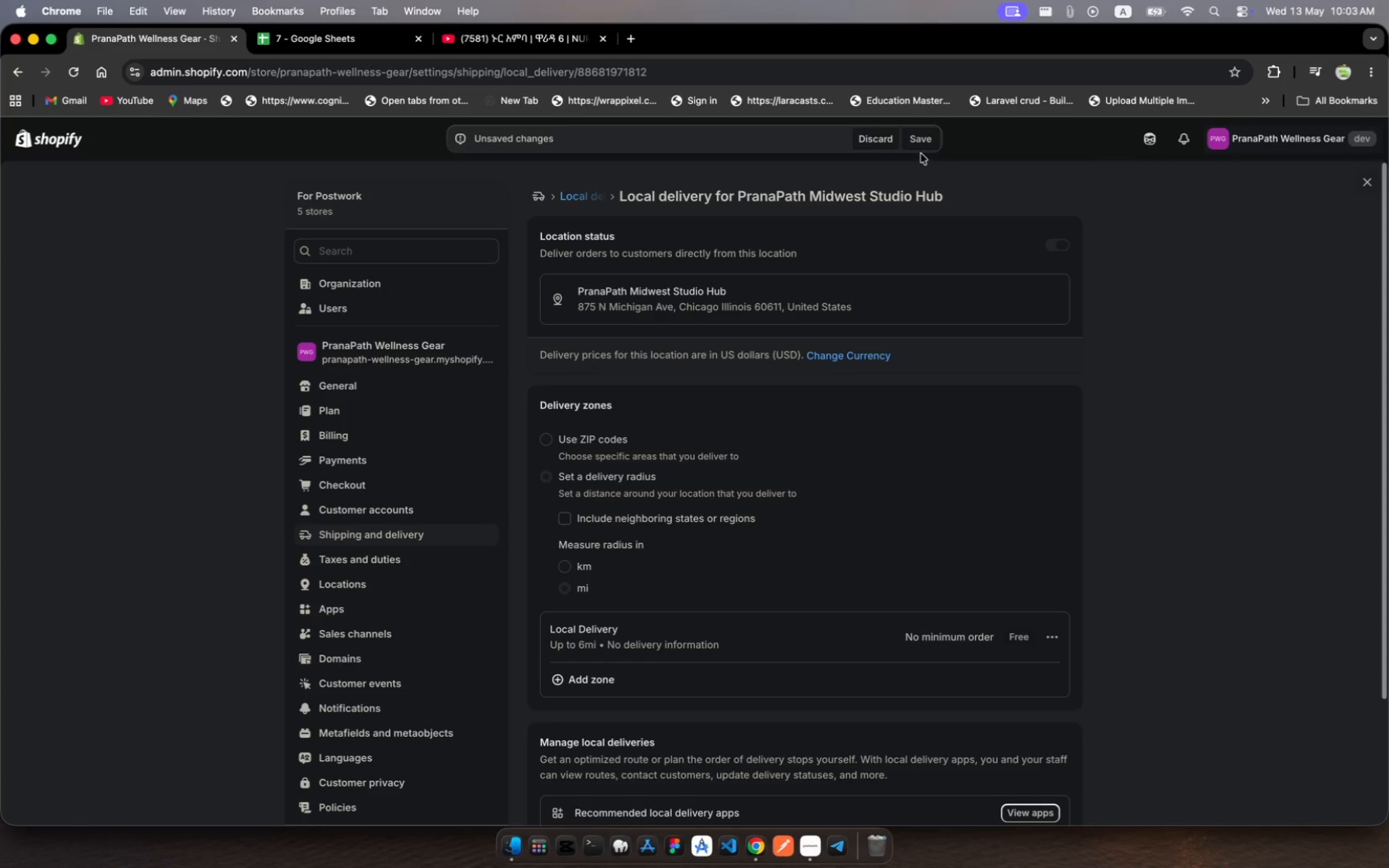 
left_click([921, 143])
 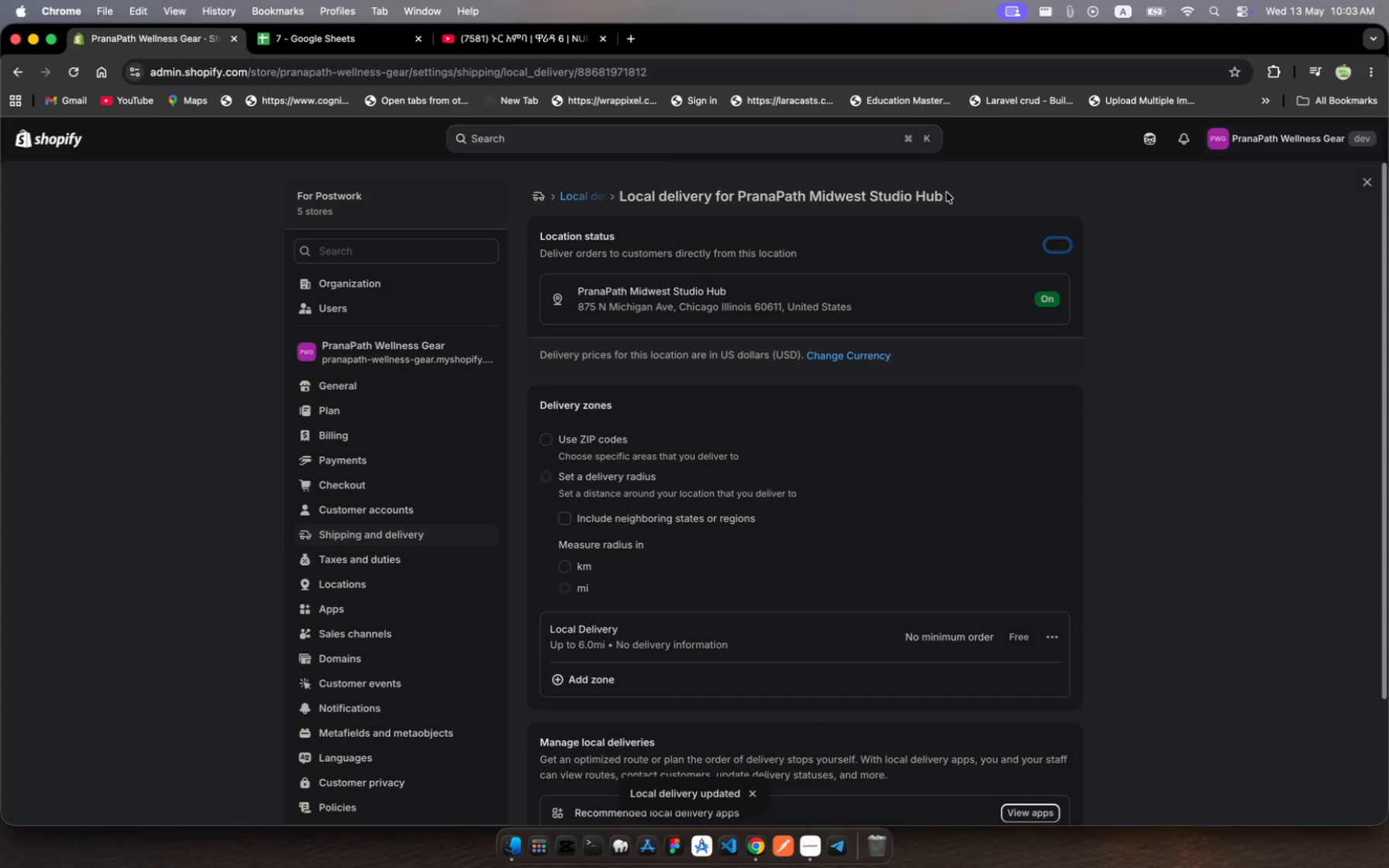 
left_click([585, 202])
 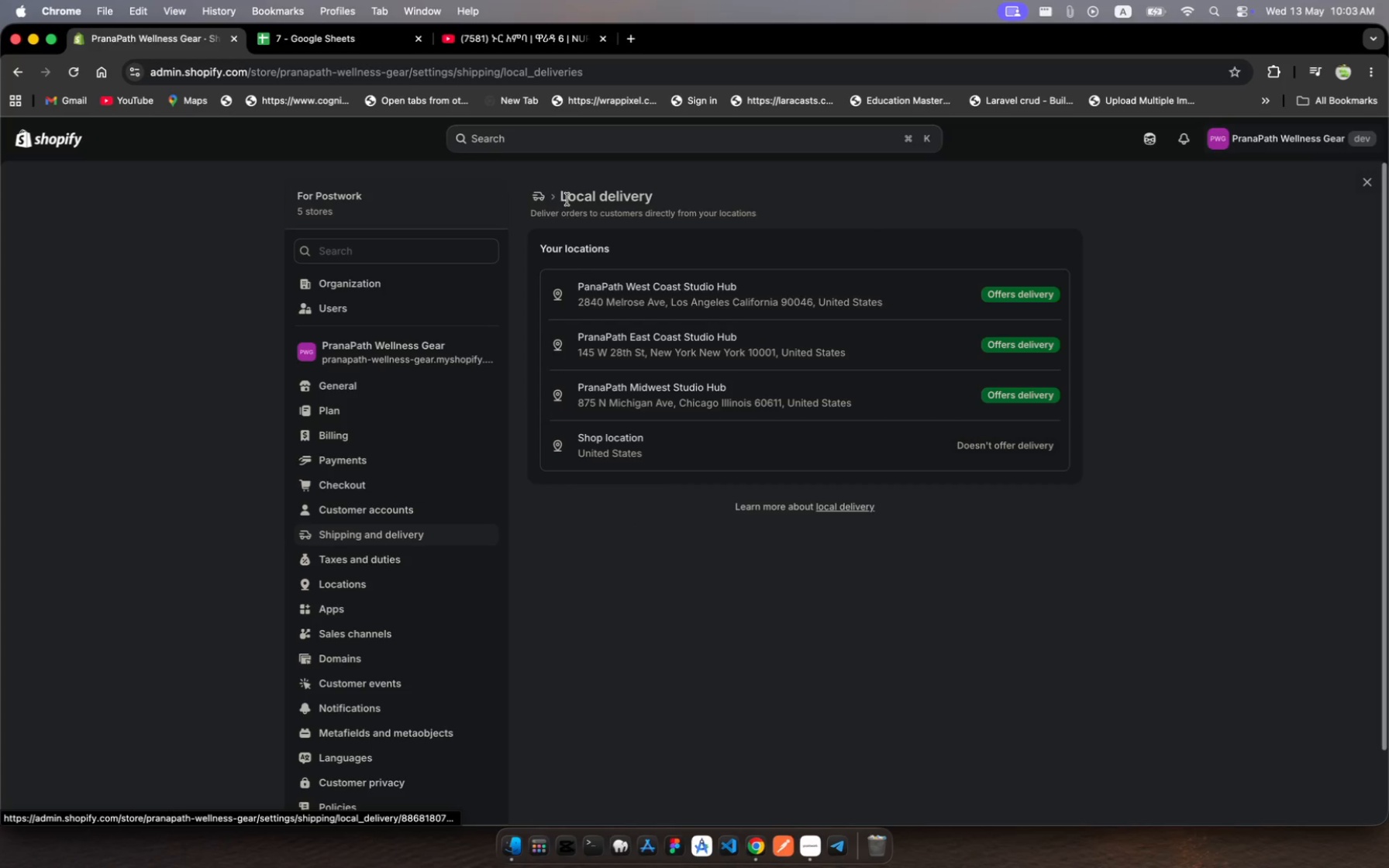 
wait(7.34)
 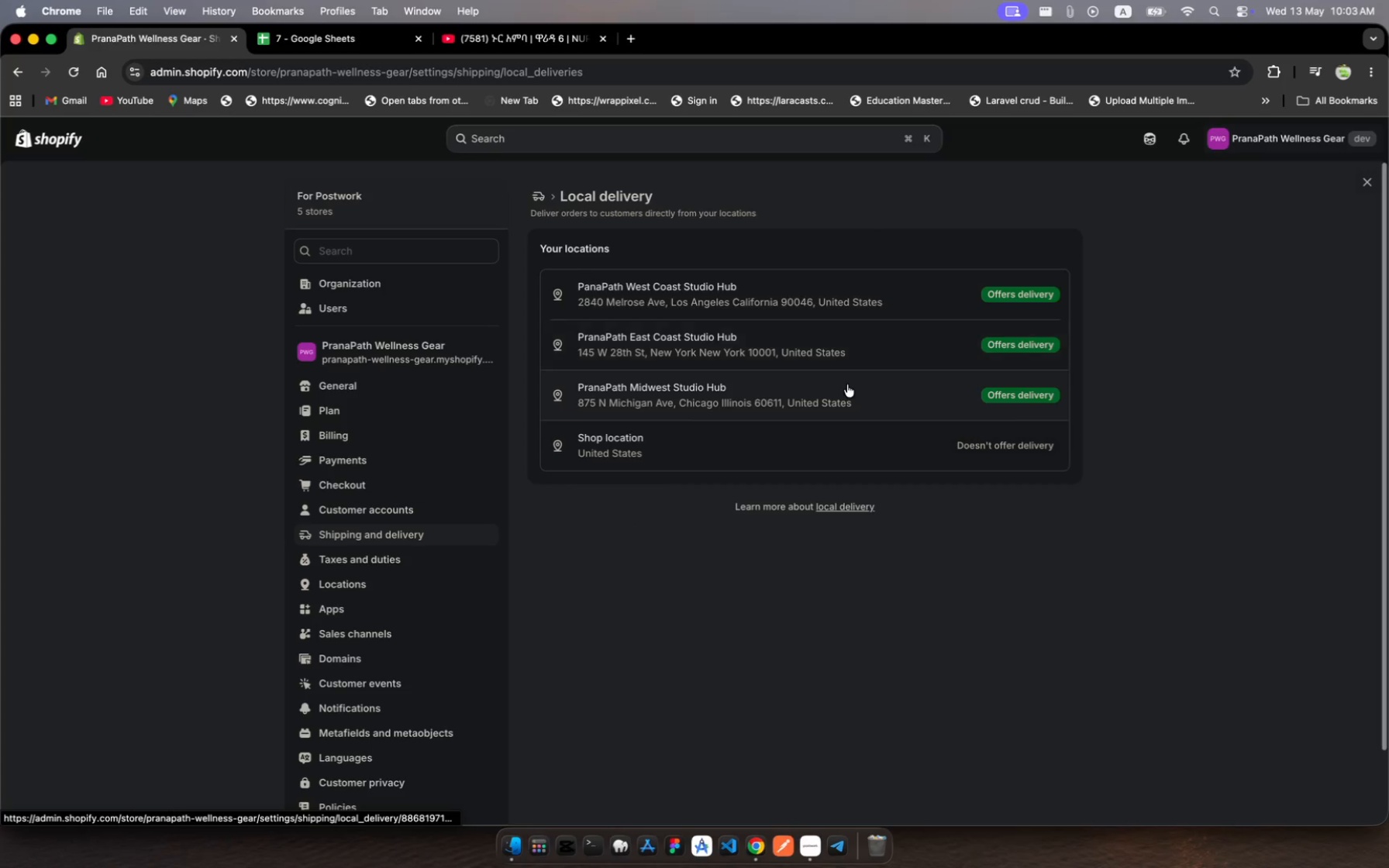 
left_click([584, 195])
 